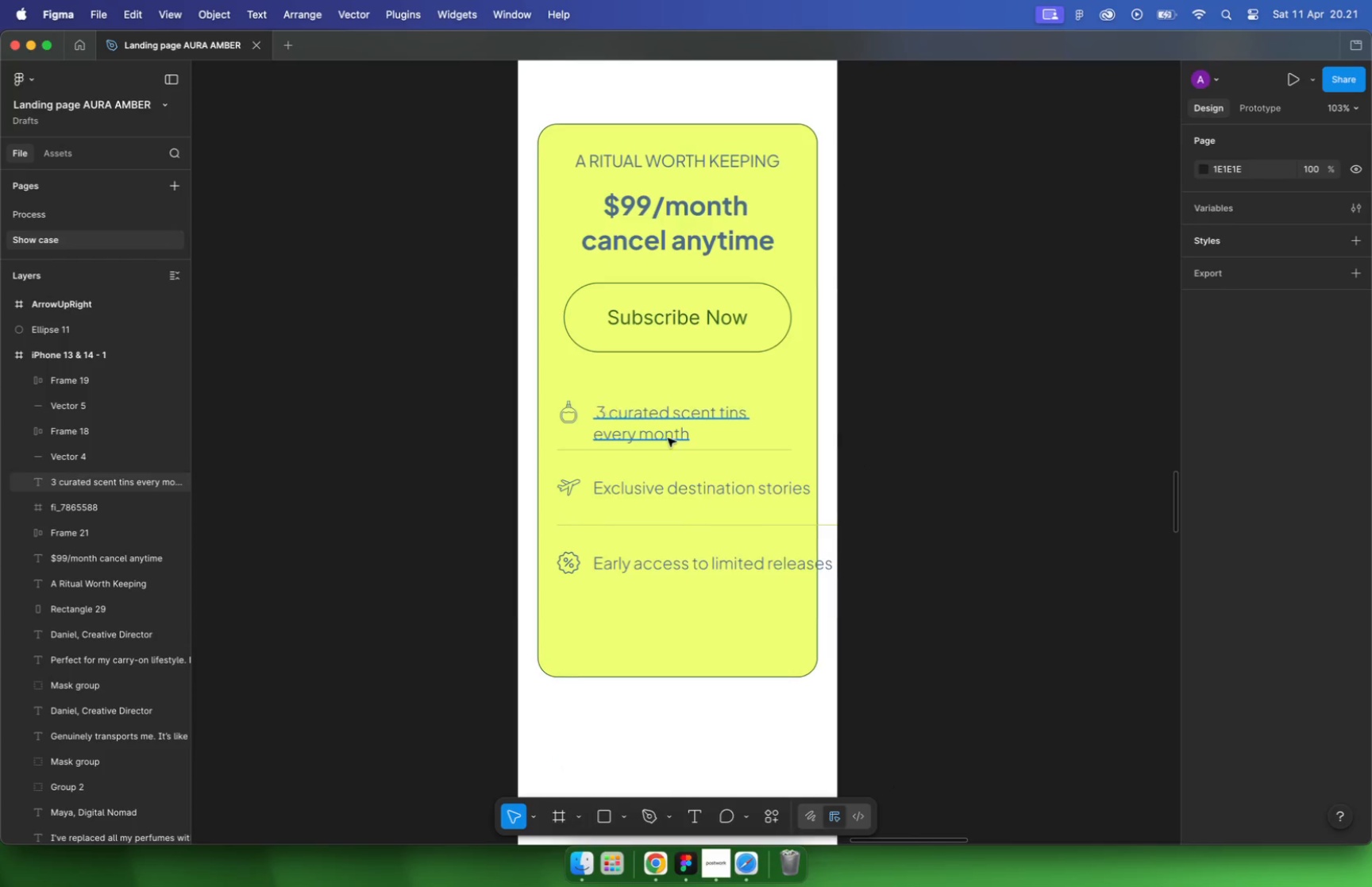 
left_click([684, 449])
 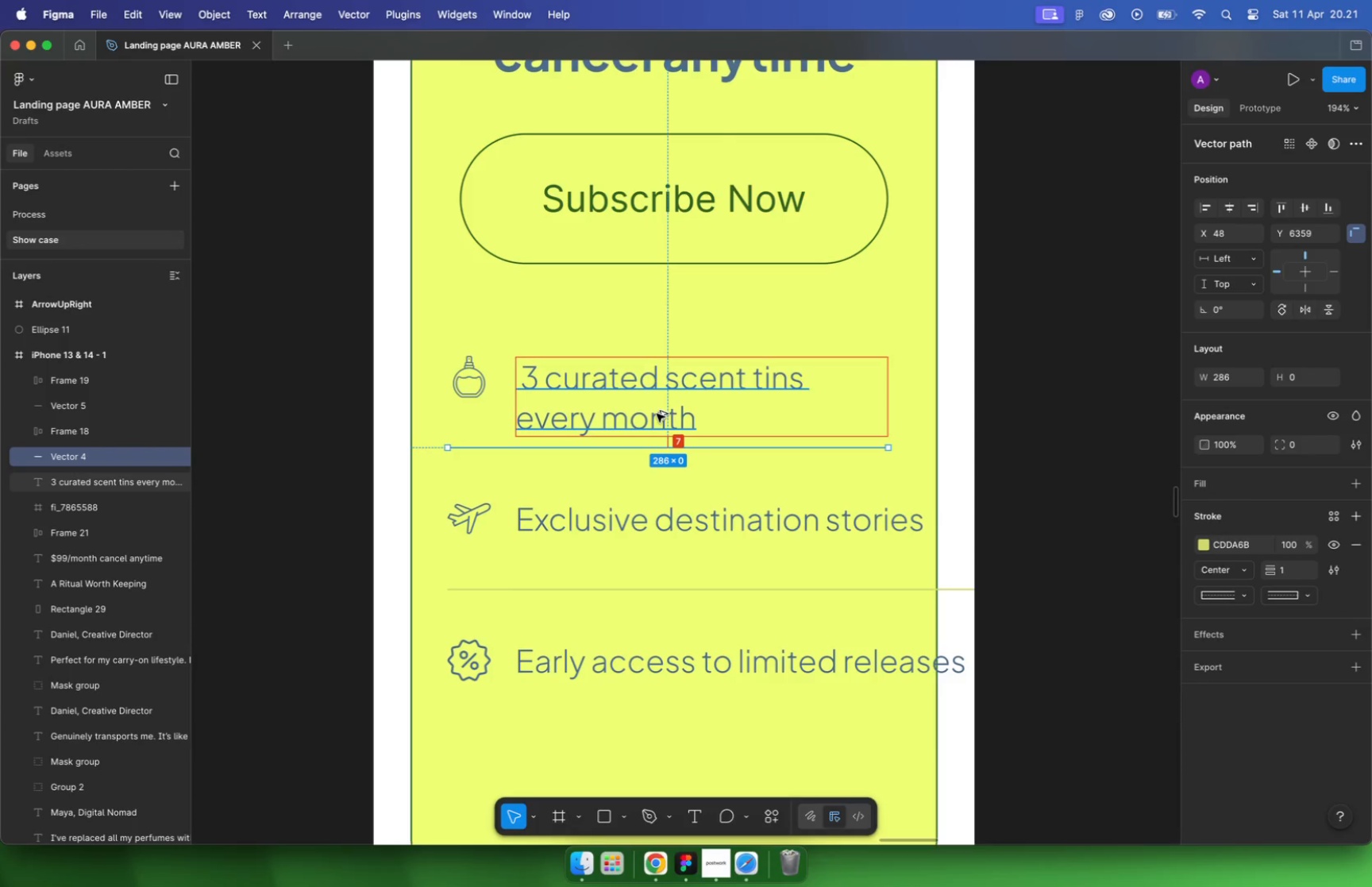 
key(Alt+Shift+ArrowDown)
 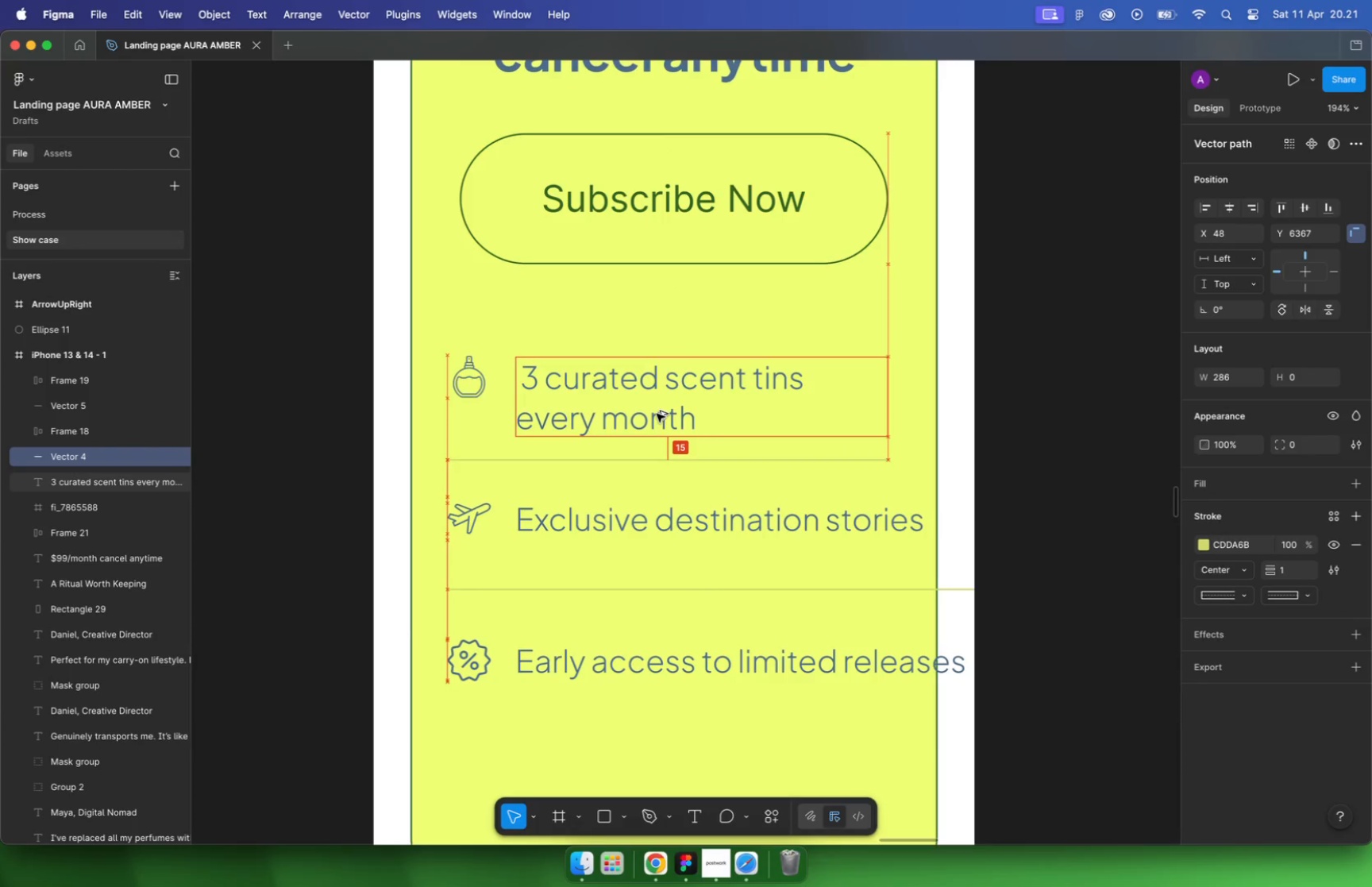 
key(Alt+Shift+ArrowDown)
 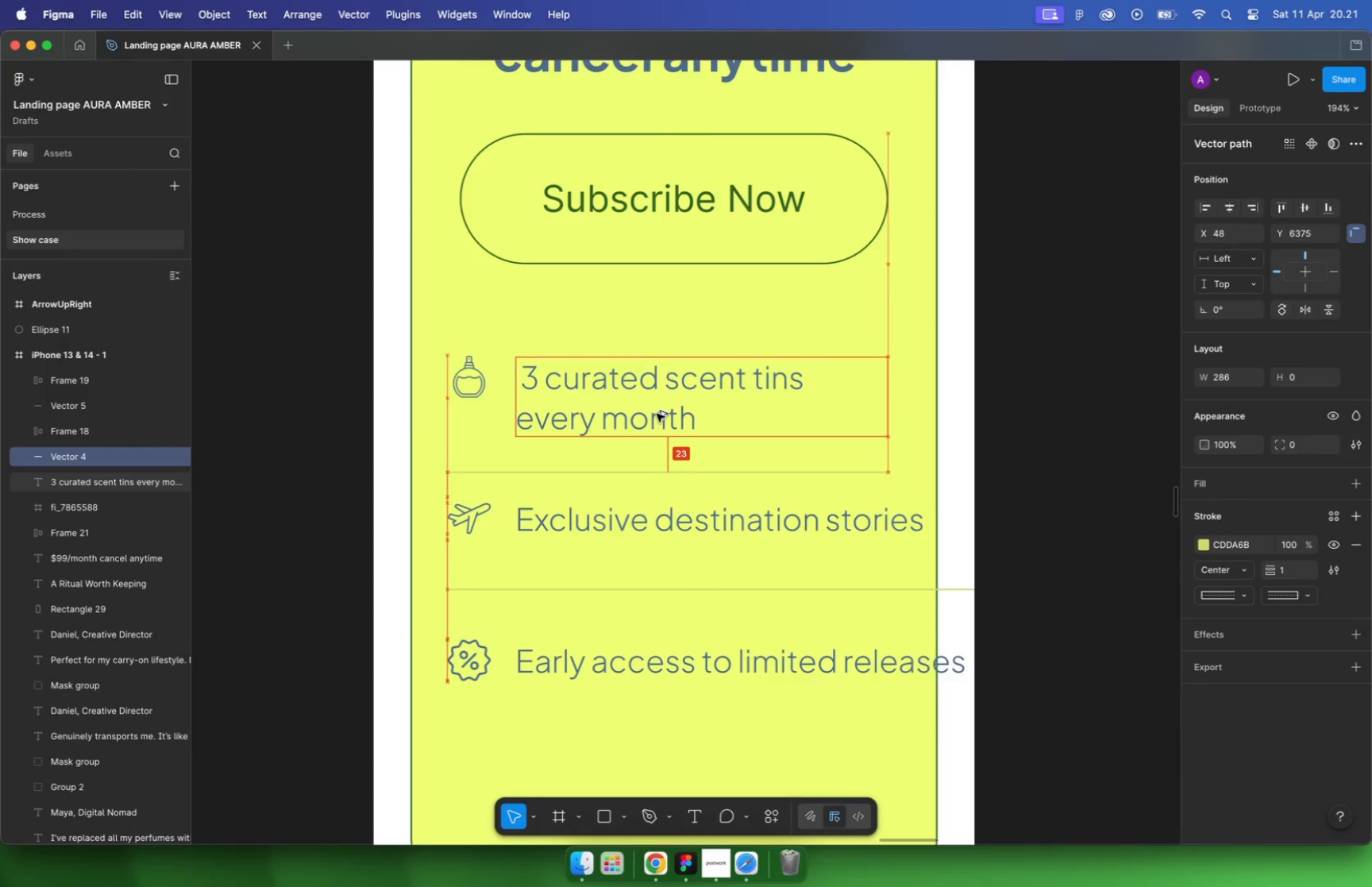 
key(Alt+Shift+ArrowDown)
 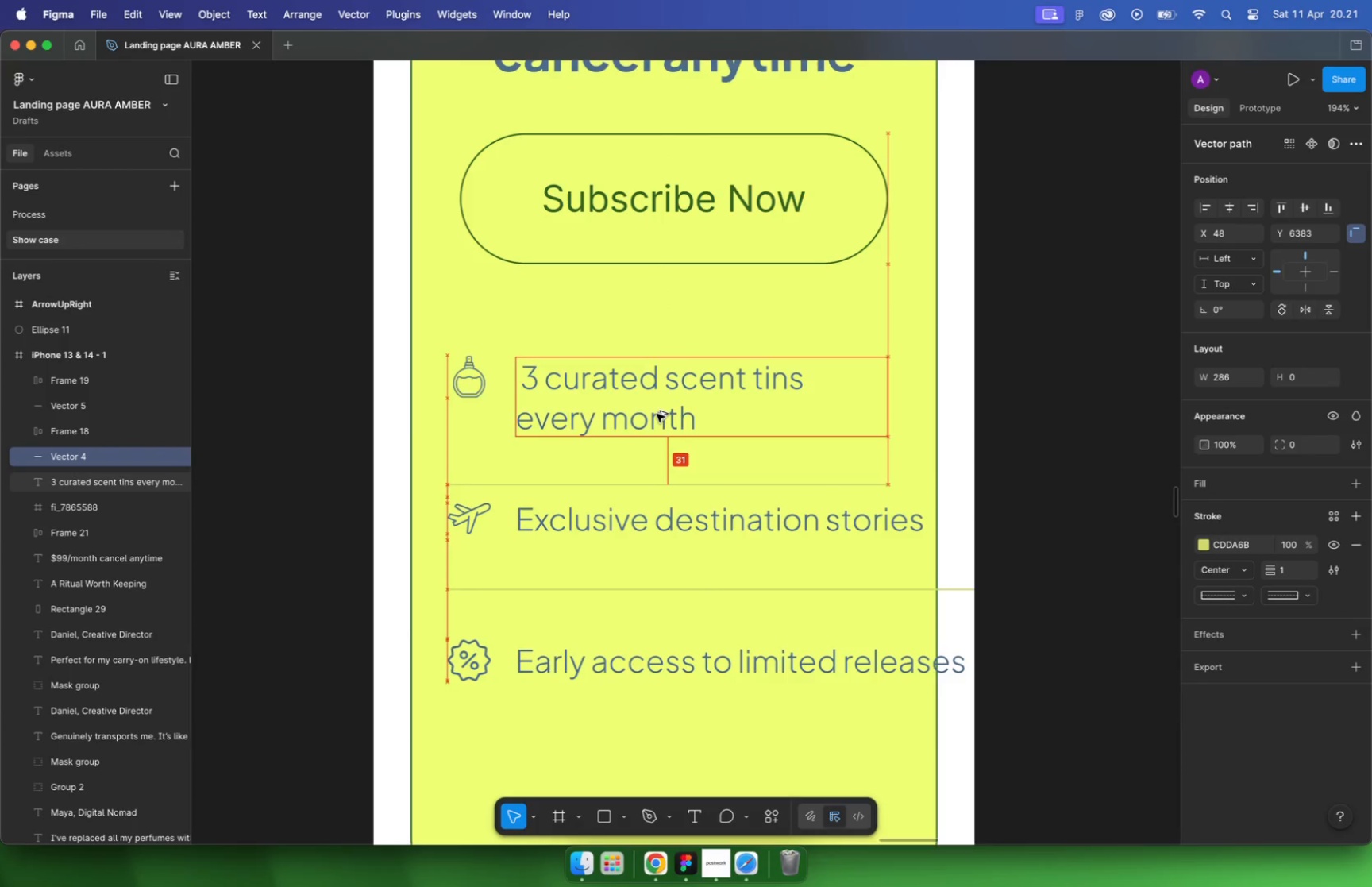 
key(Alt+ArrowDown)
 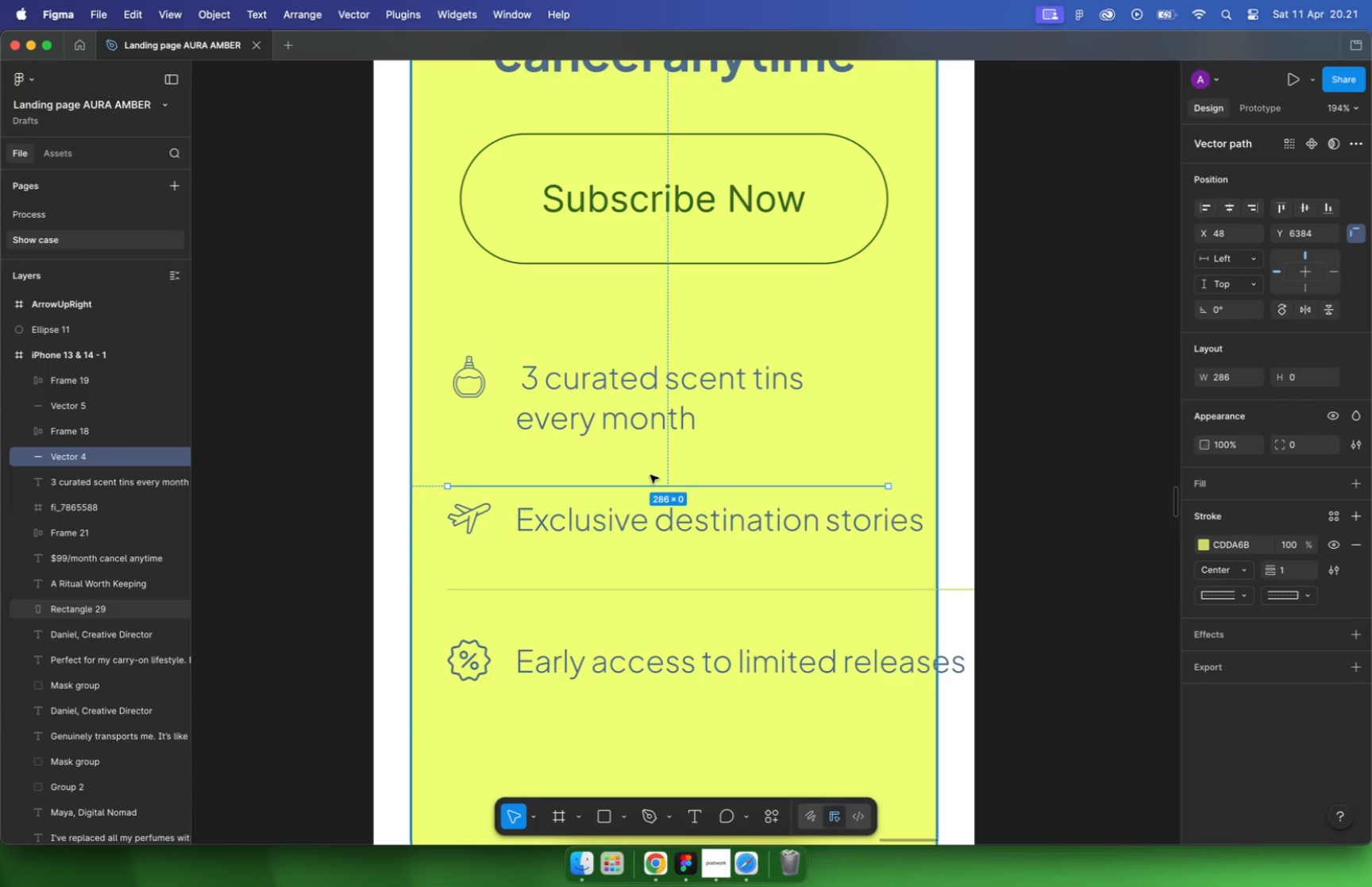 
left_click([646, 515])
 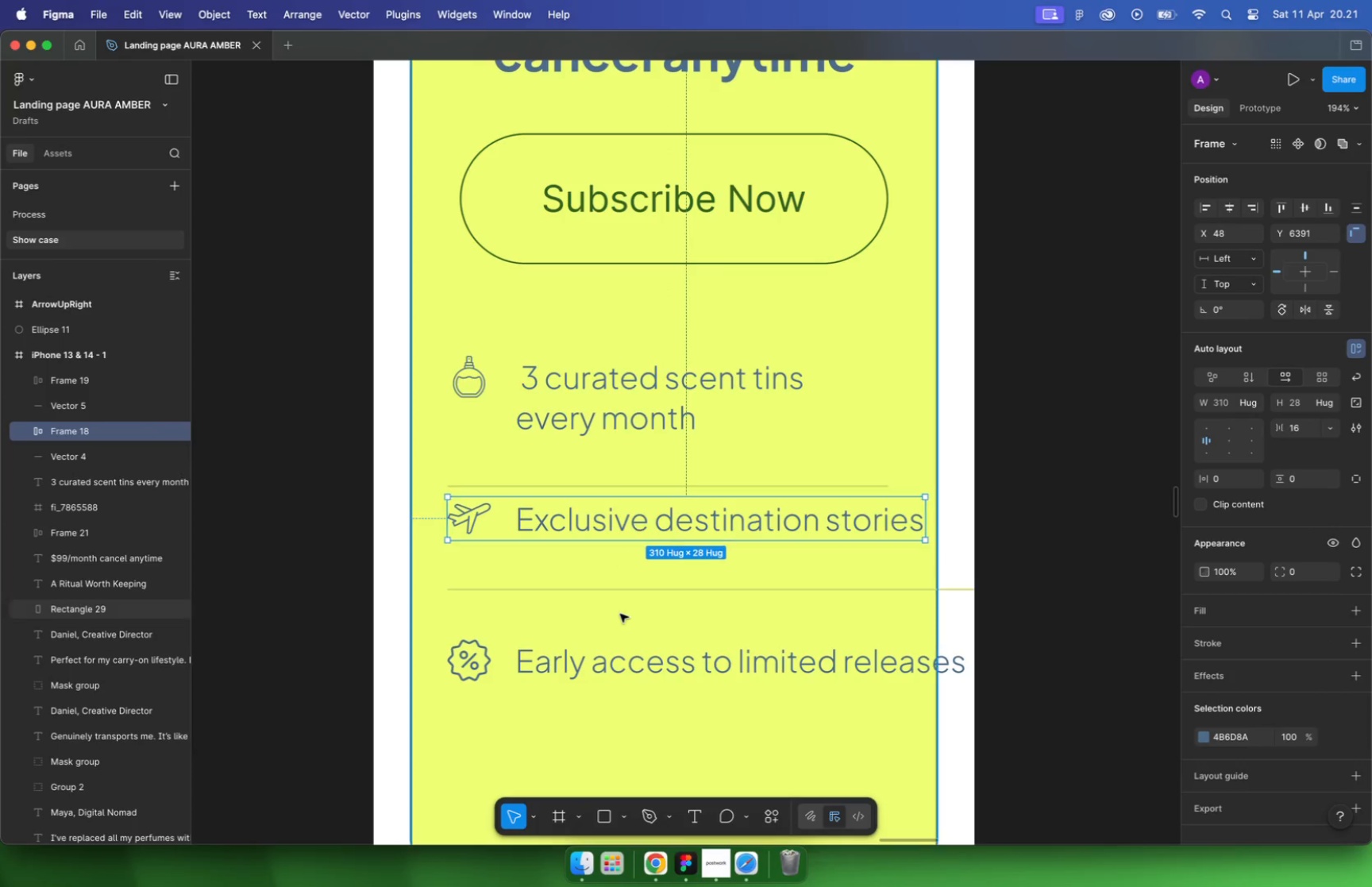 
hold_key(key=ShiftLeft, duration=1.71)
left_click([622, 655])
 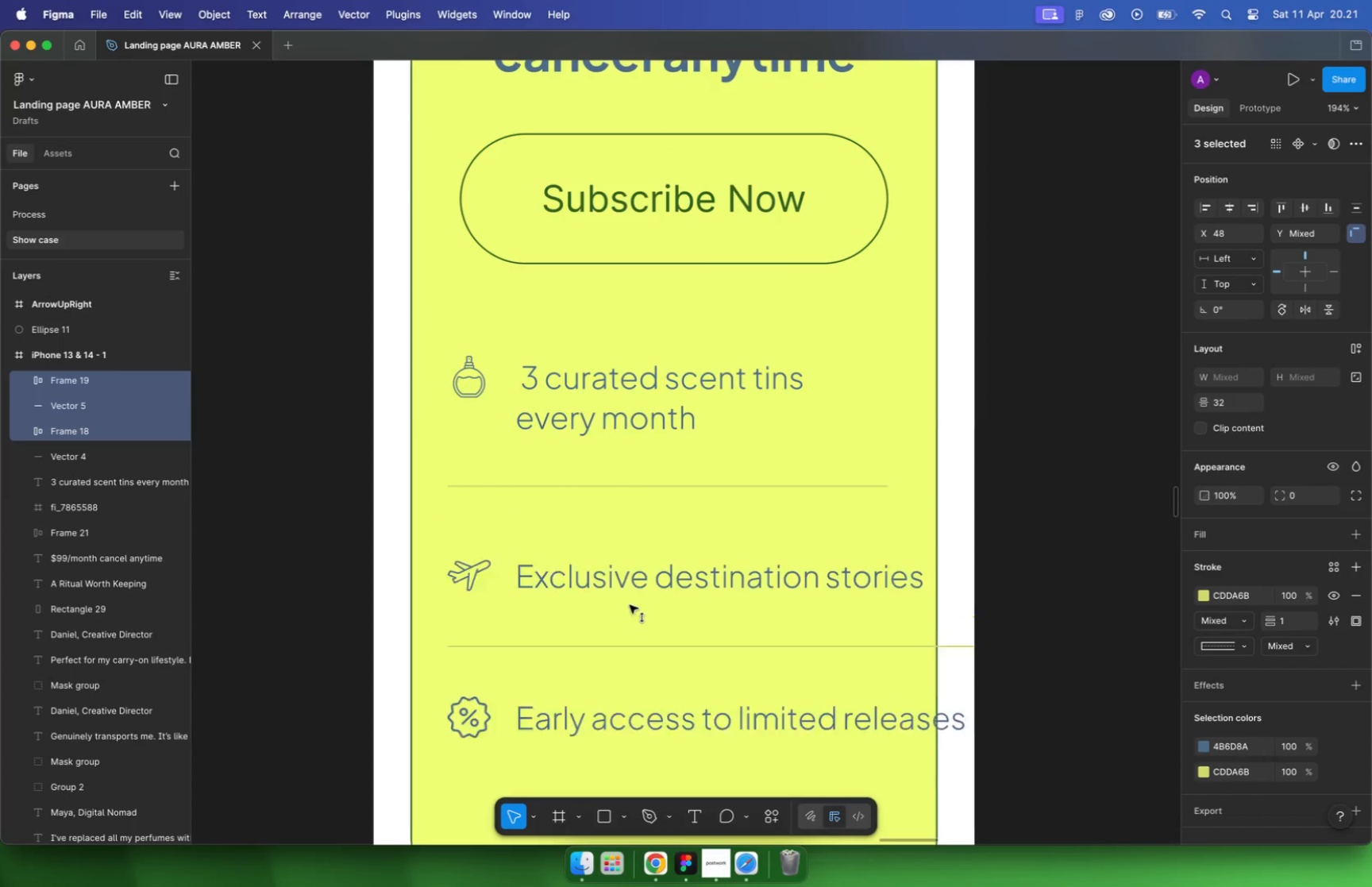 
left_click_drag(start_coordinate=[639, 537], to_coordinate=[629, 636])
 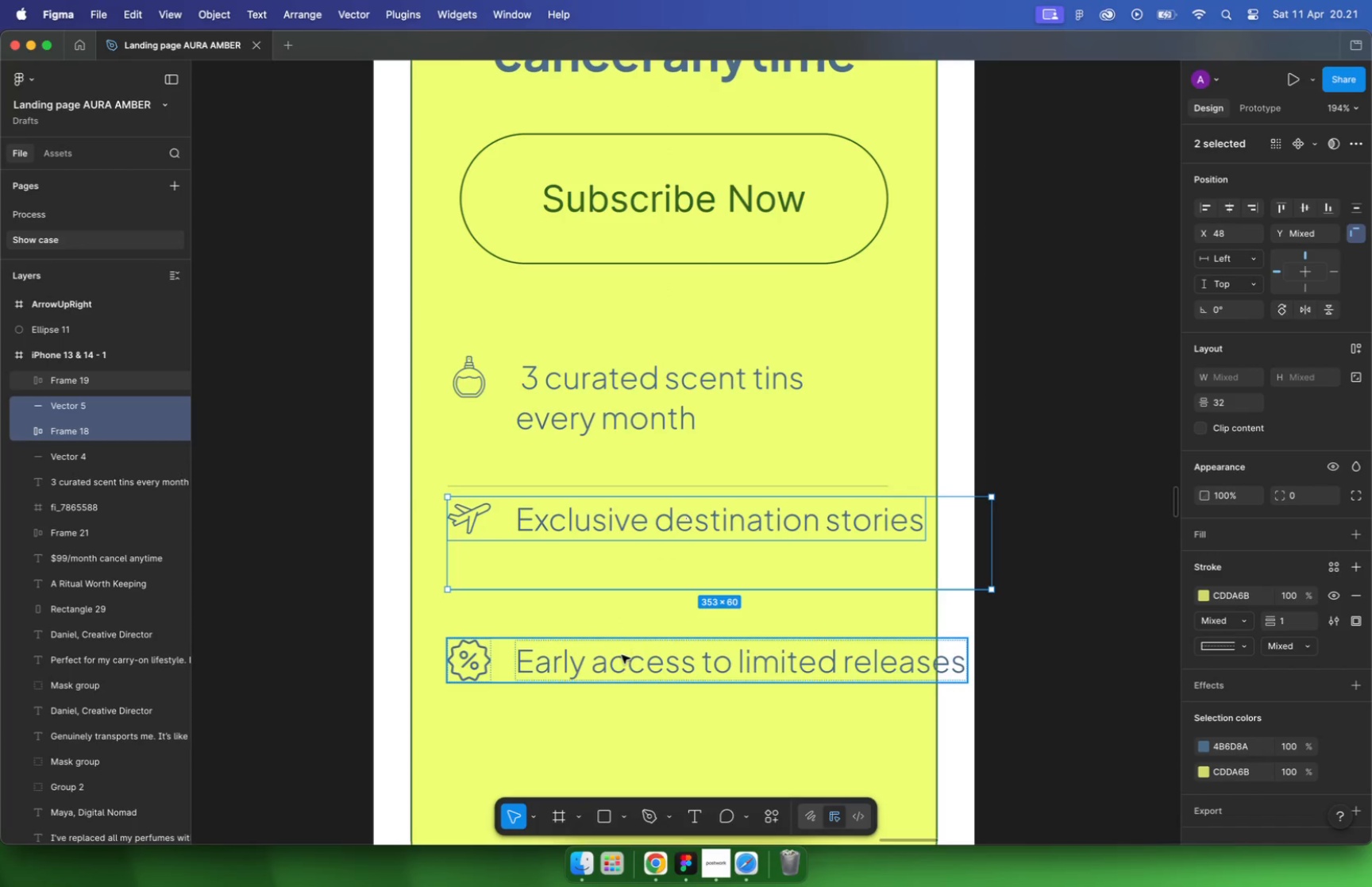 
hold_key(key=ShiftLeft, duration=0.65)
 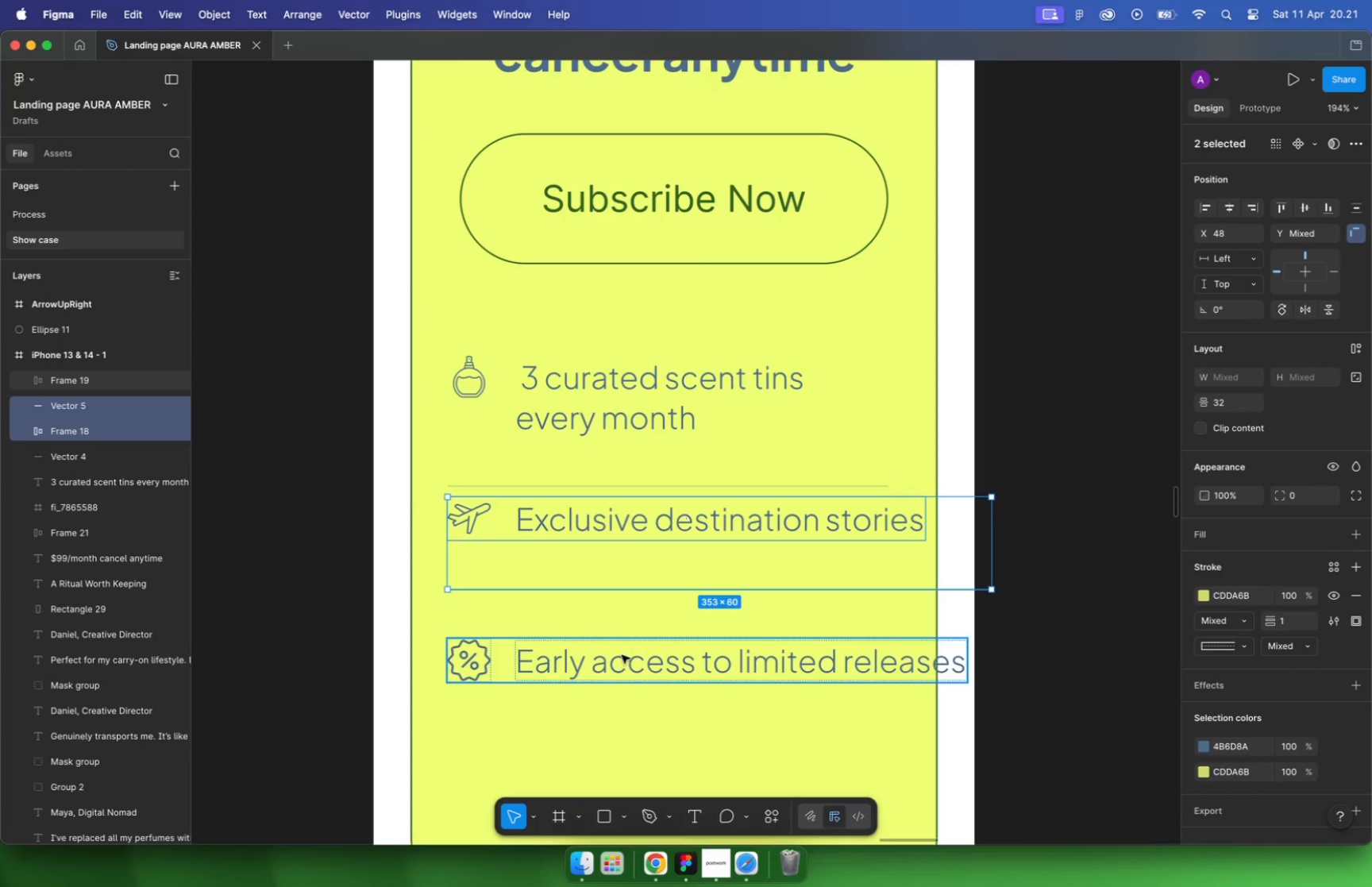 
hold_key(key=OptionLeft, duration=0.67)
 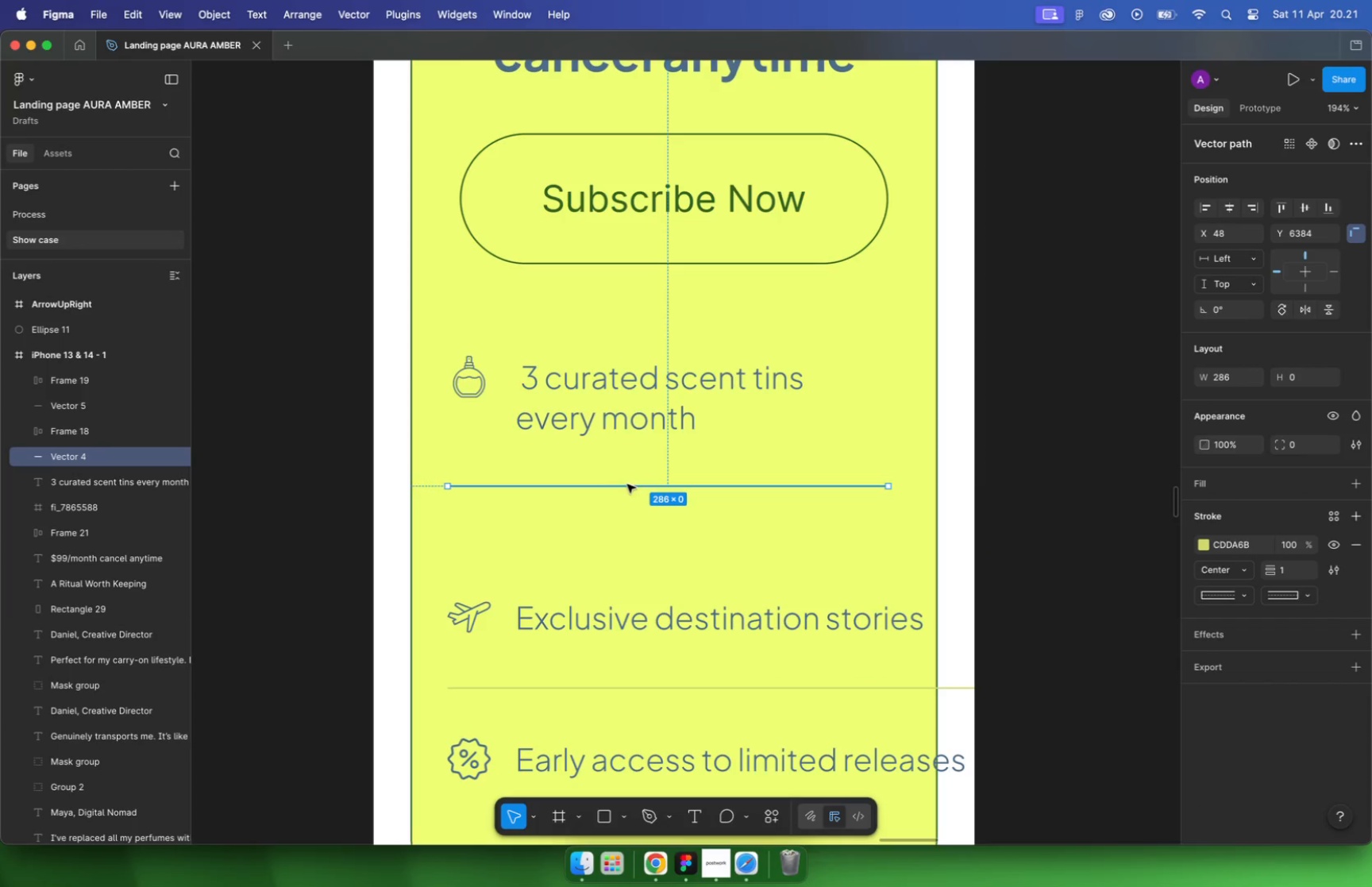 
hold_key(key=OptionLeft, duration=0.78)
 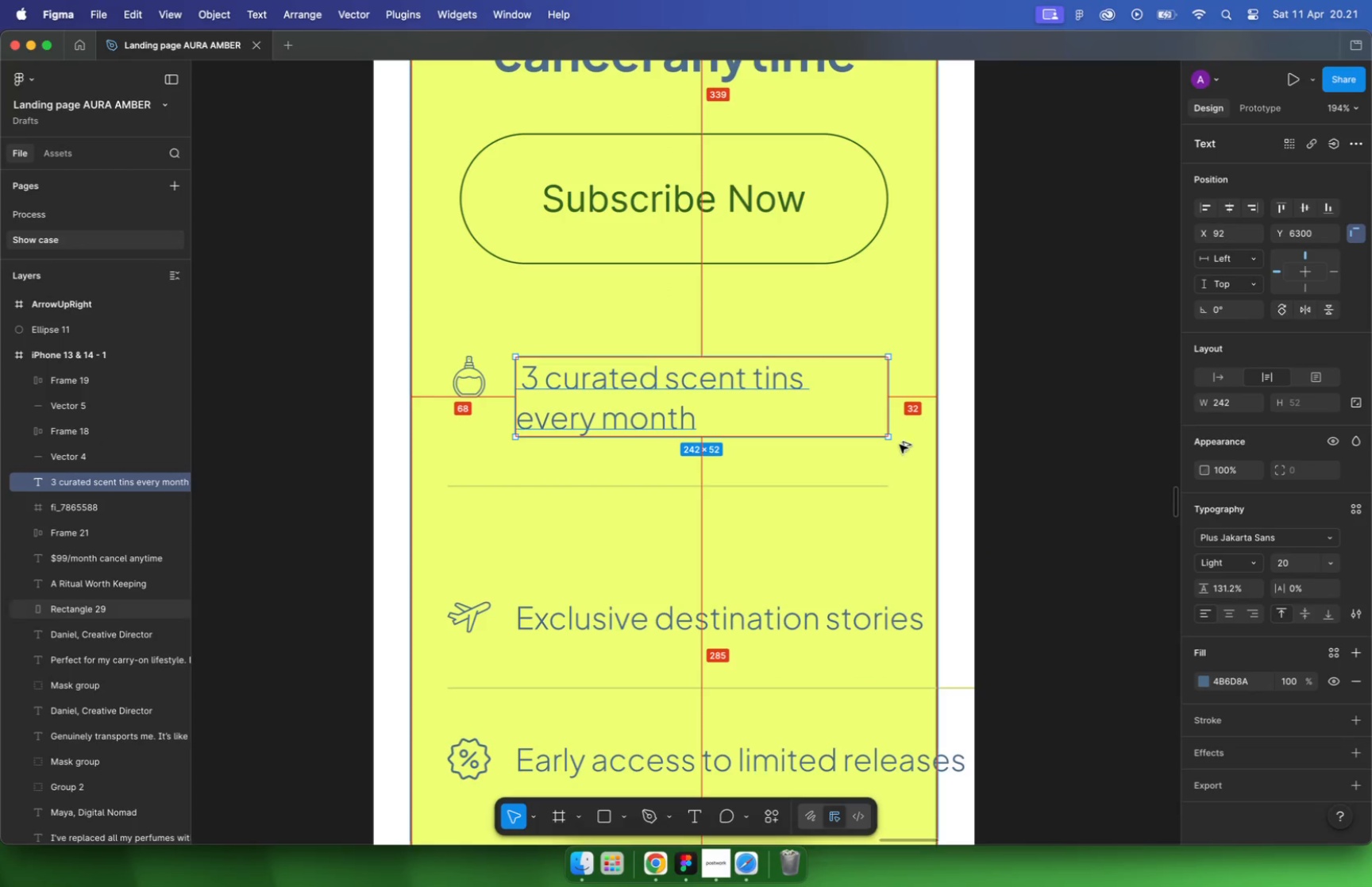 
hold_key(key=OptionLeft, duration=0.44)
 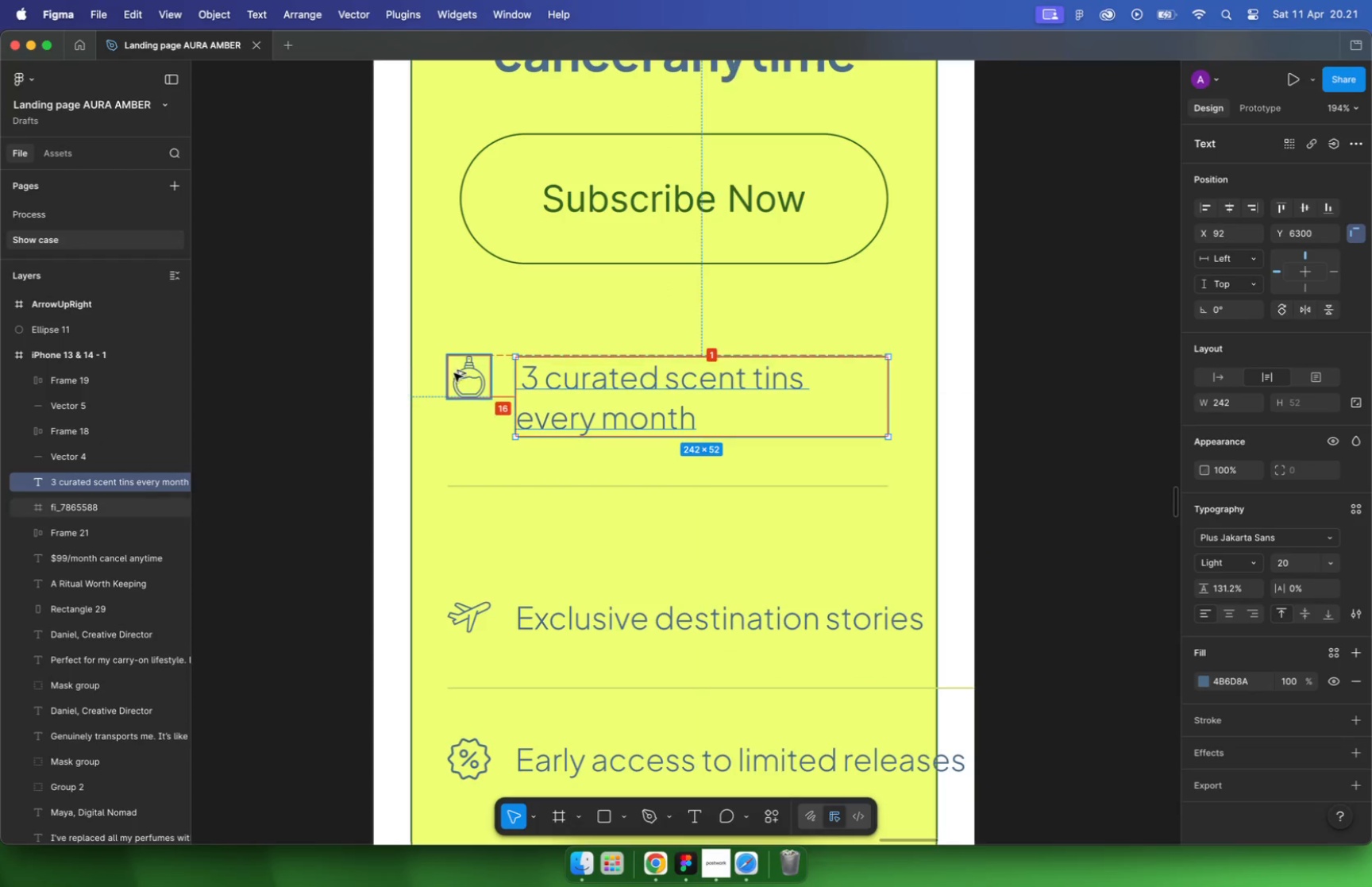 
left_click([500, 484])
 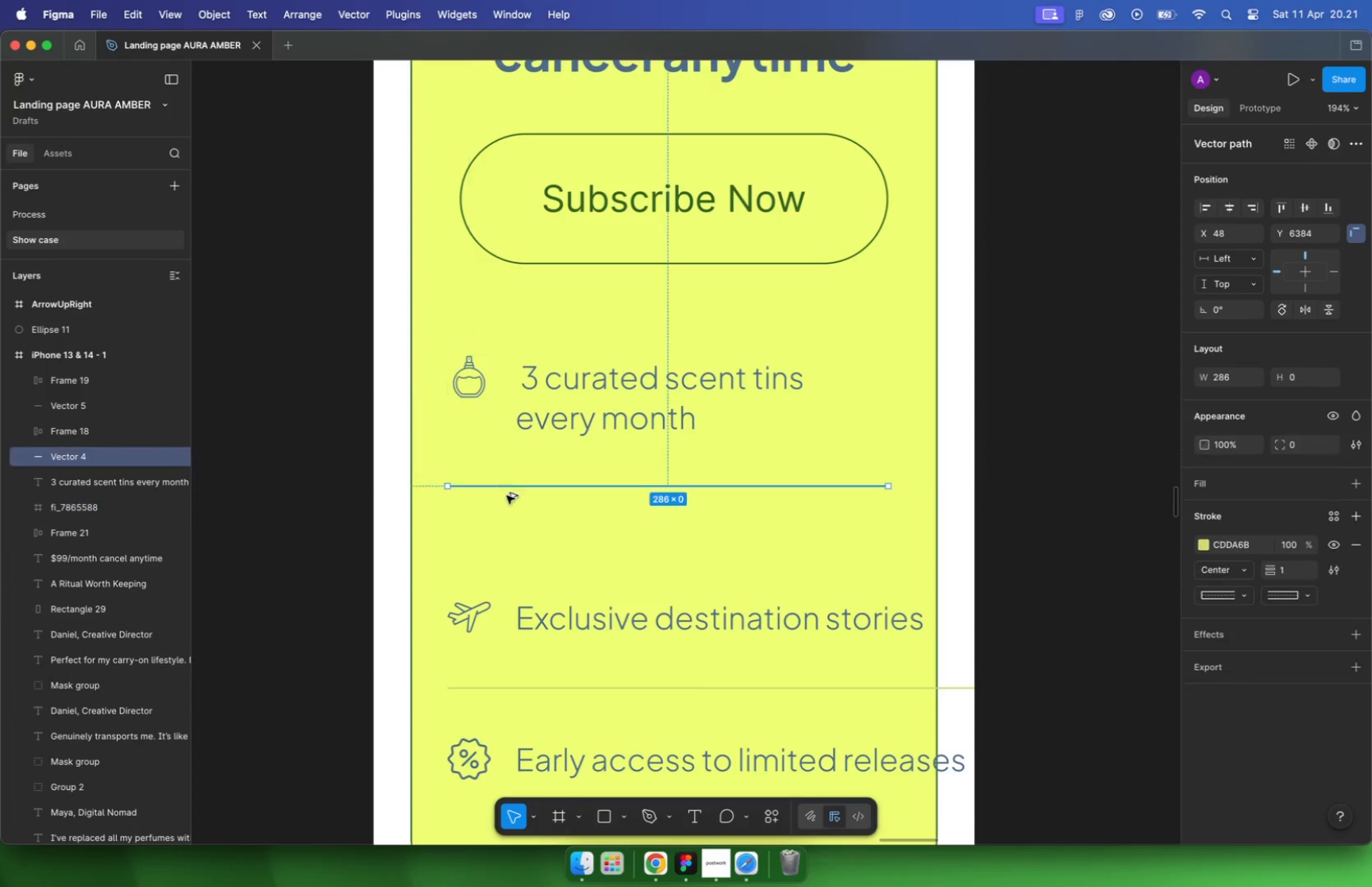 
key(Alt+Shift+ArrowRight)
 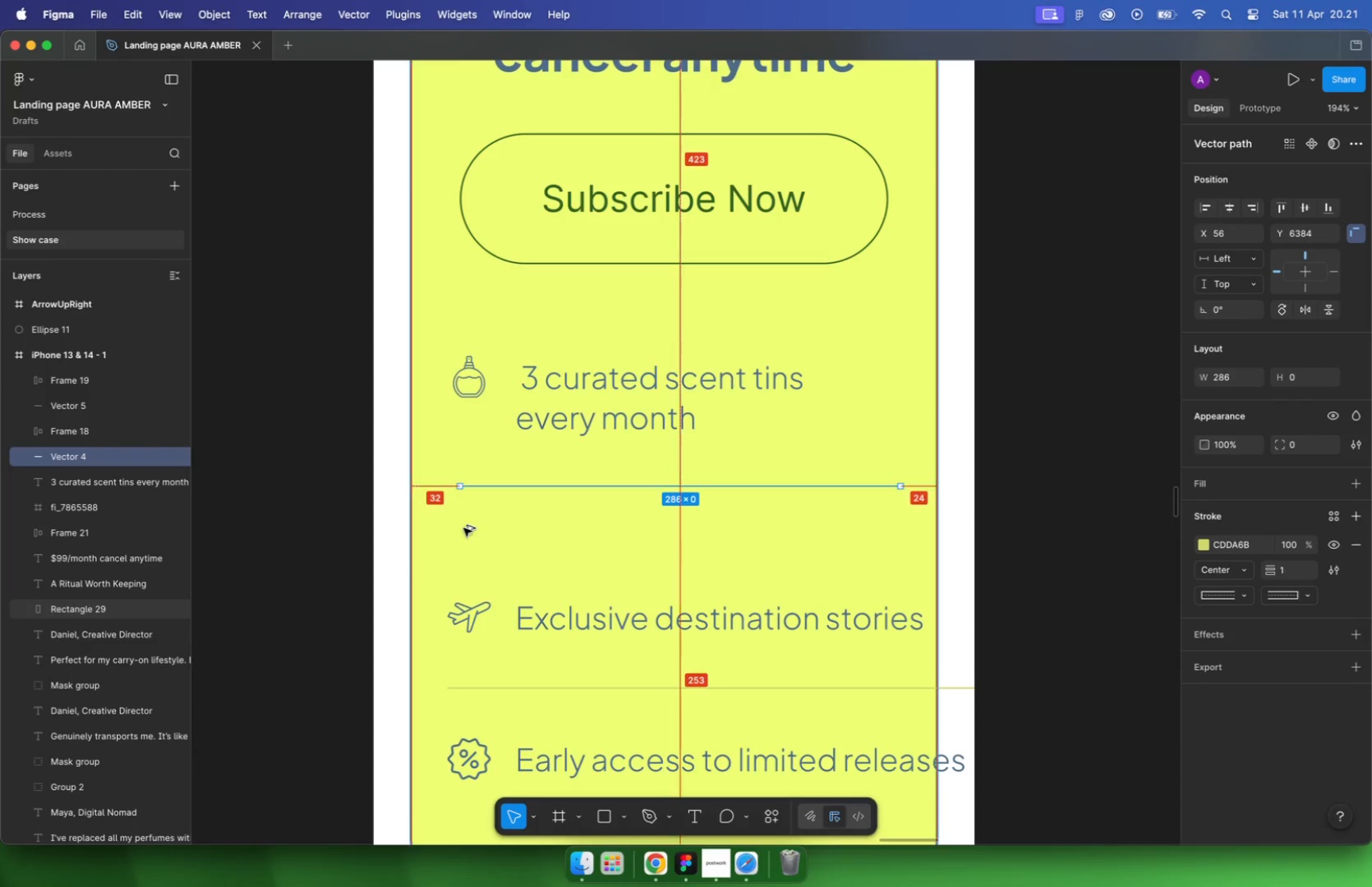 
hold_key(key=OptionLeft, duration=0.8)
 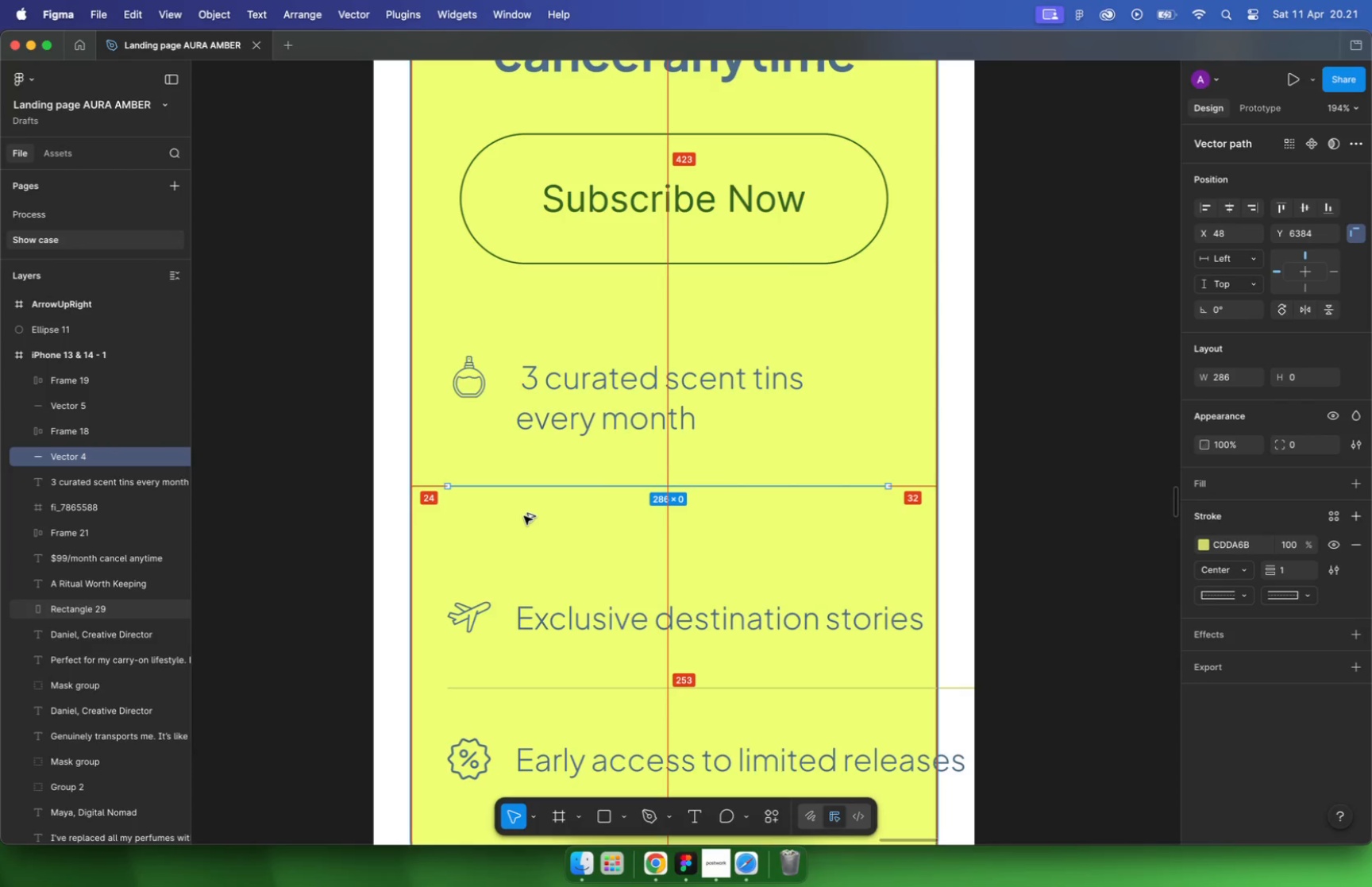 
double_click([488, 388])
 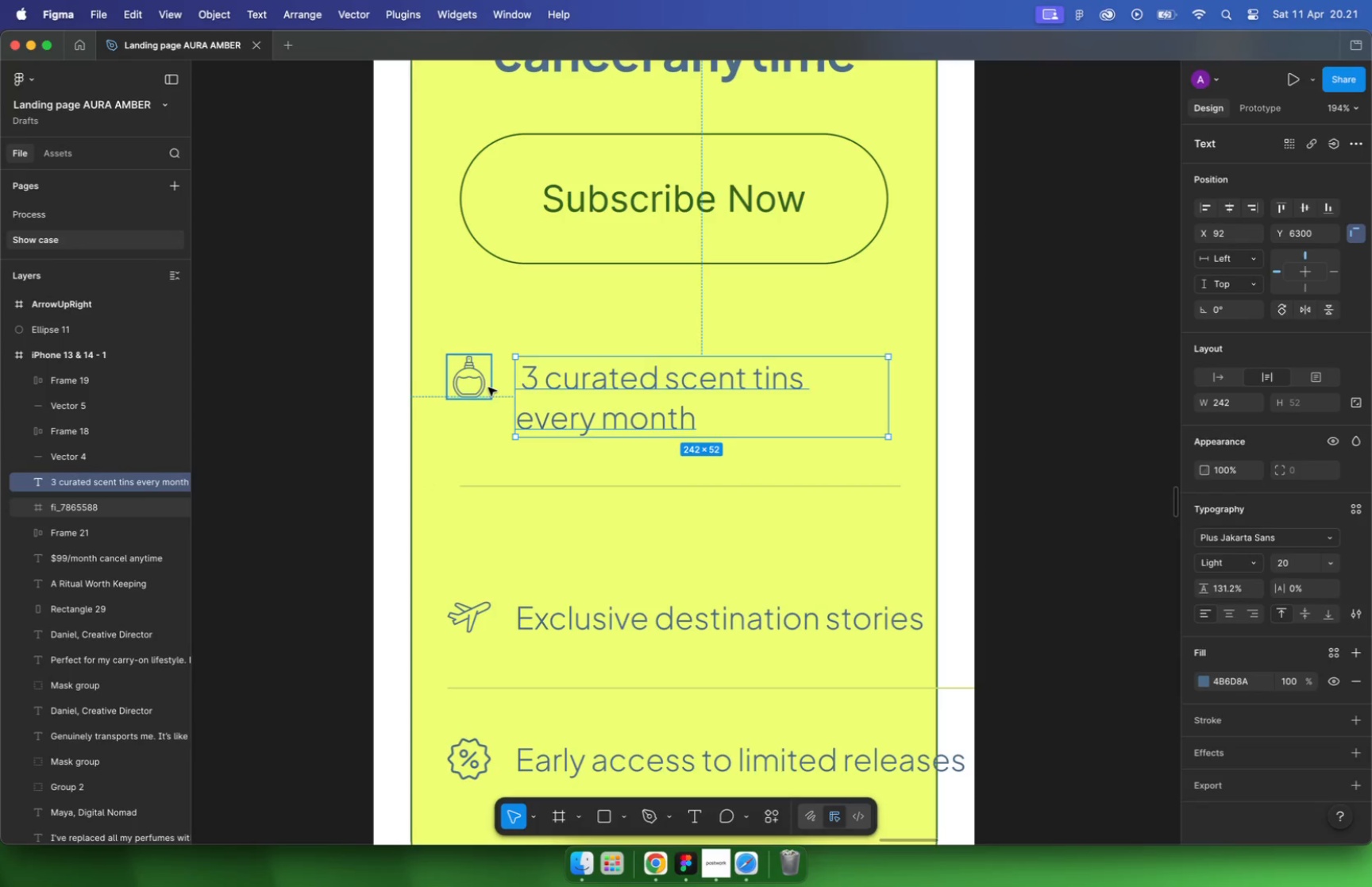 
hold_key(key=OptionLeft, duration=0.76)
 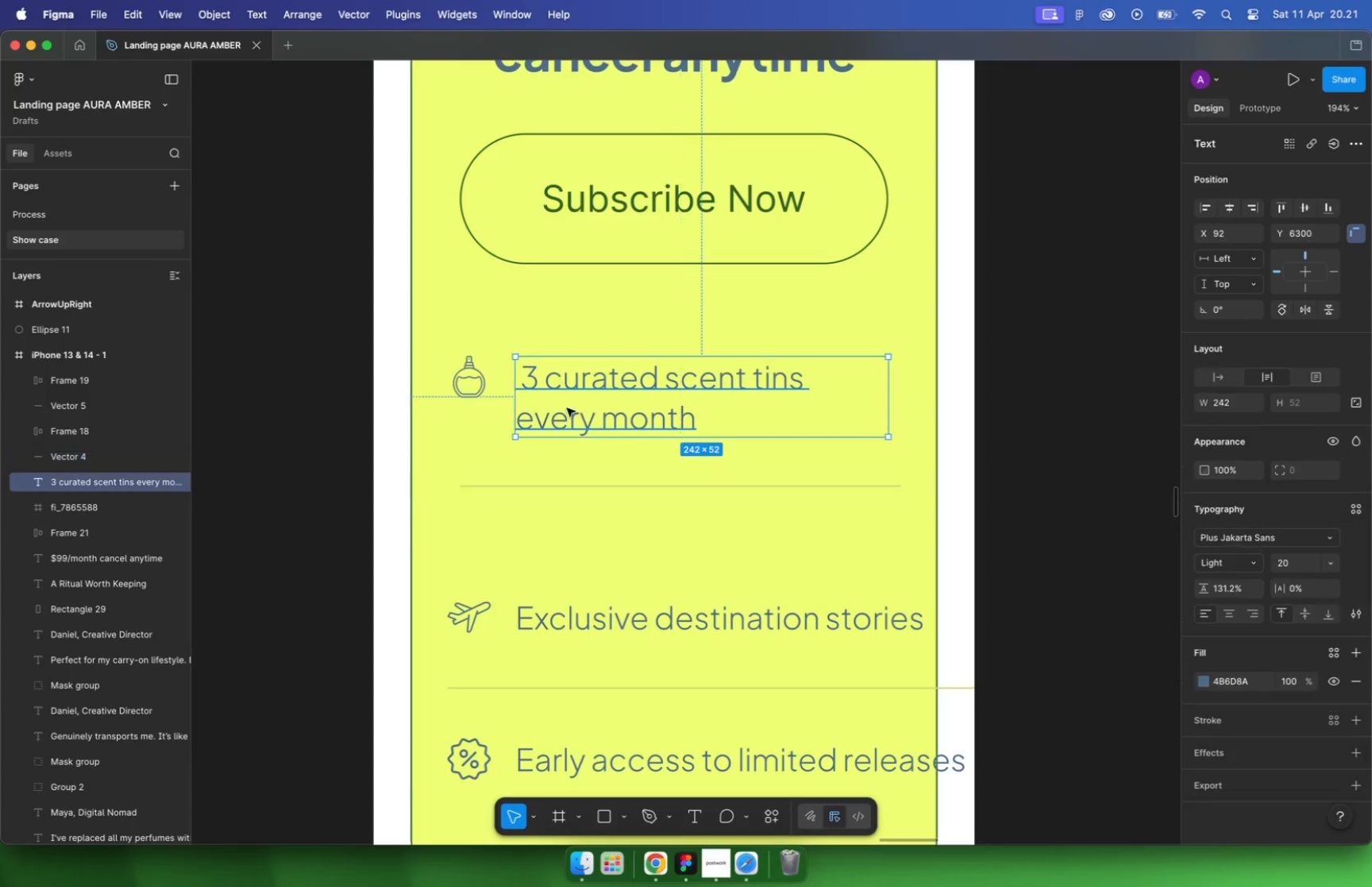 
left_click_drag(start_coordinate=[505, 488], to_coordinate=[494, 488])
 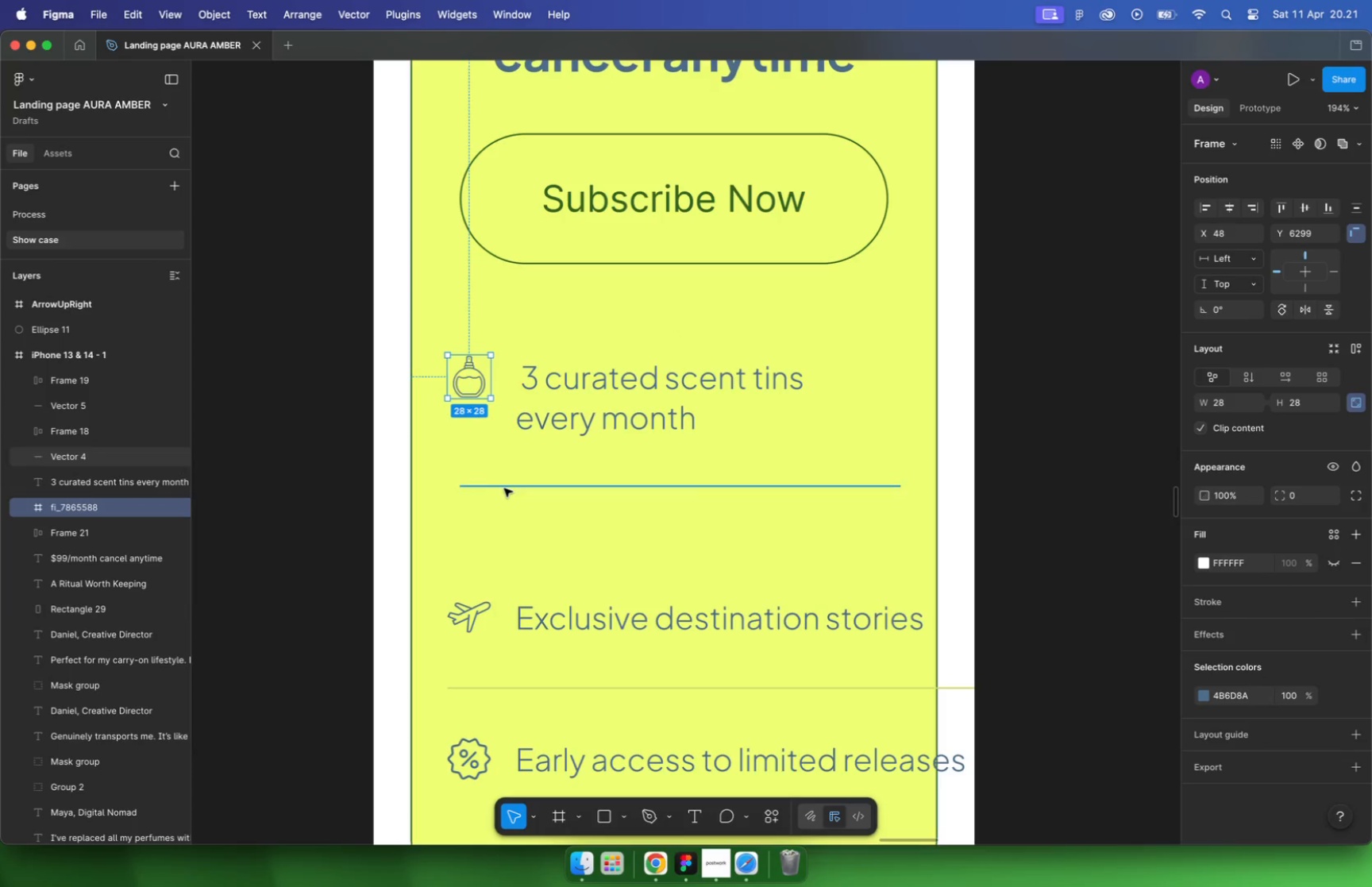 
hold_key(key=ShiftLeft, duration=0.89)
 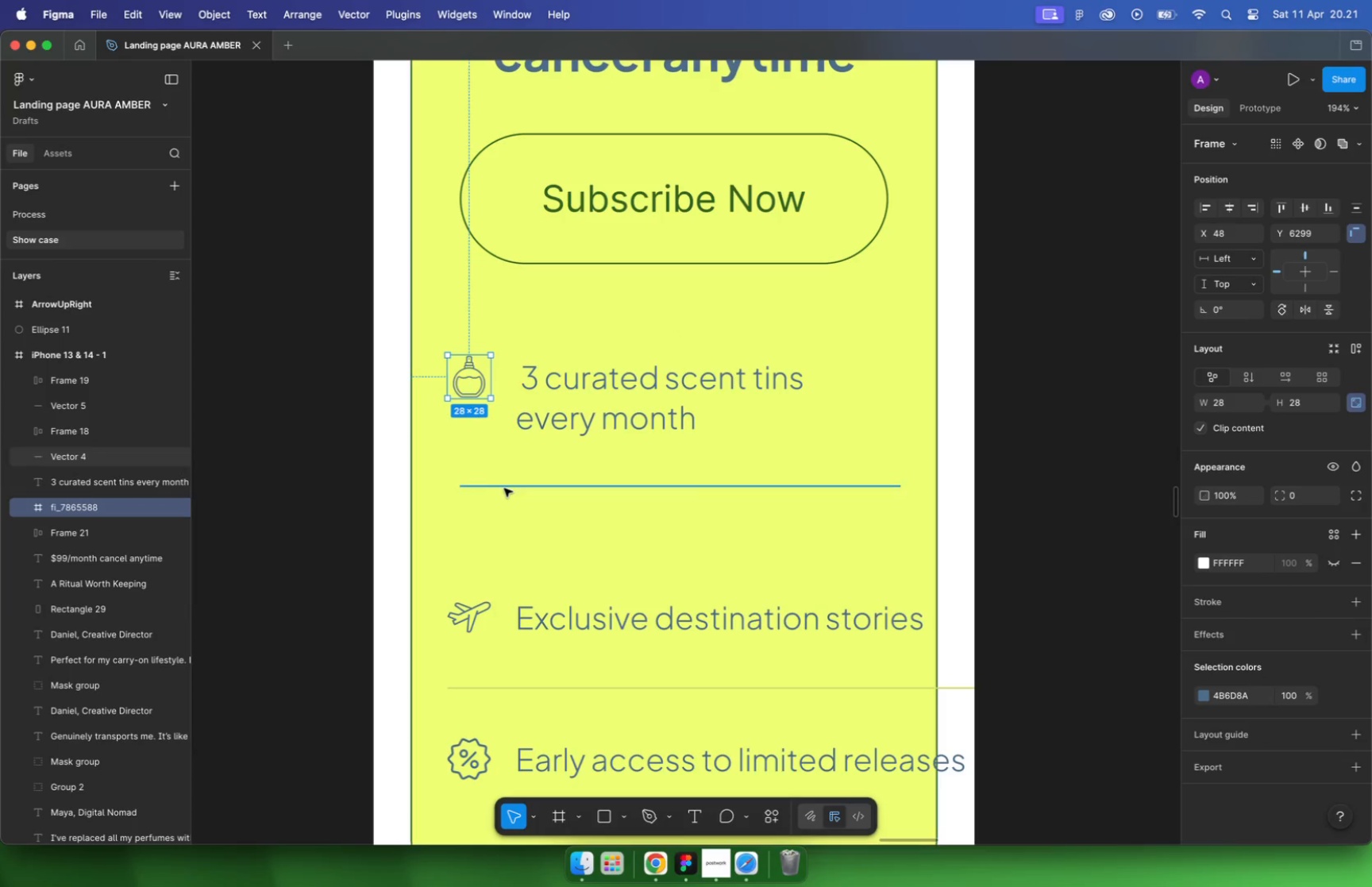 
left_click([719, 390])
 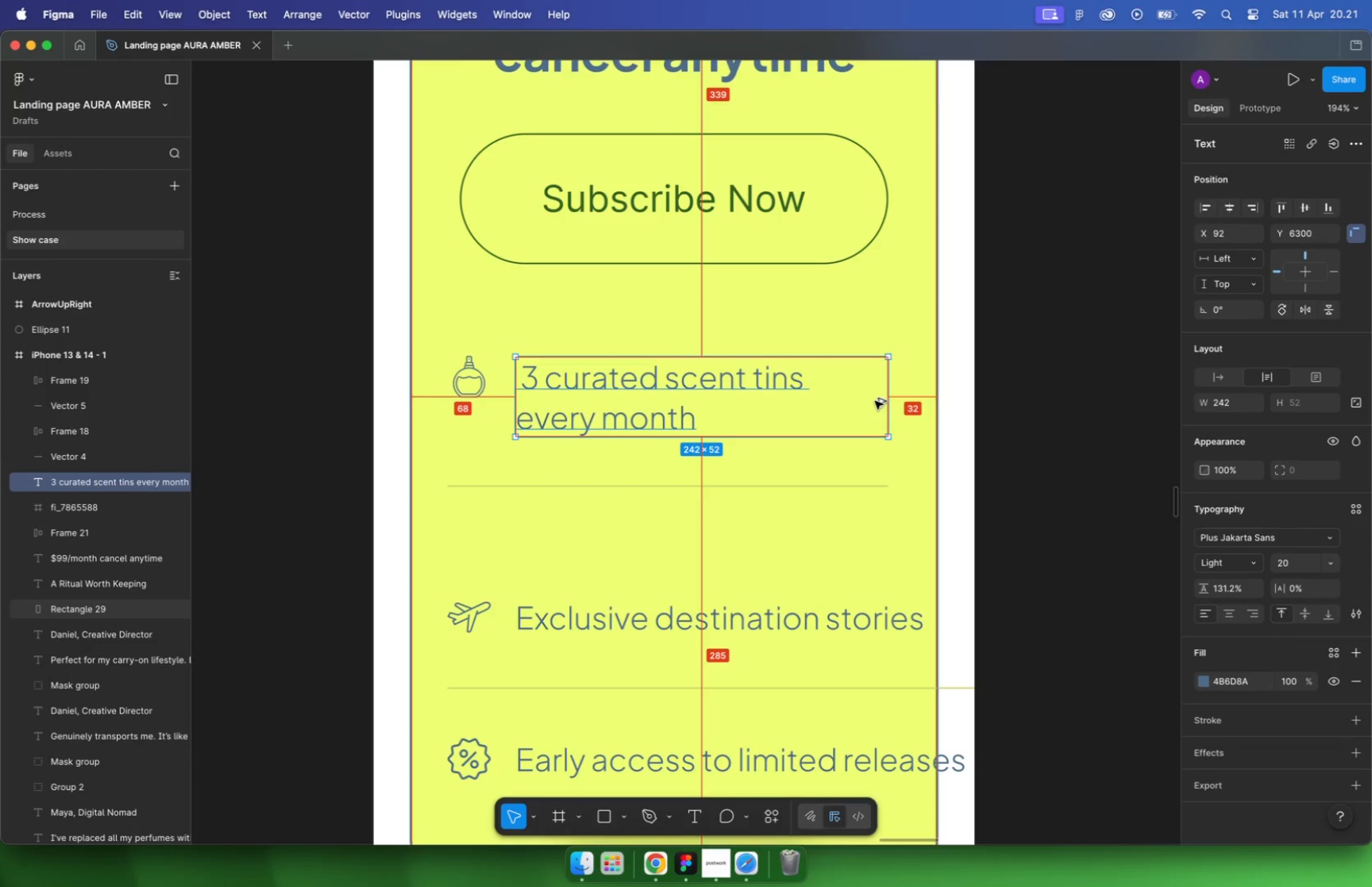 
hold_key(key=OptionLeft, duration=0.65)
 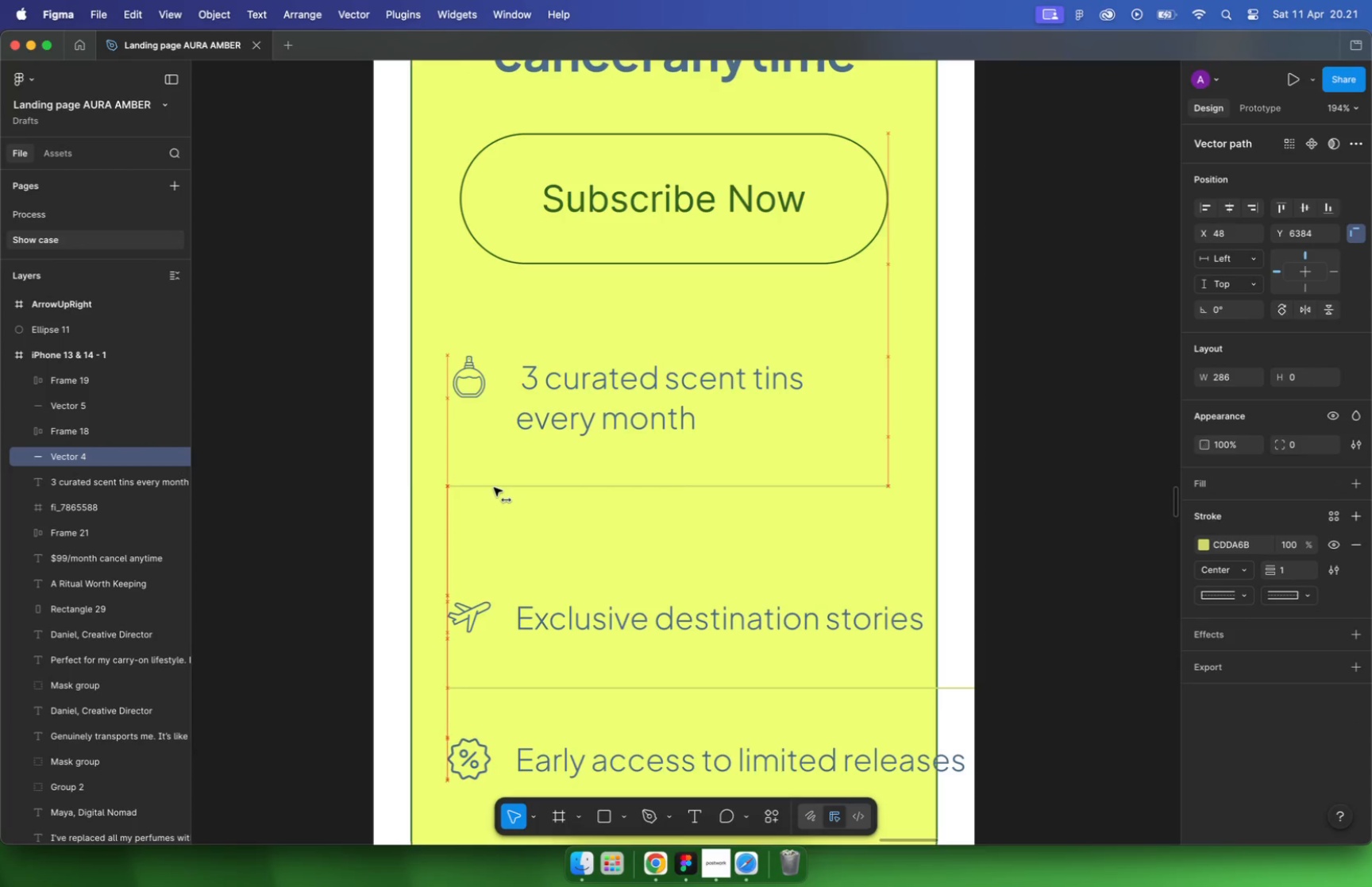 
left_click_drag(start_coordinate=[892, 398], to_coordinate=[900, 399])
 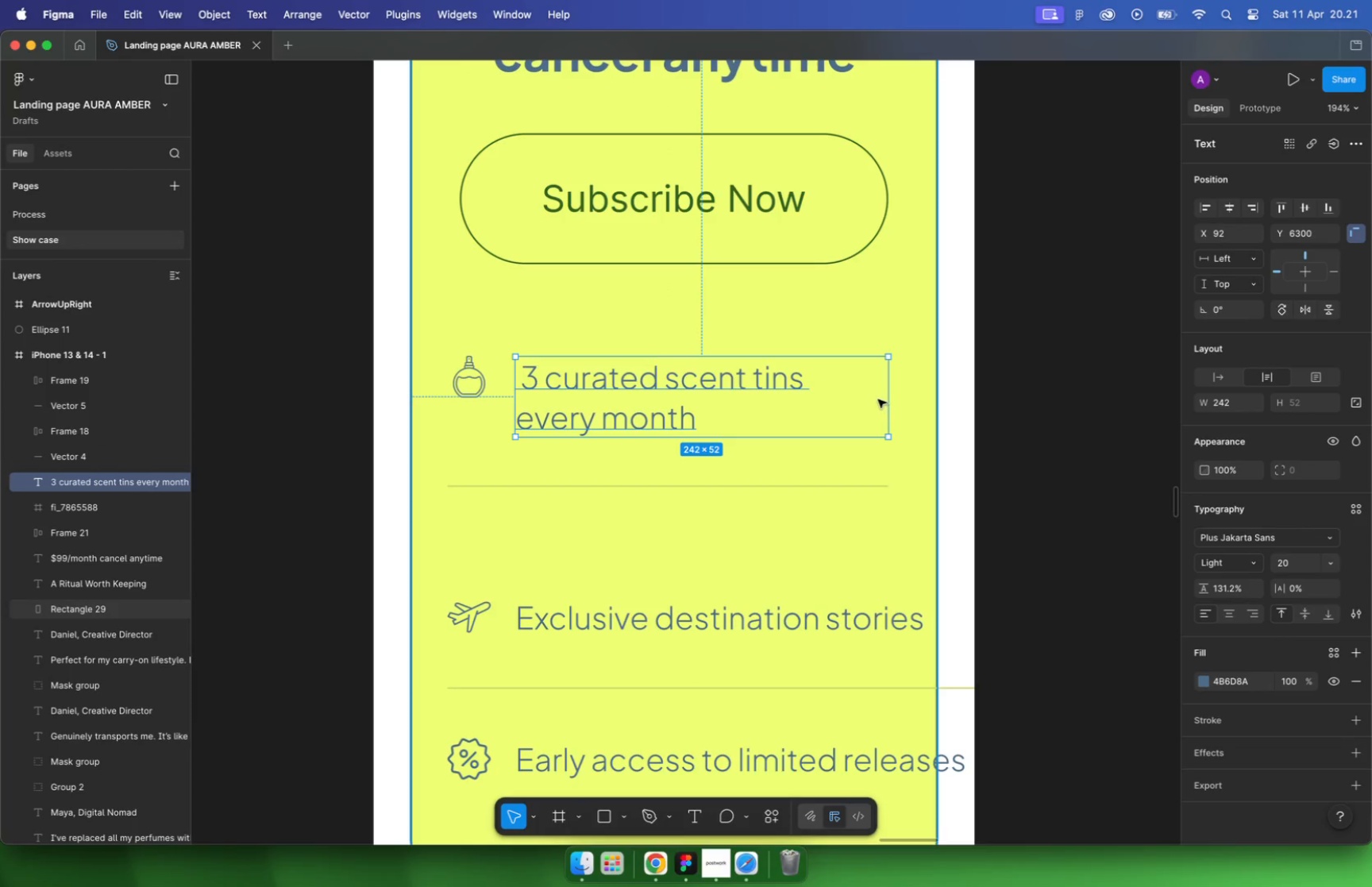 
hold_key(key=OptionLeft, duration=0.59)
 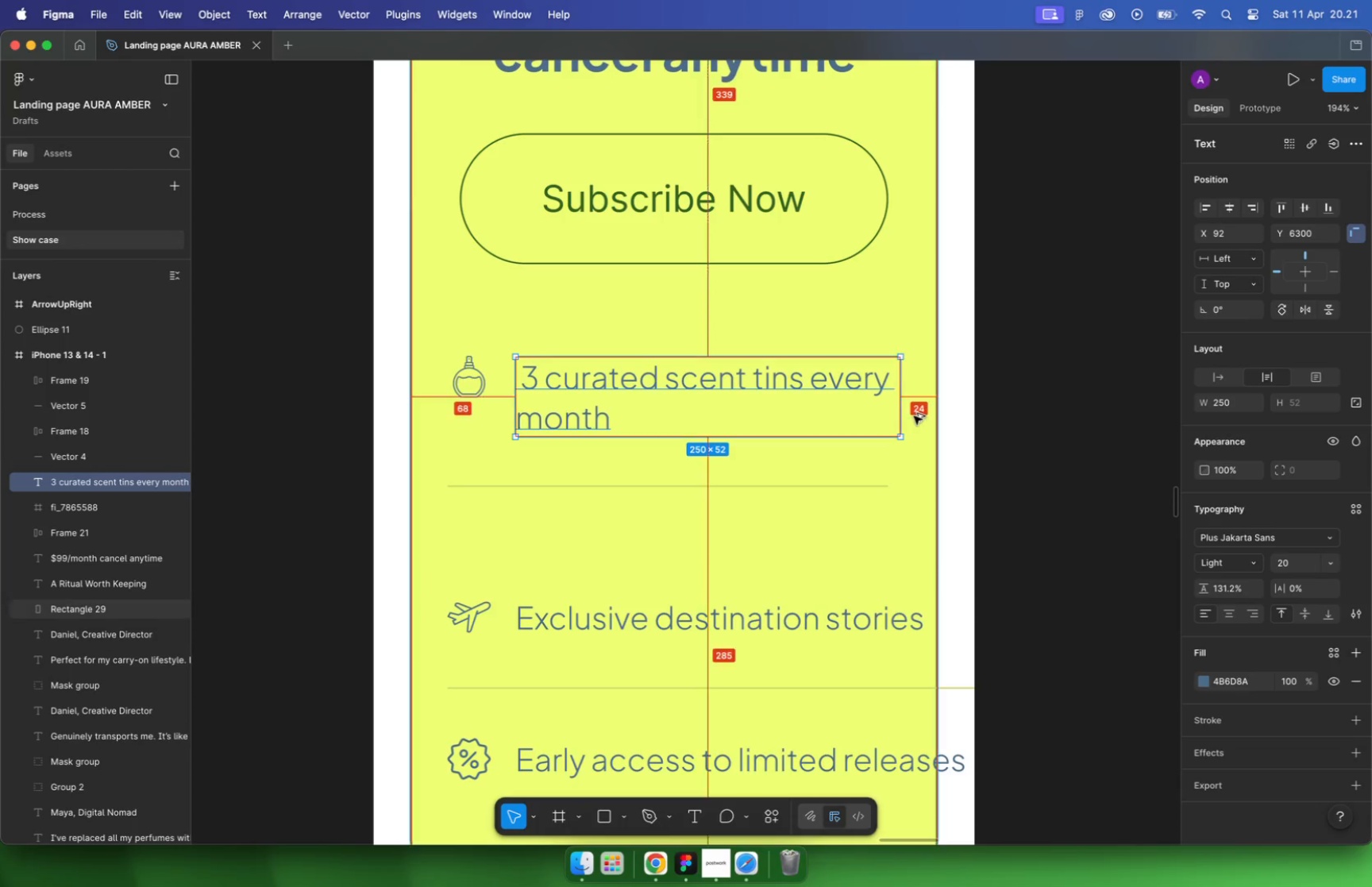 
left_click([828, 489])
 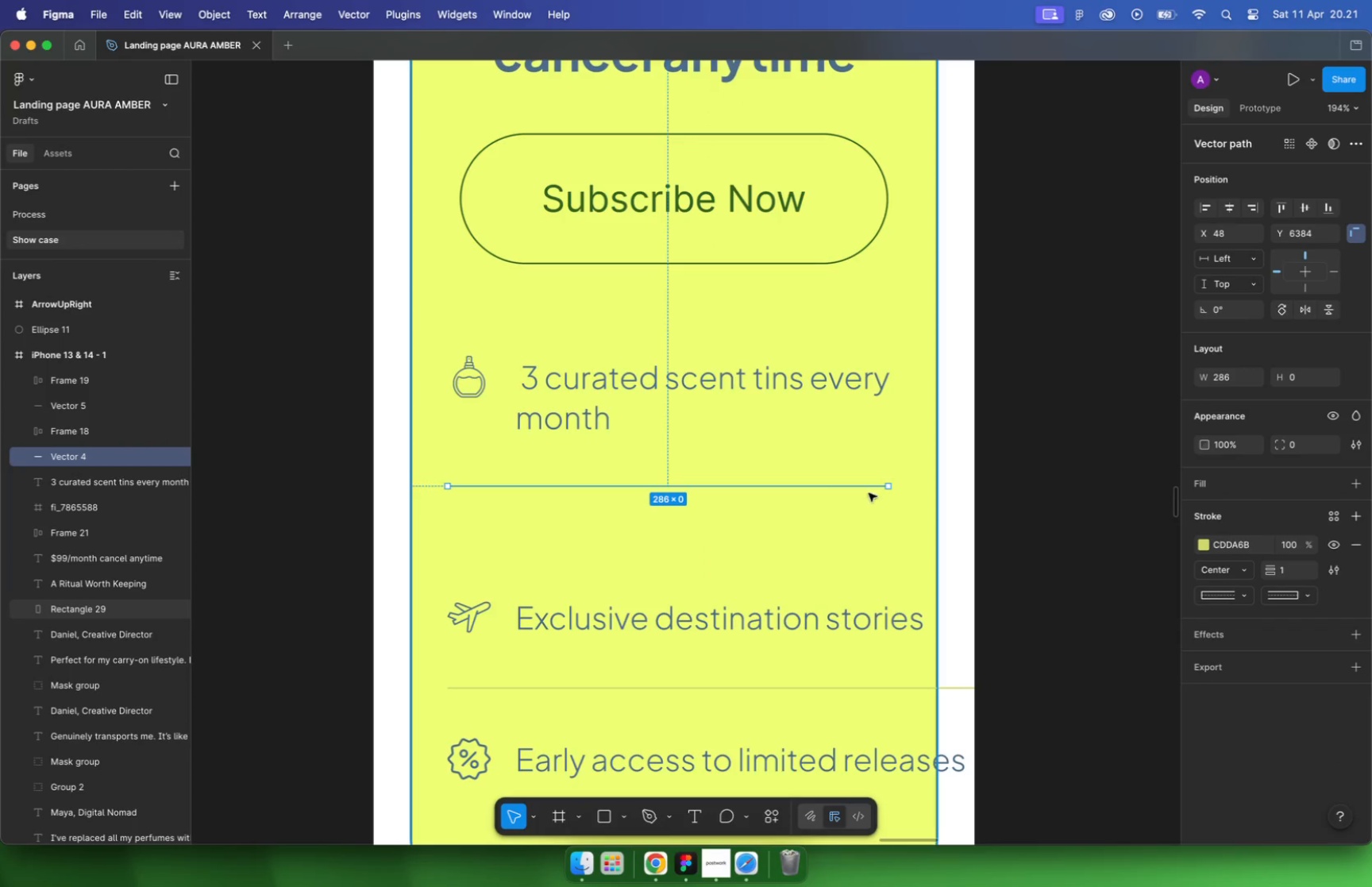 
left_click_drag(start_coordinate=[889, 492], to_coordinate=[907, 492])
 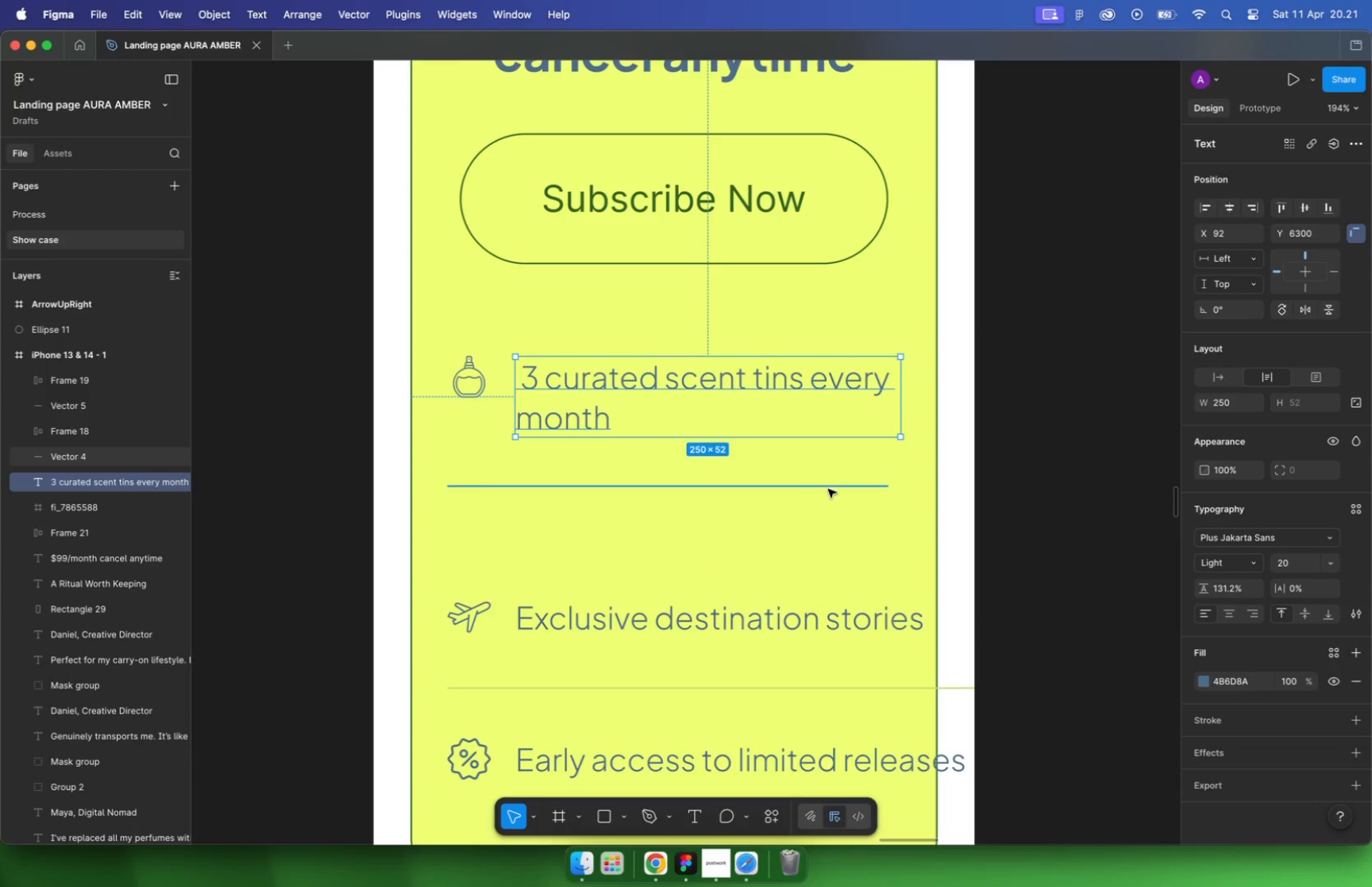 
hold_key(key=ShiftLeft, duration=0.62)
 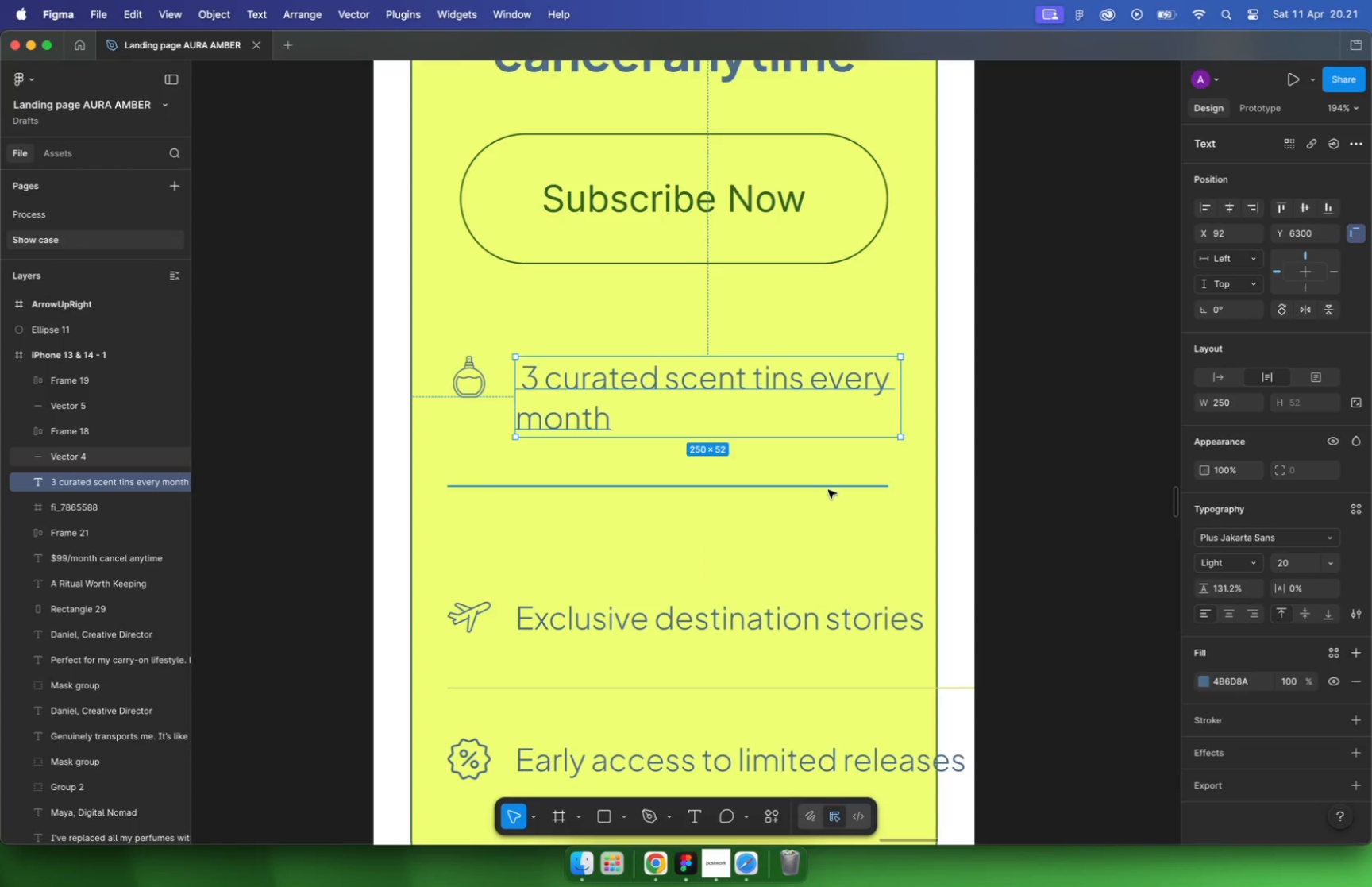 
left_click_drag(start_coordinate=[891, 488], to_coordinate=[901, 488])
 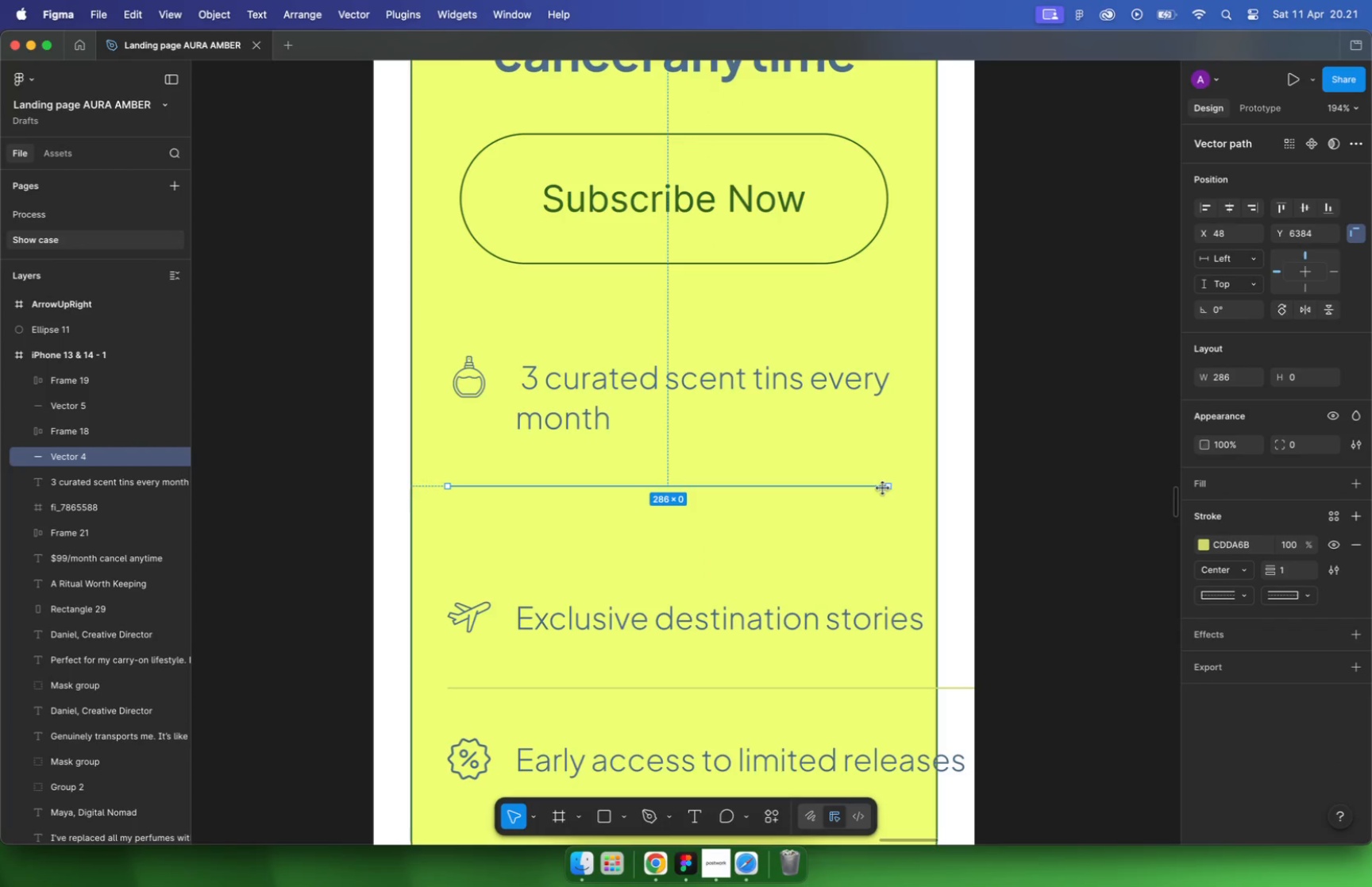 
hold_key(key=ShiftLeft, duration=0.68)
 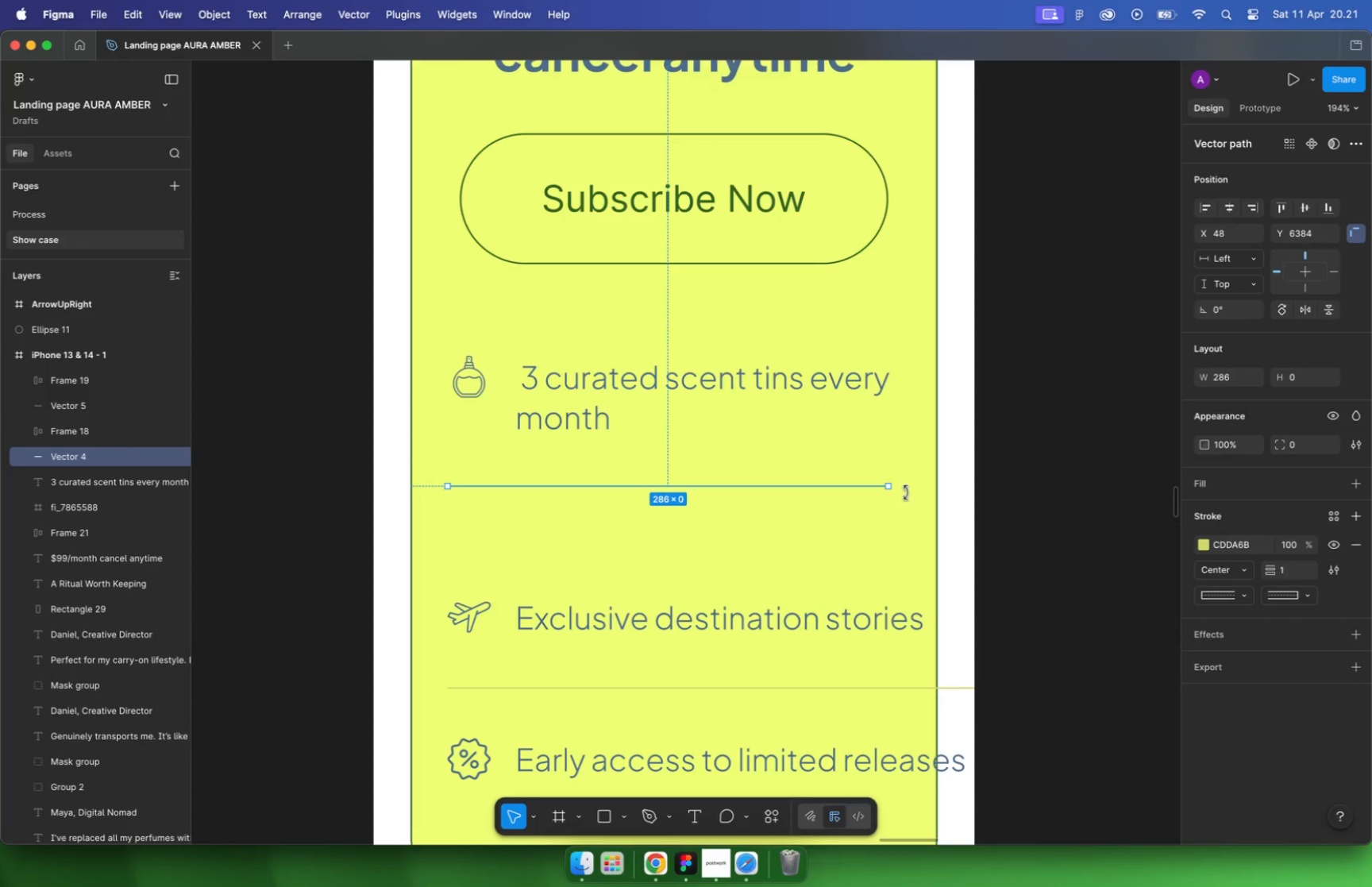 
hold_key(key=OptionLeft, duration=0.56)
 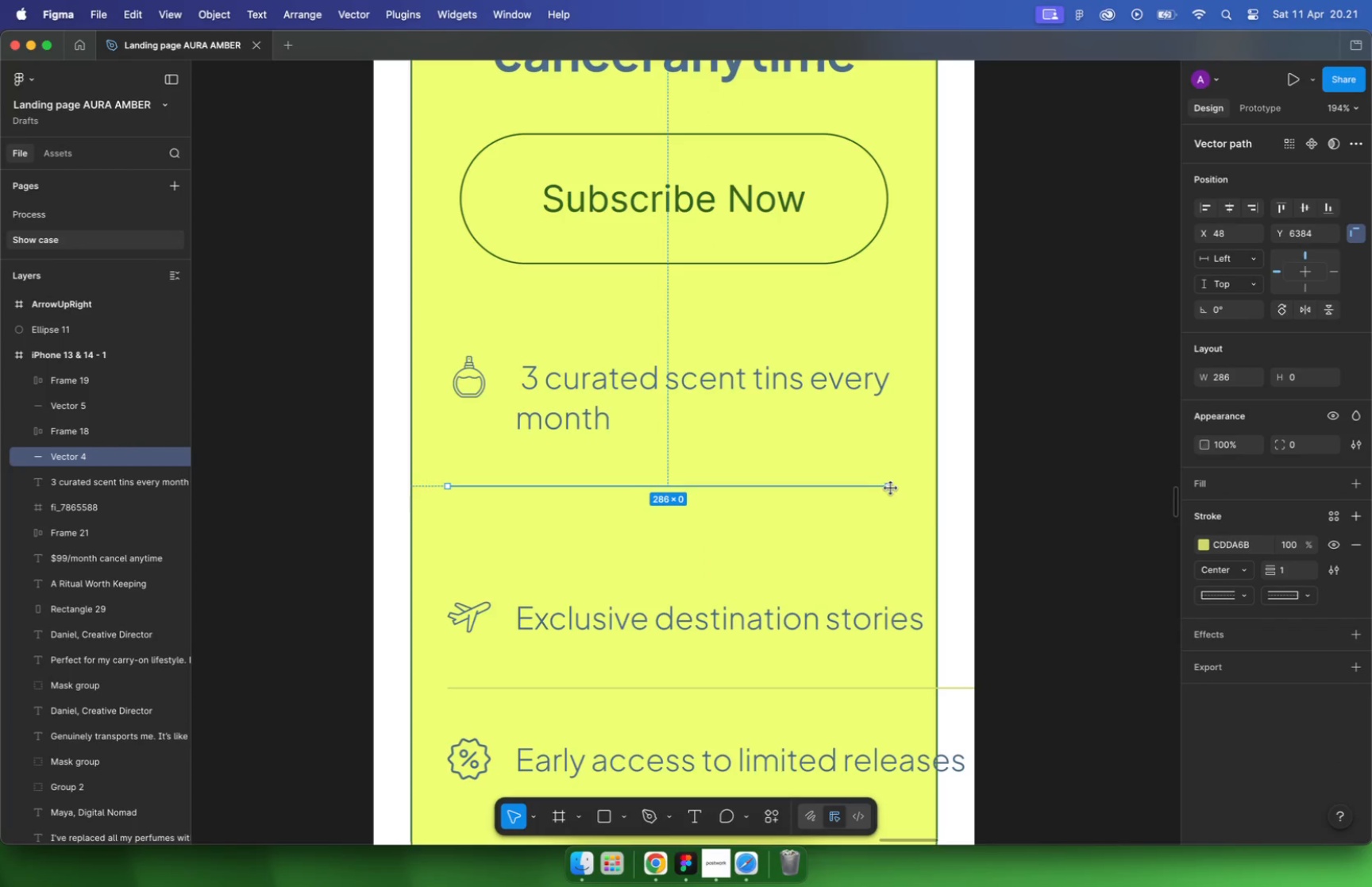 
key(Meta+CommandLeft)
 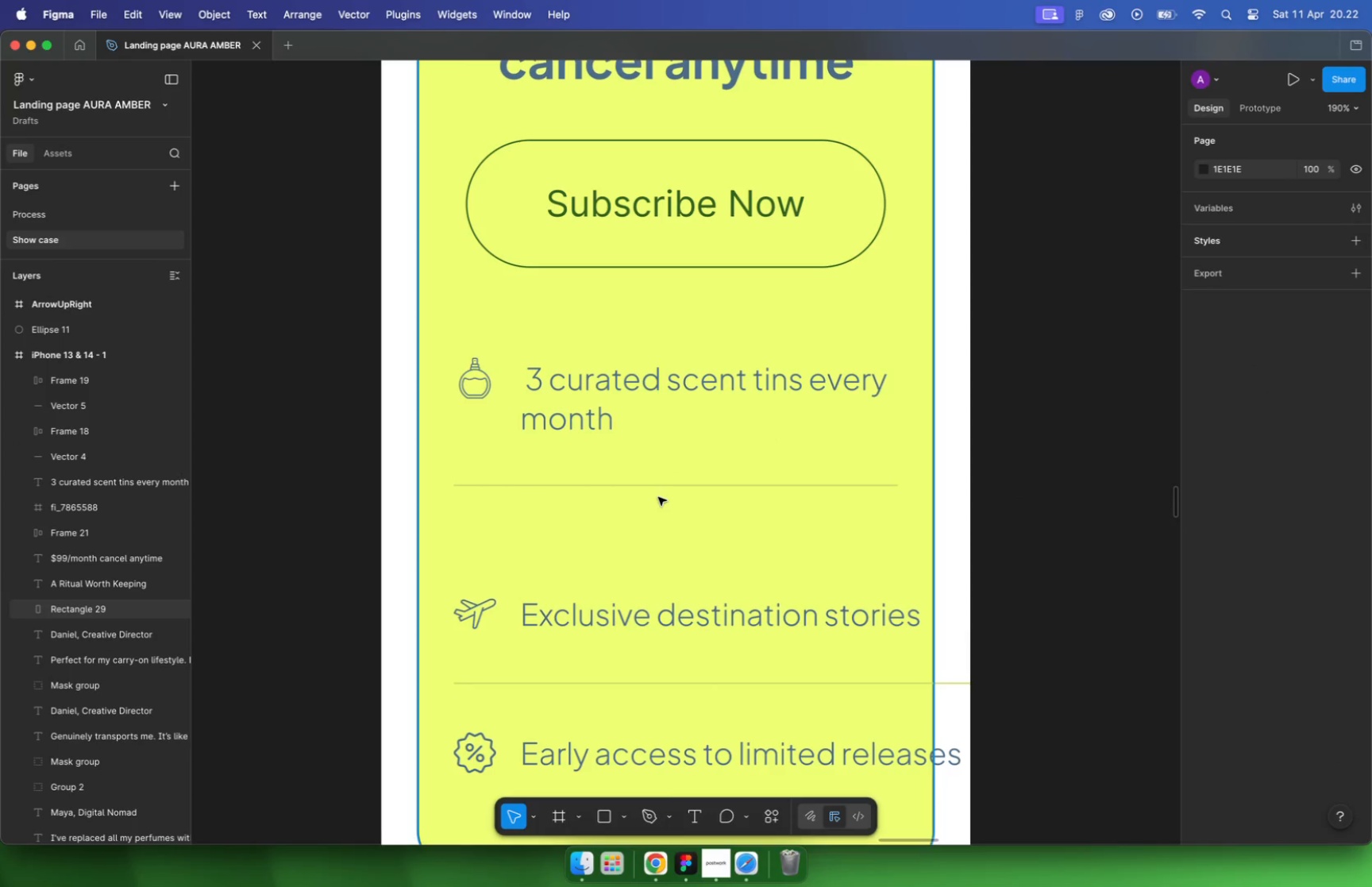 
scroll: coordinate [773, 433], scroll_direction: down, amount: 1.0
 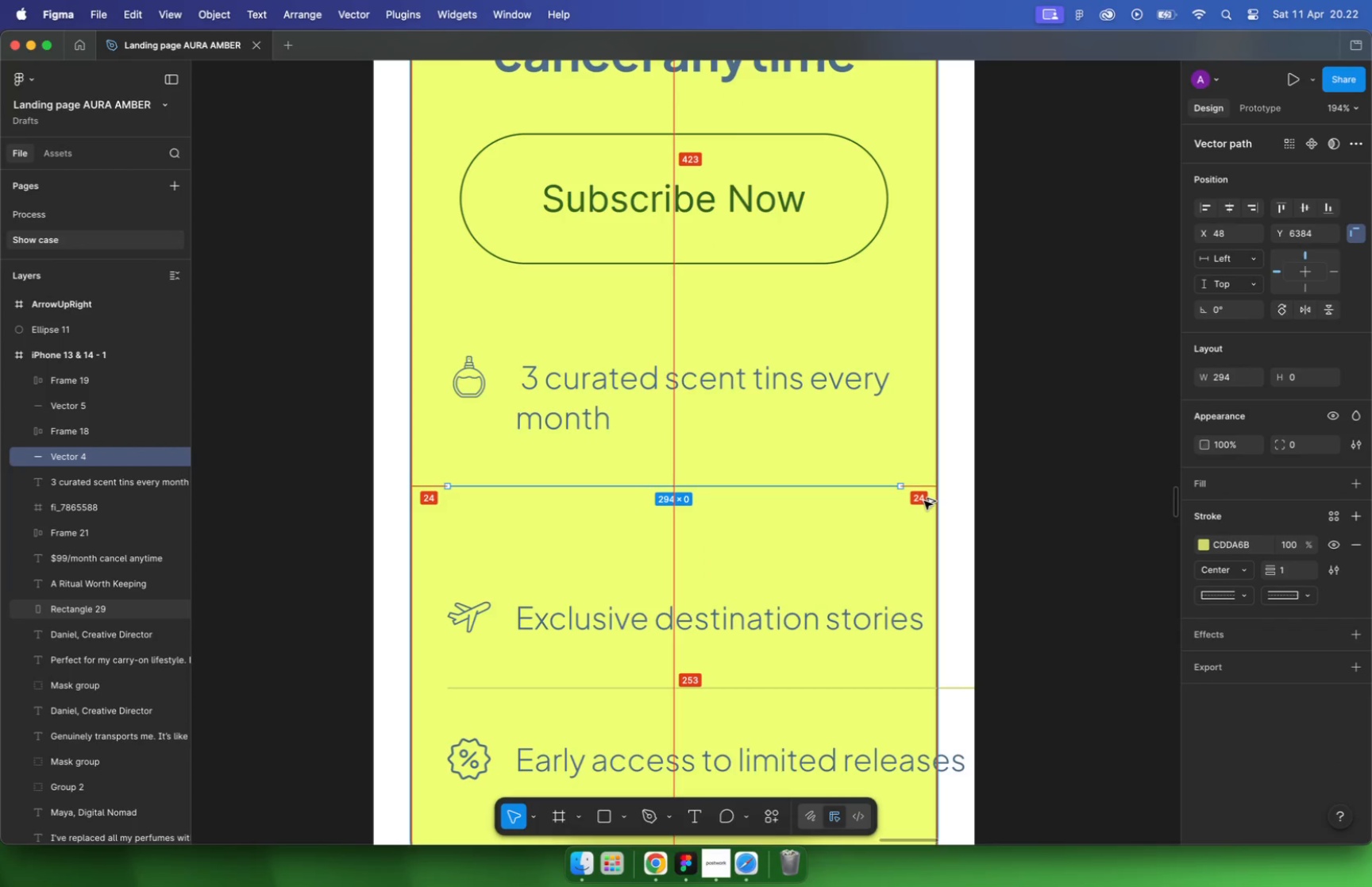 
left_click([657, 486])
 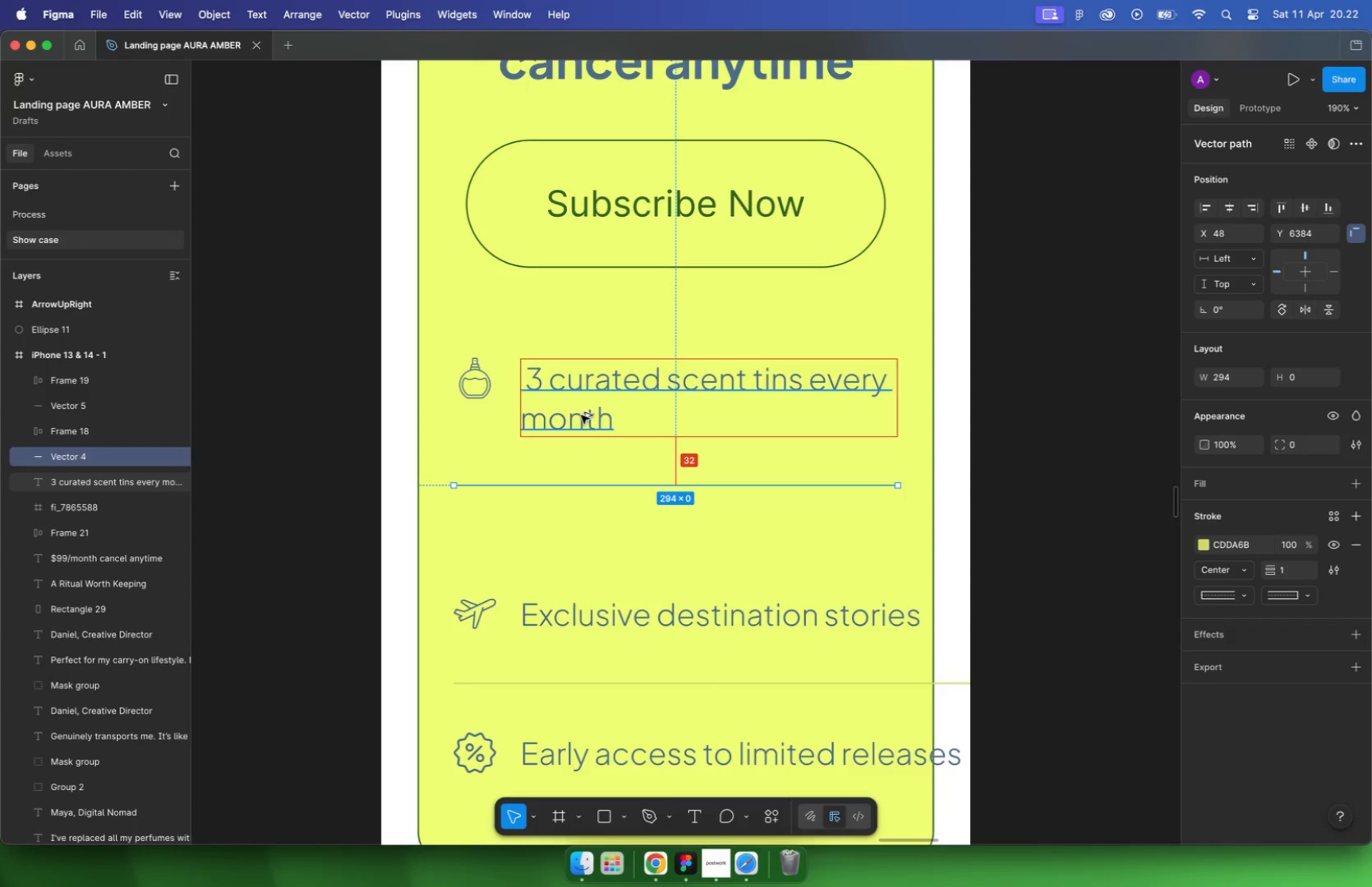 
key(Alt+Shift+ArrowDown)
 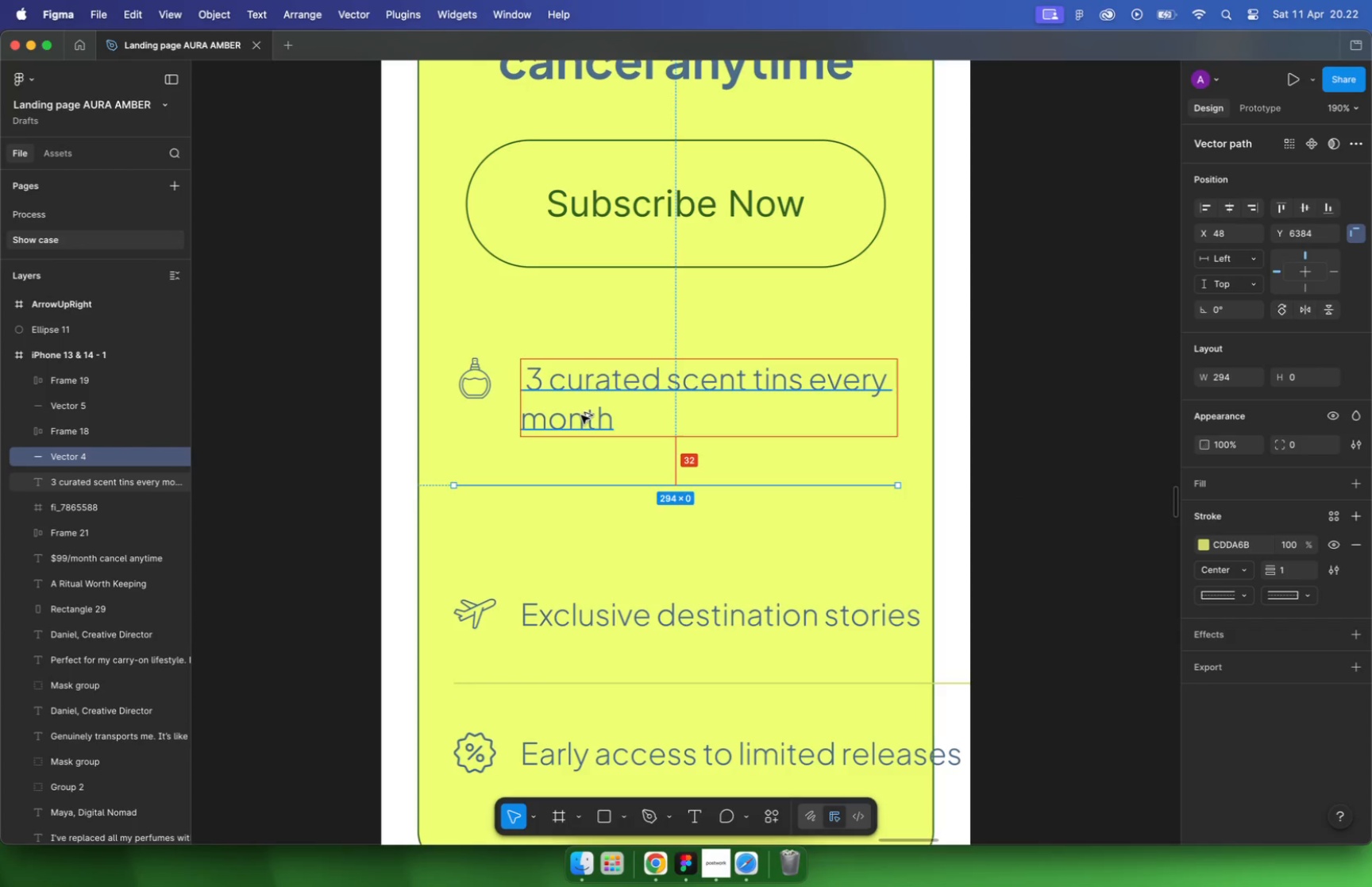 
key(Alt+Shift+ArrowUp)
 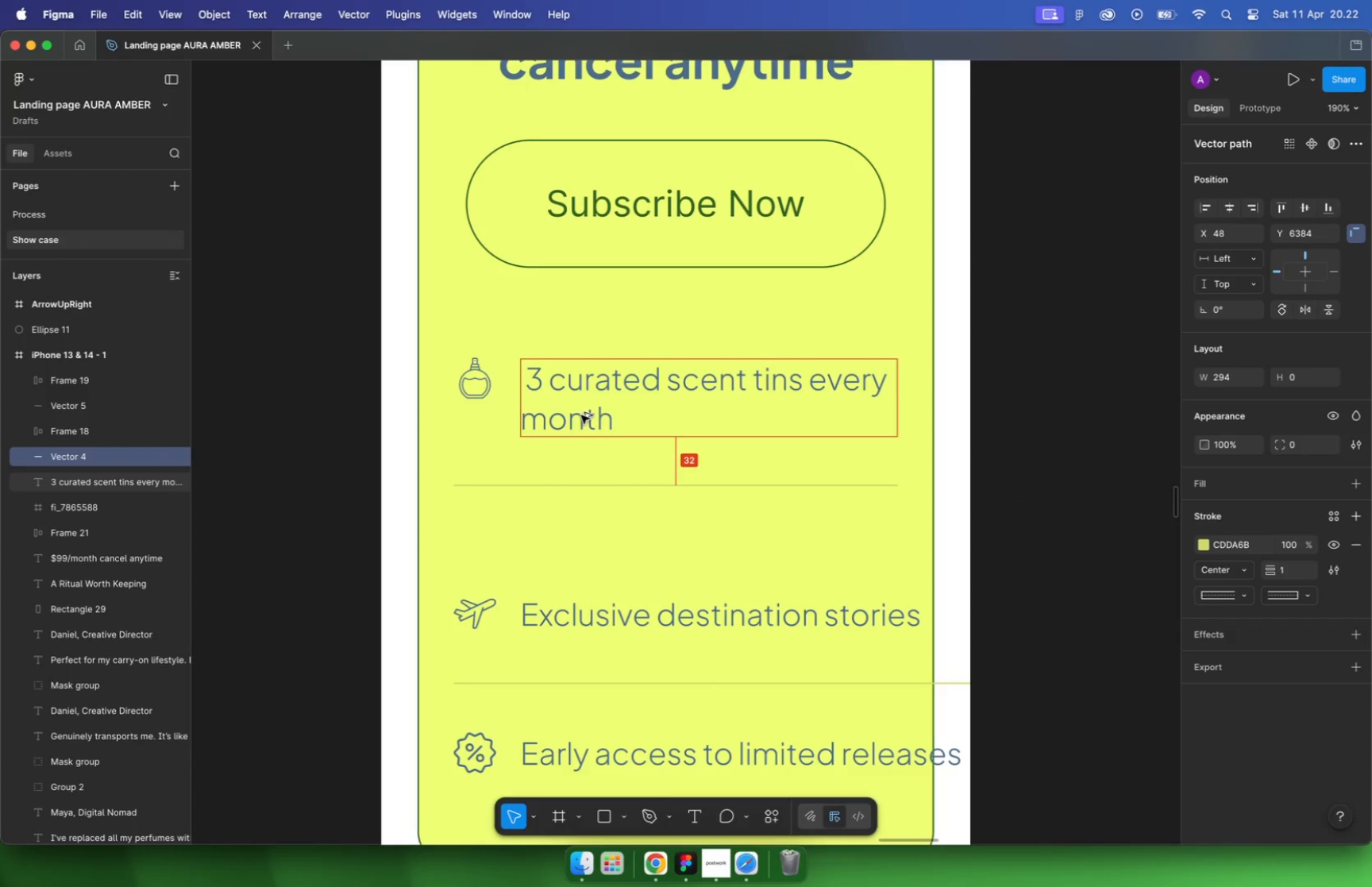 
key(Alt+Shift+ArrowUp)
 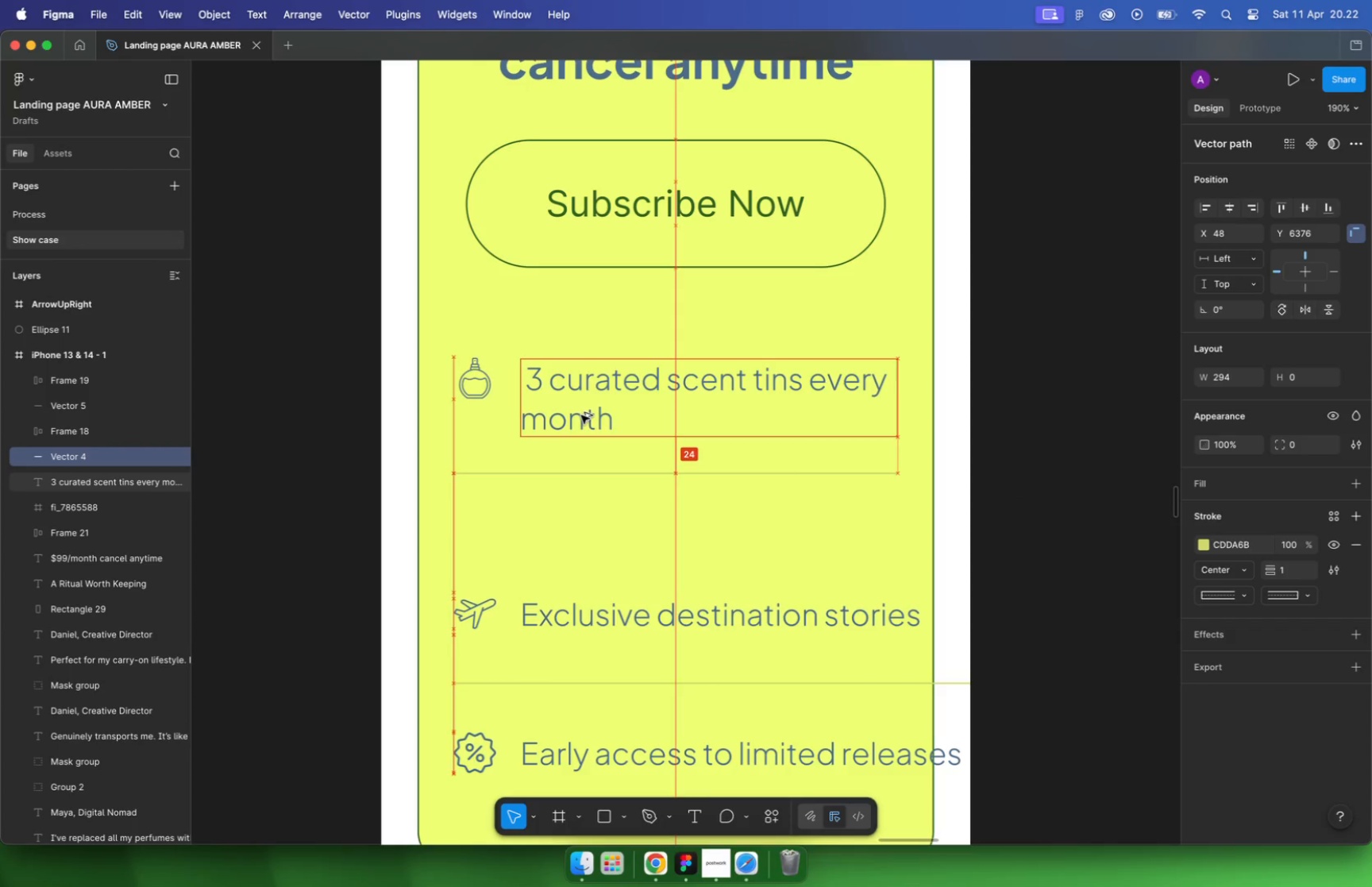 
left_click([774, 379])
 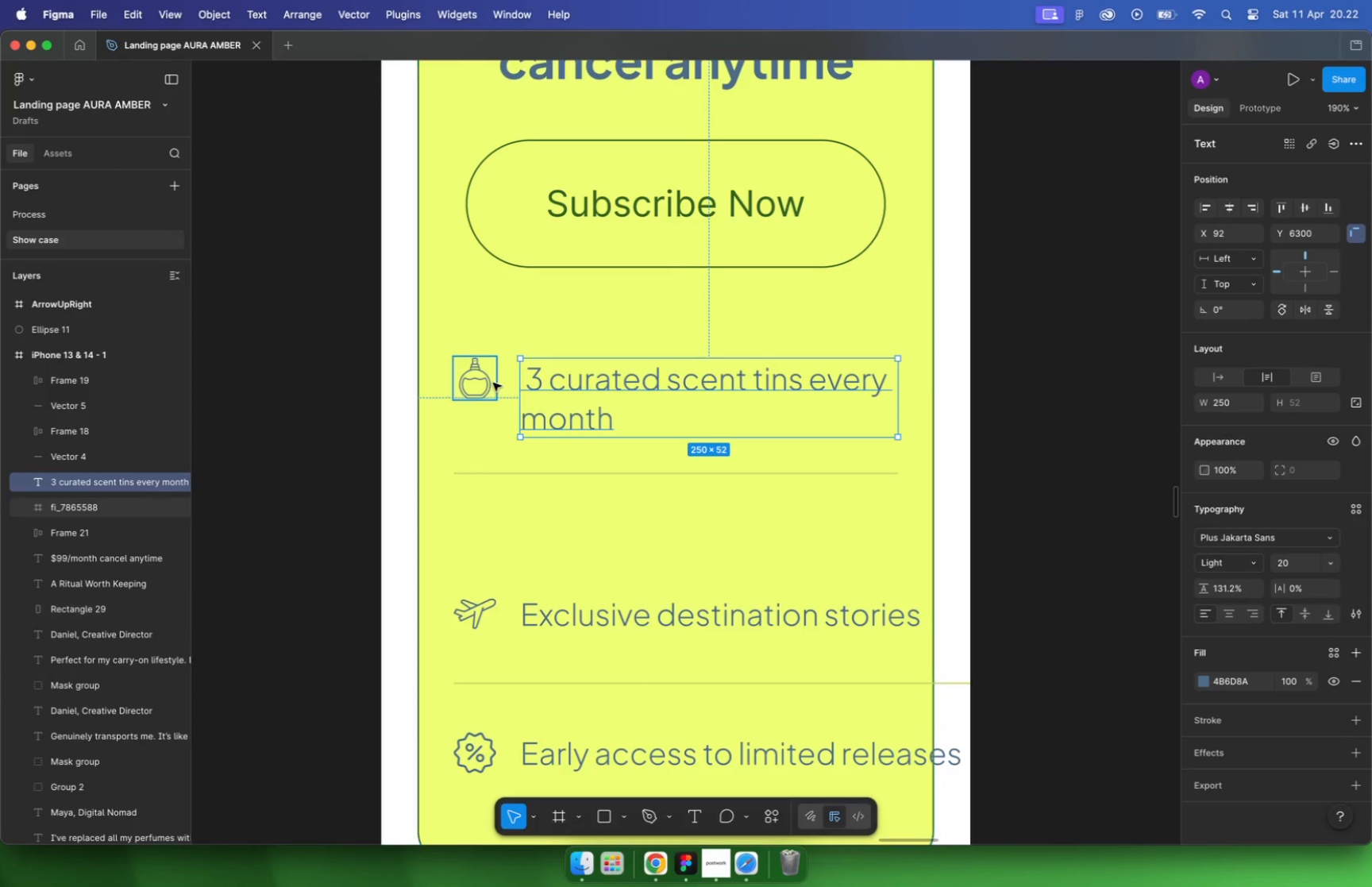 
hold_key(key=ShiftLeft, duration=0.85)
left_click([482, 380])
 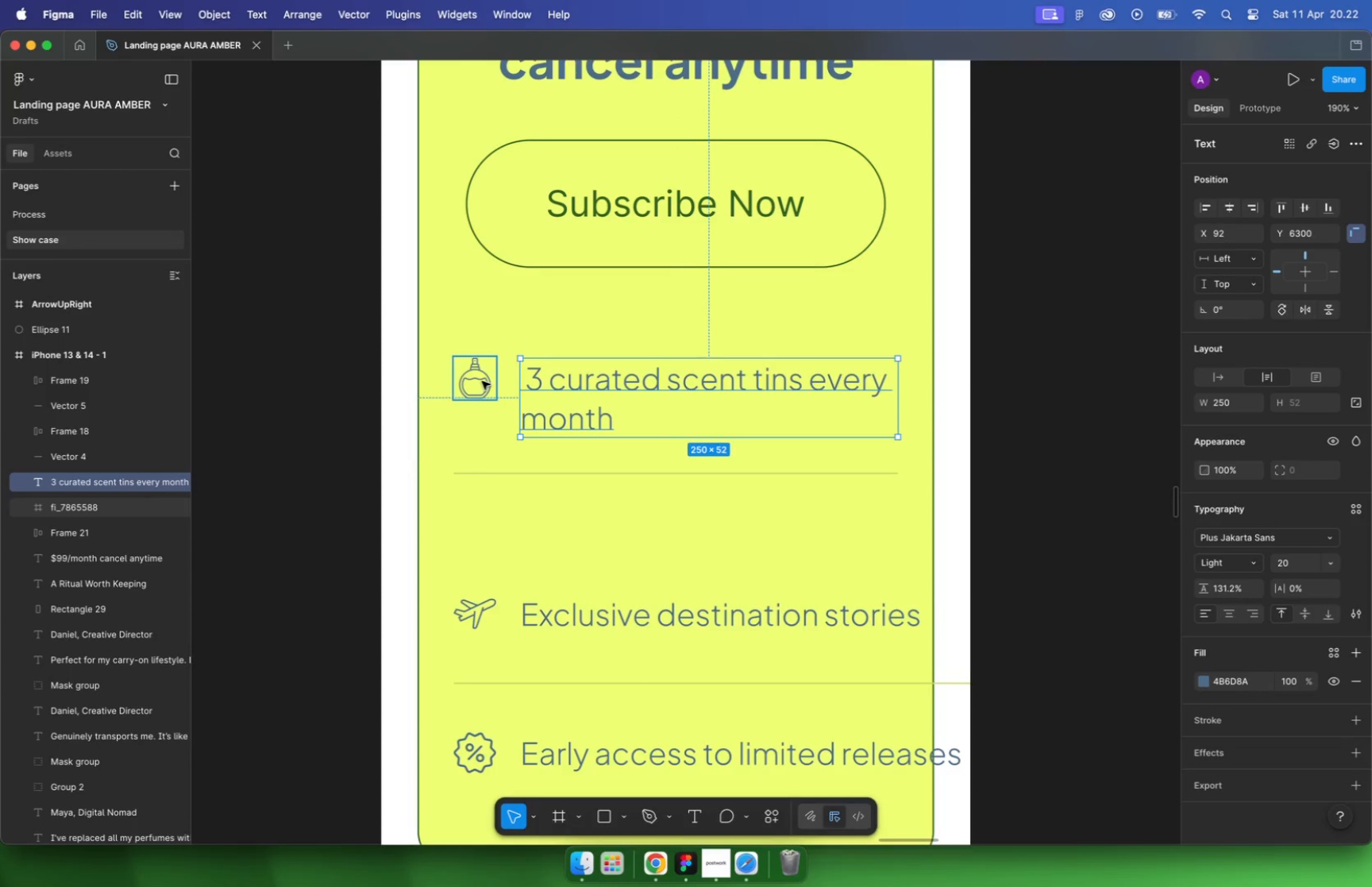 
key(Shift+A)
 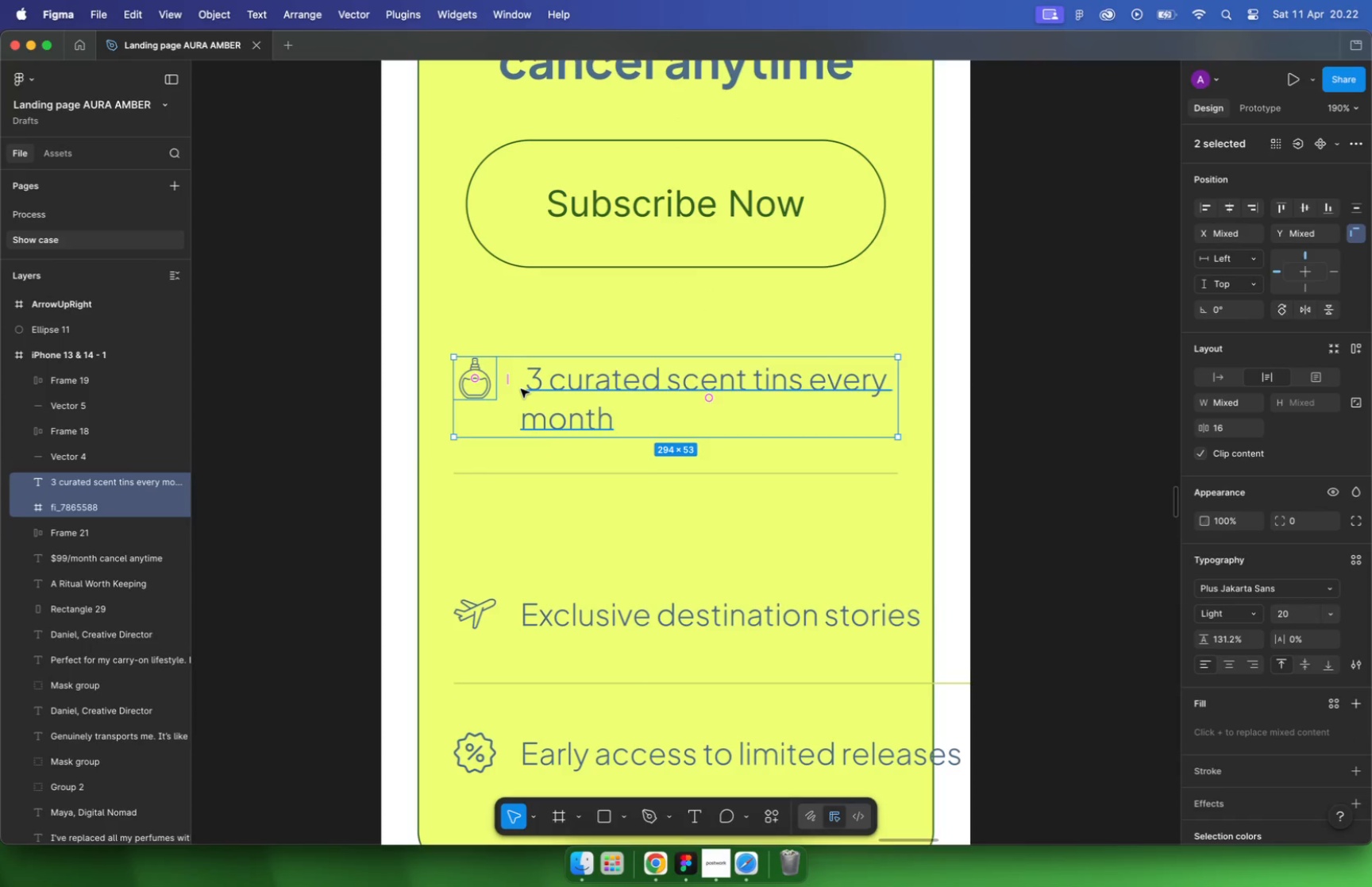 
left_click([586, 475])
 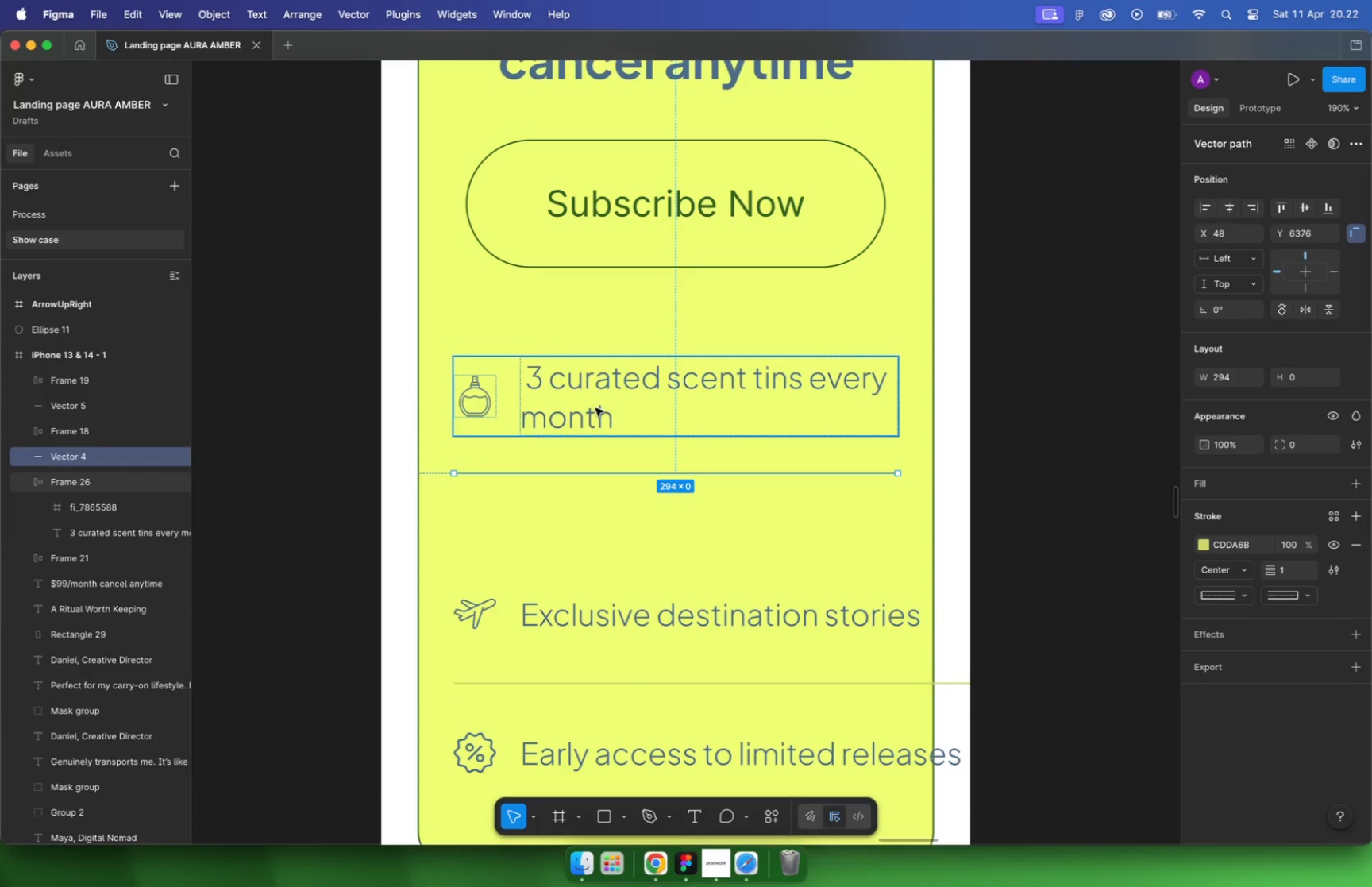 
hold_key(key=ShiftLeft, duration=0.43)
double_click([595, 407])
 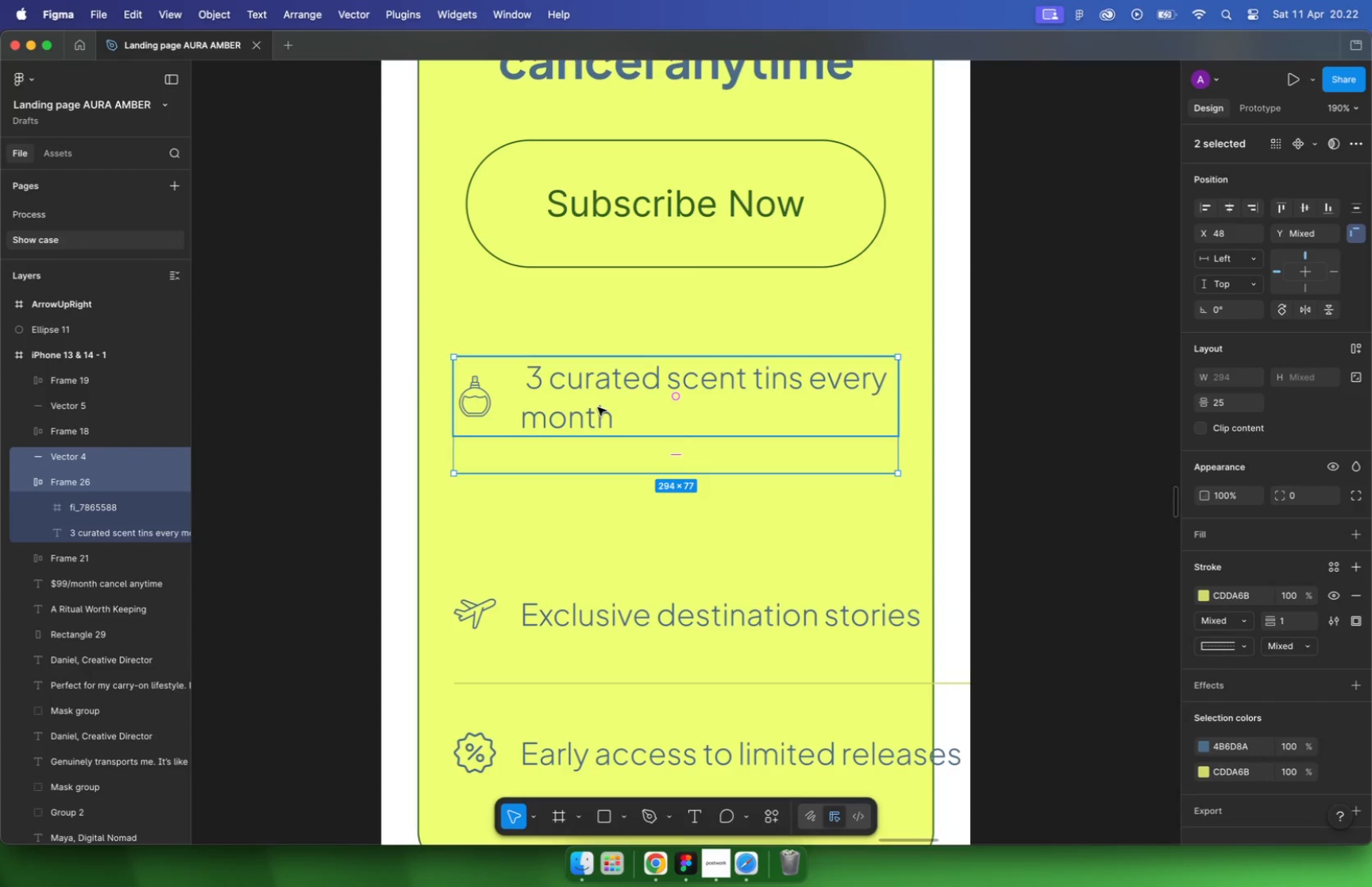 
key(Shift+A)
 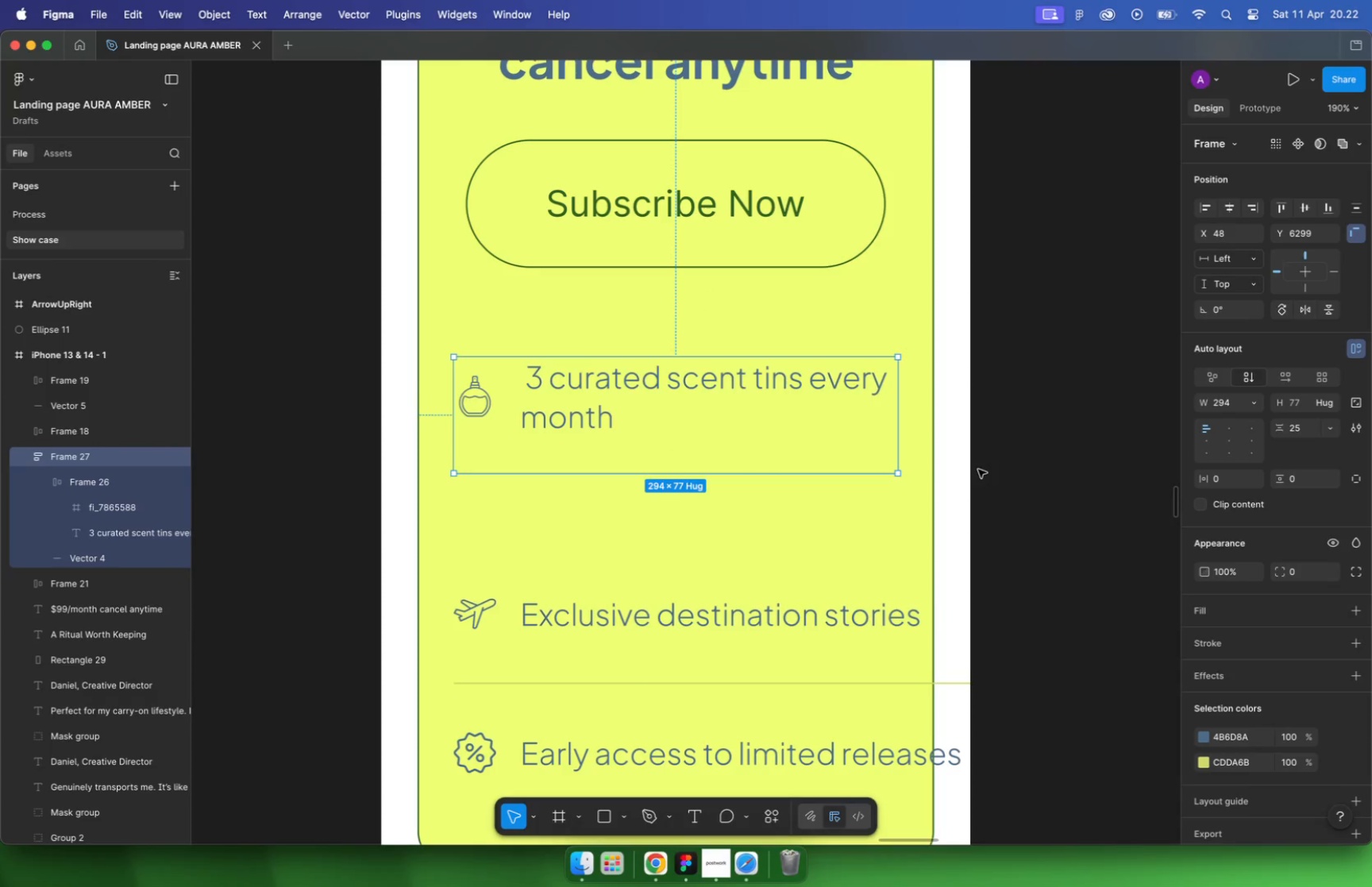 
left_click([1040, 461])
 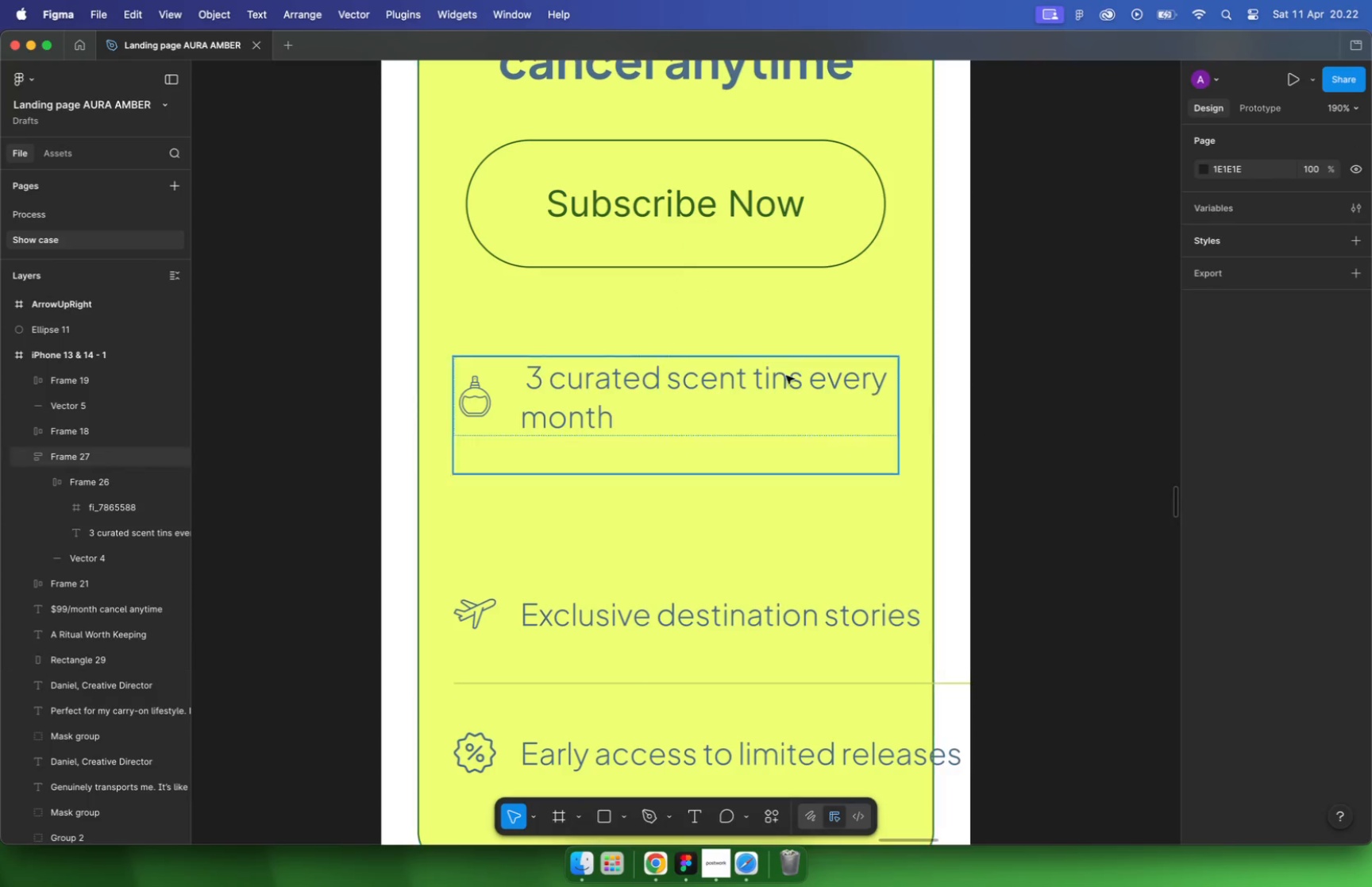 
hold_key(key=CommandLeft, duration=1.08)
scroll: coordinate [730, 424], scroll_direction: down, amount: 1.0
 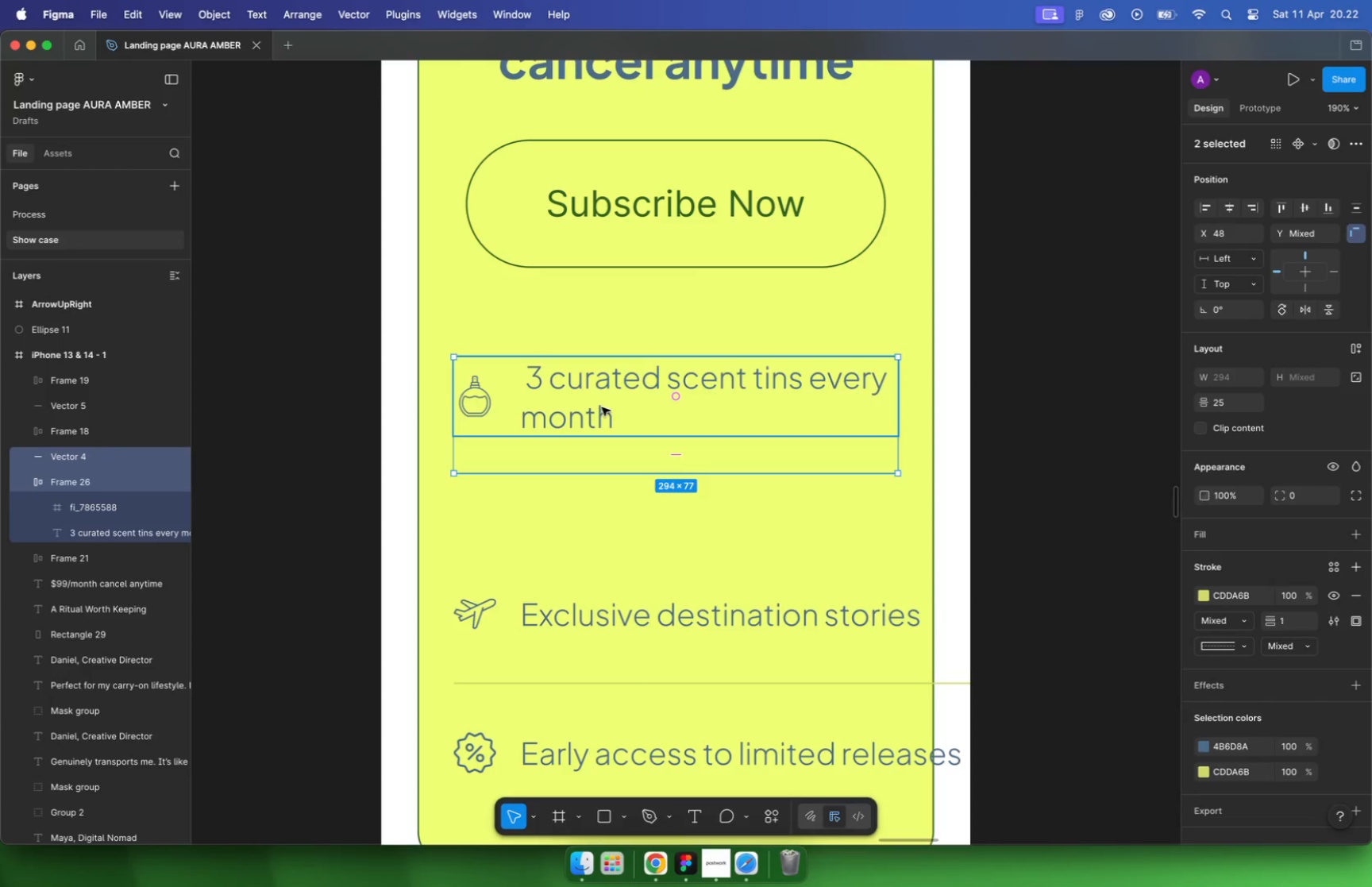 
left_click_drag(start_coordinate=[349, 488], to_coordinate=[363, 407])
 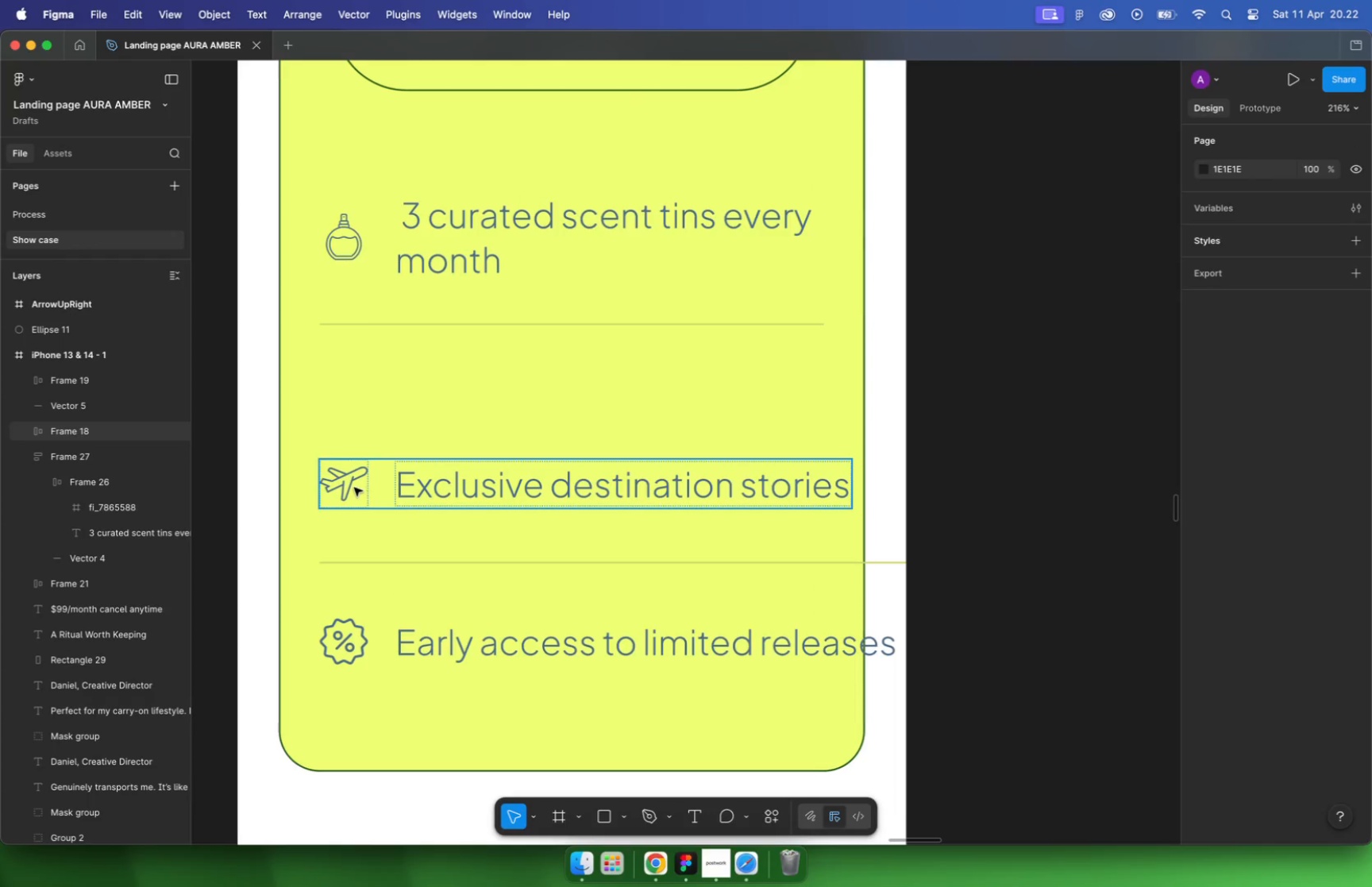 
hold_key(key=ShiftLeft, duration=1.25)
 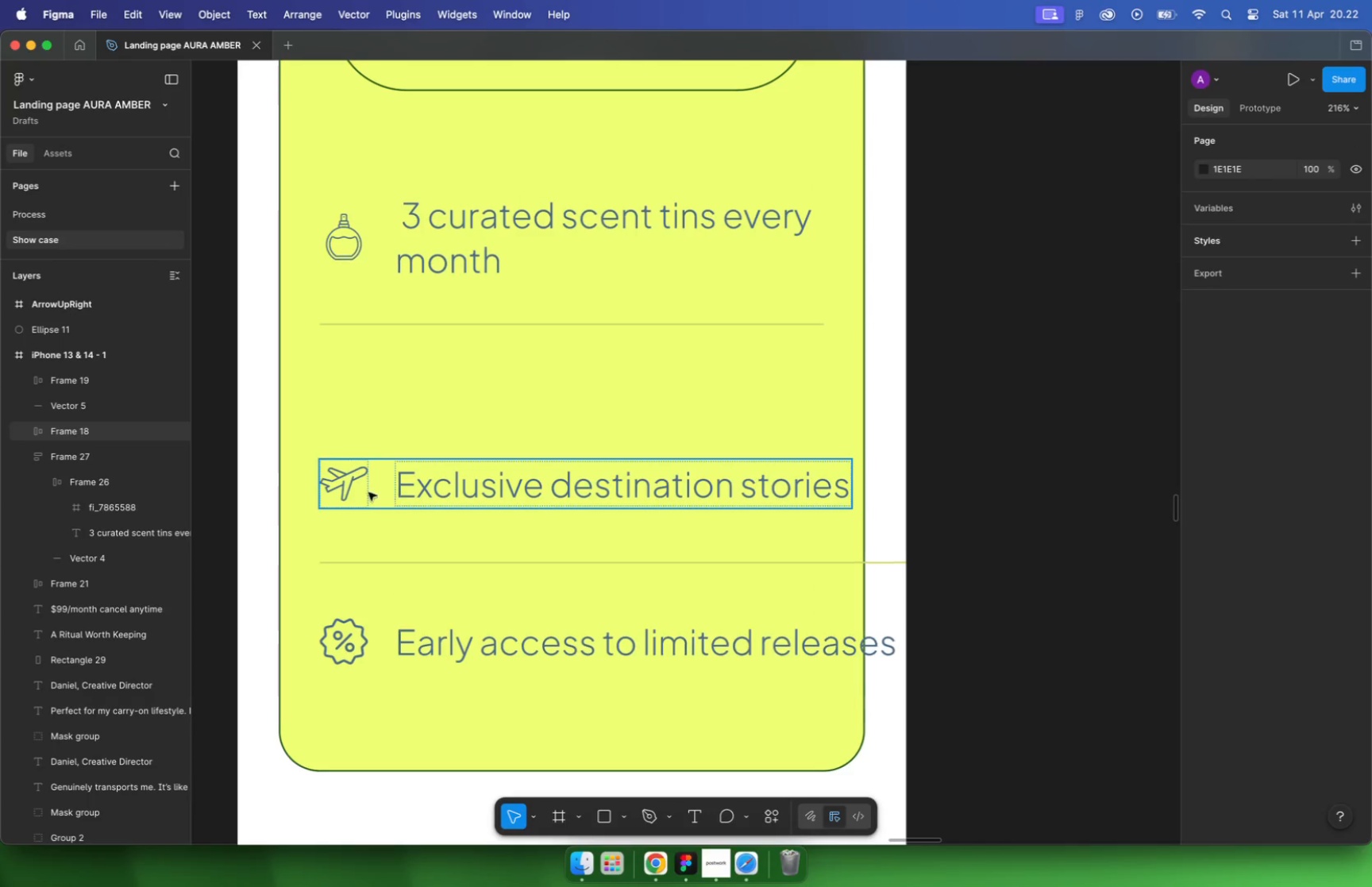 
hold_key(key=OptionLeft, duration=0.72)
 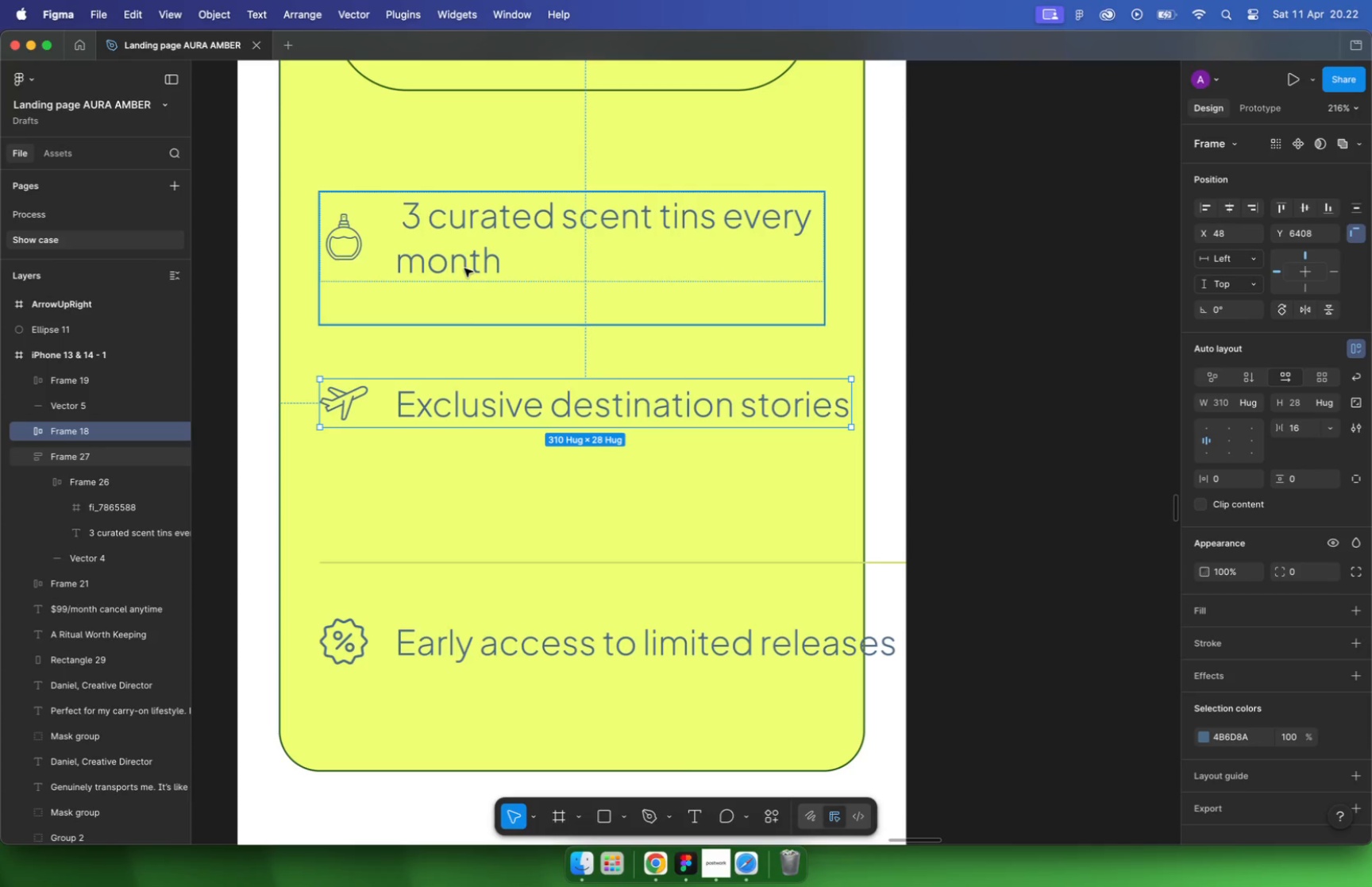 
left_click([570, 302])
 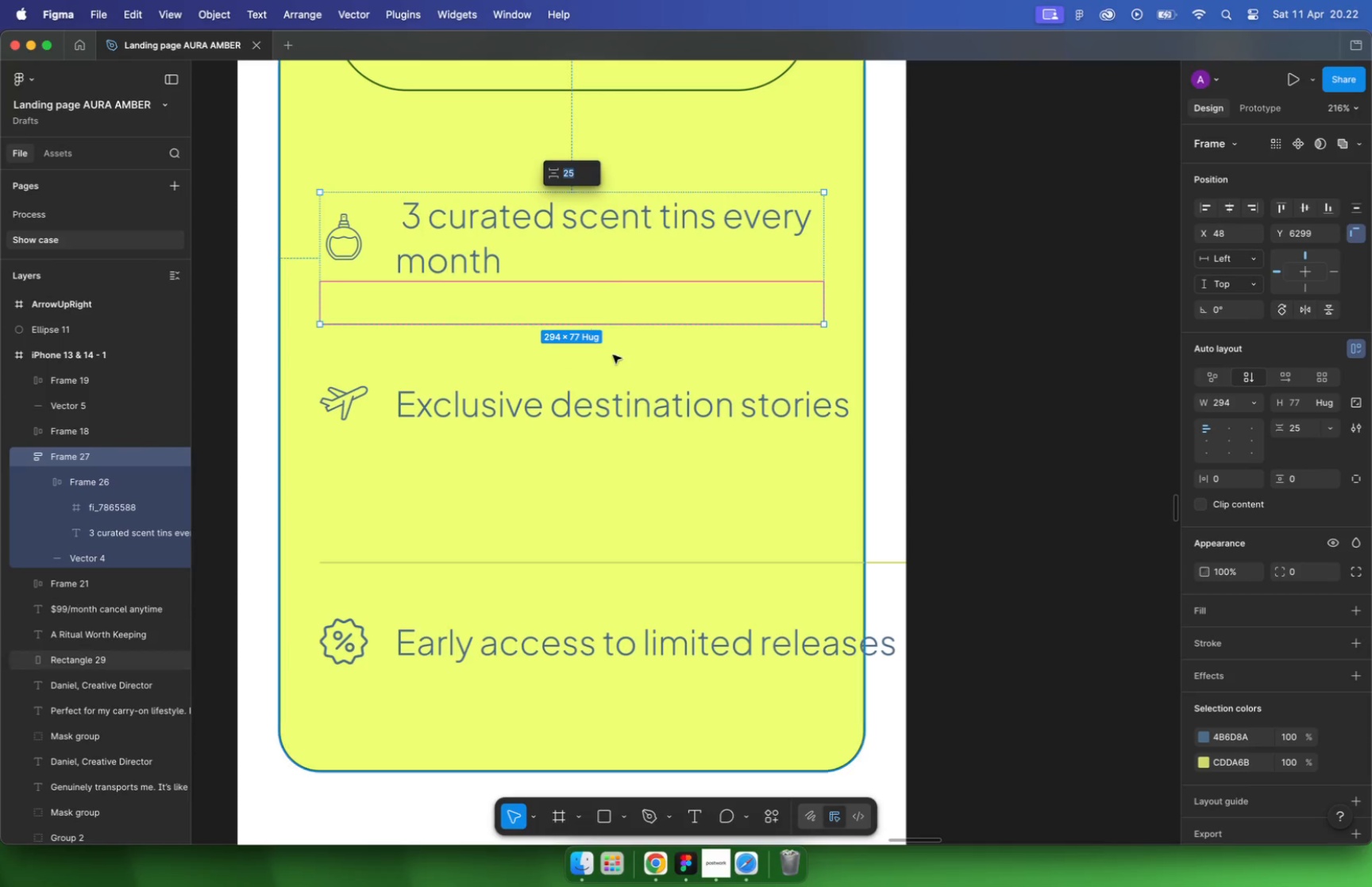 
left_click([626, 374])
 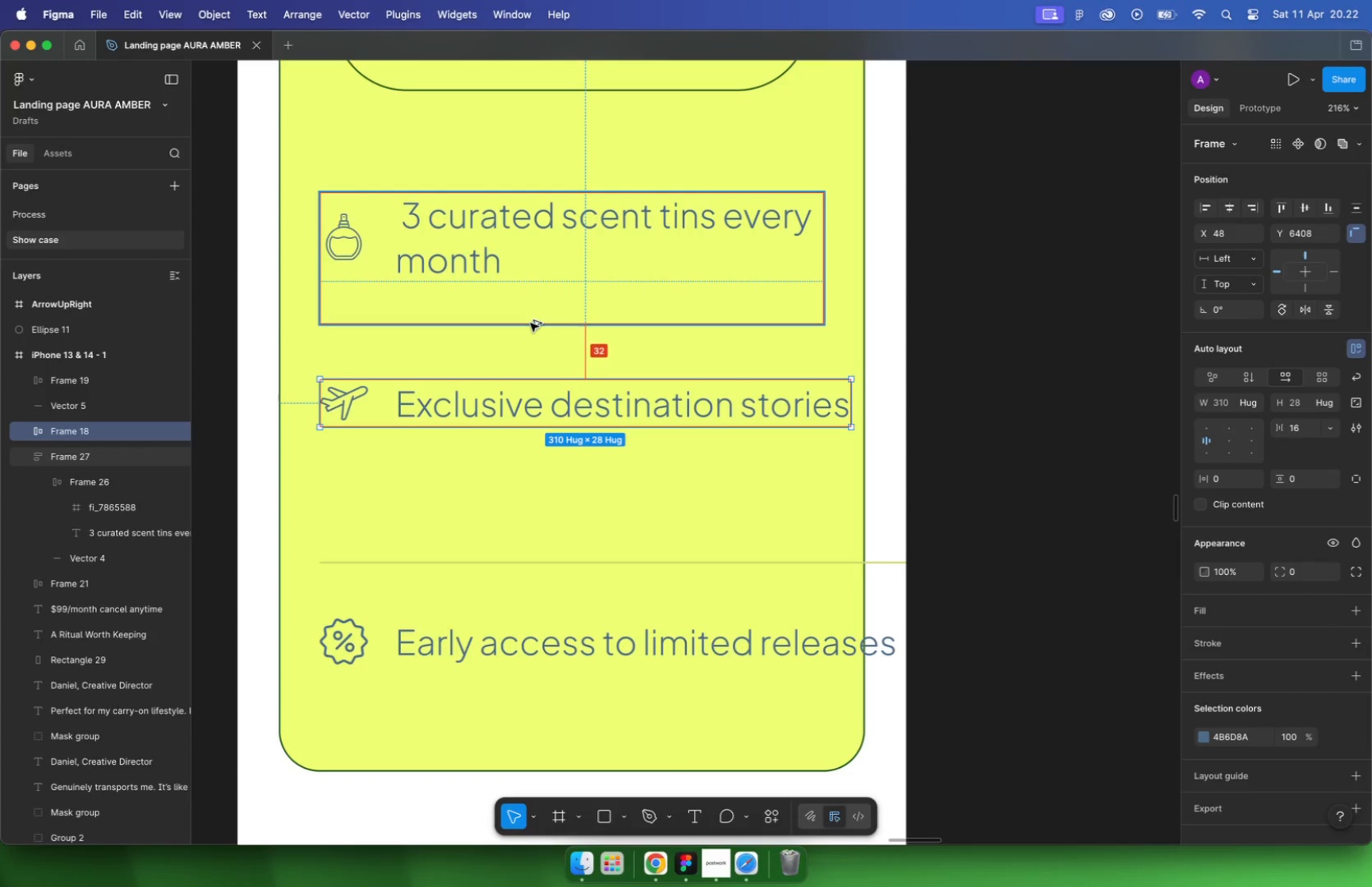 
key(Alt+Shift+ArrowUp)
 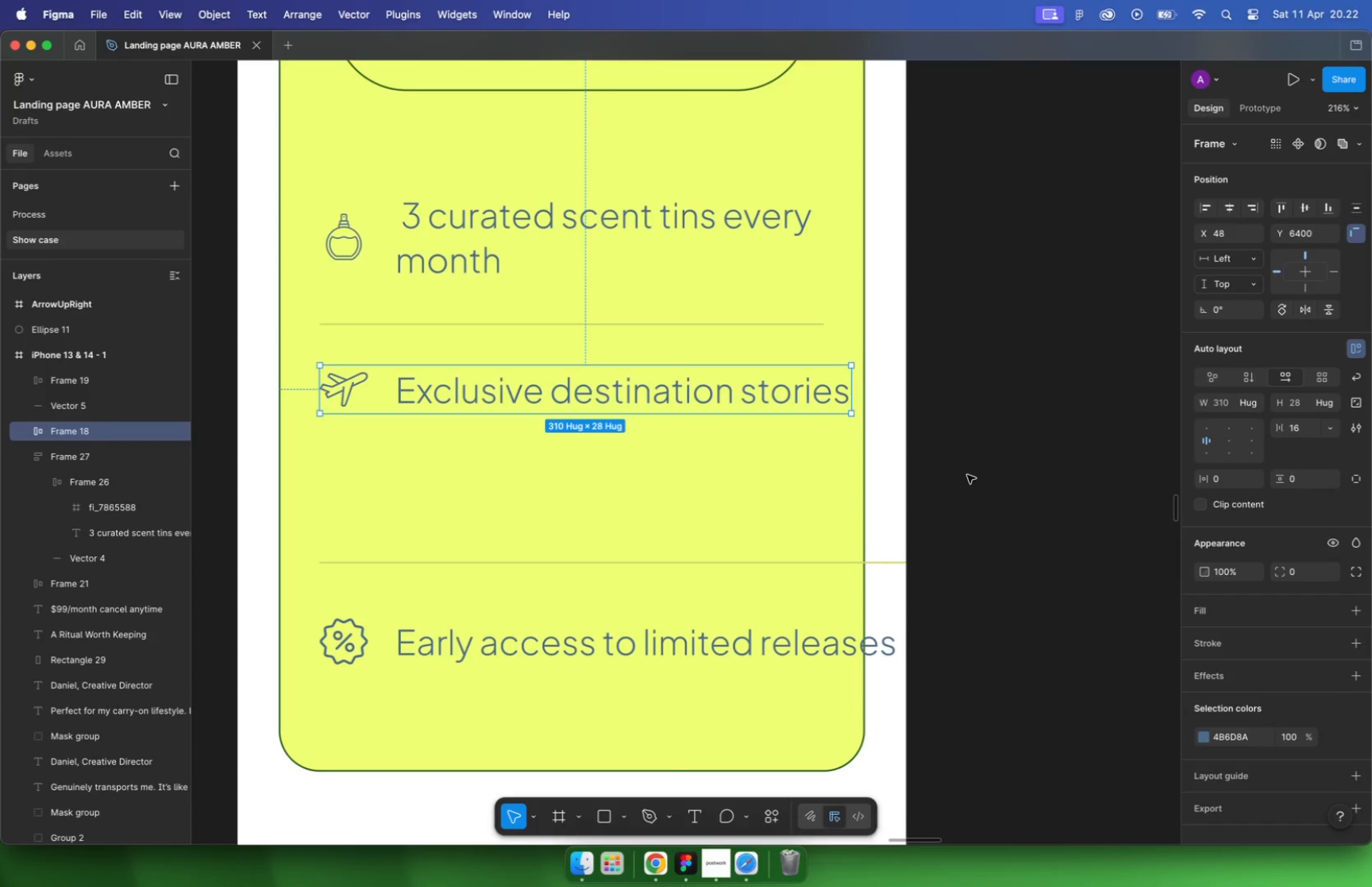 
hold_key(key=CommandLeft, duration=0.45)
left_click([503, 215])
 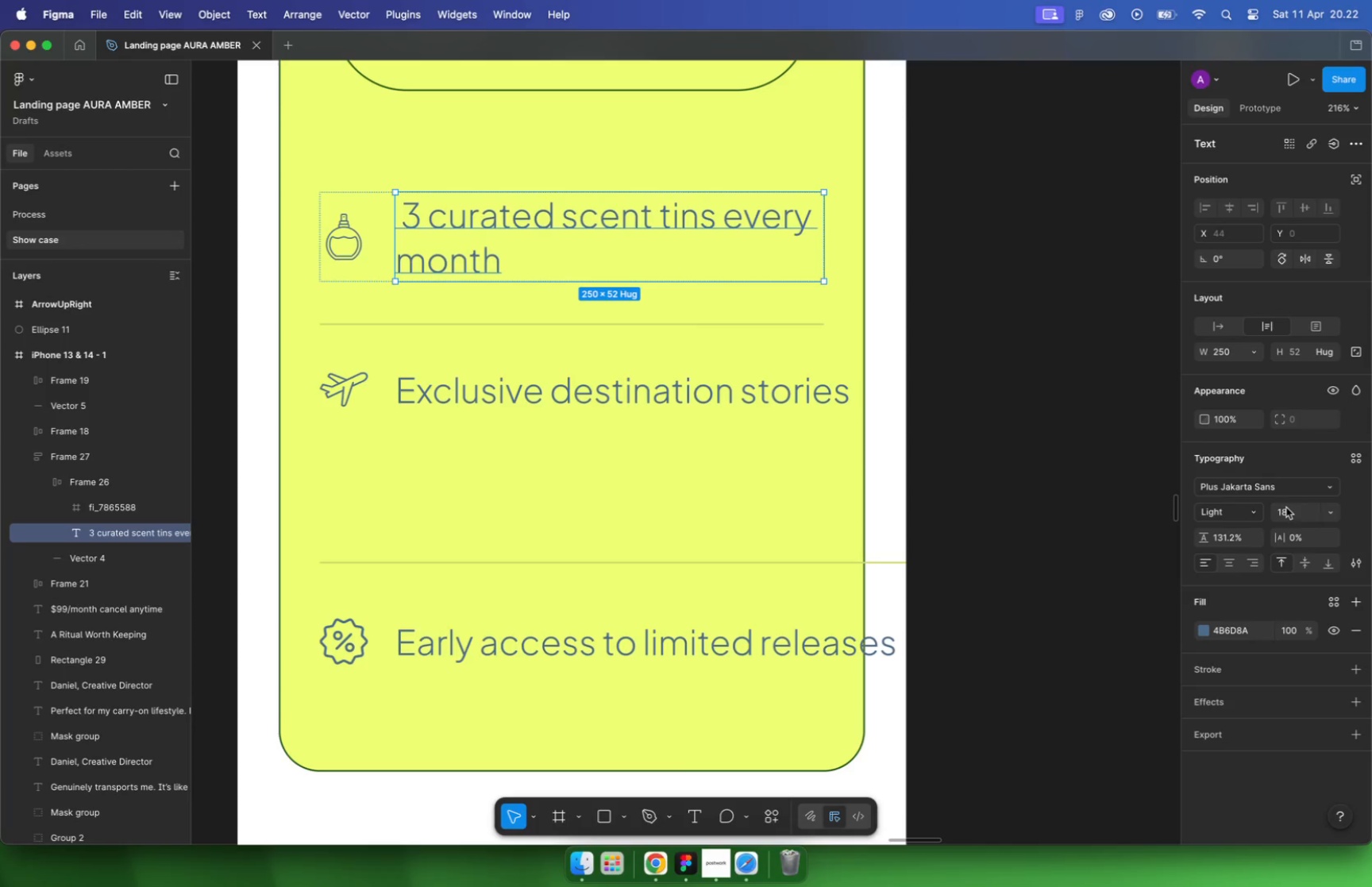 
type(18)
 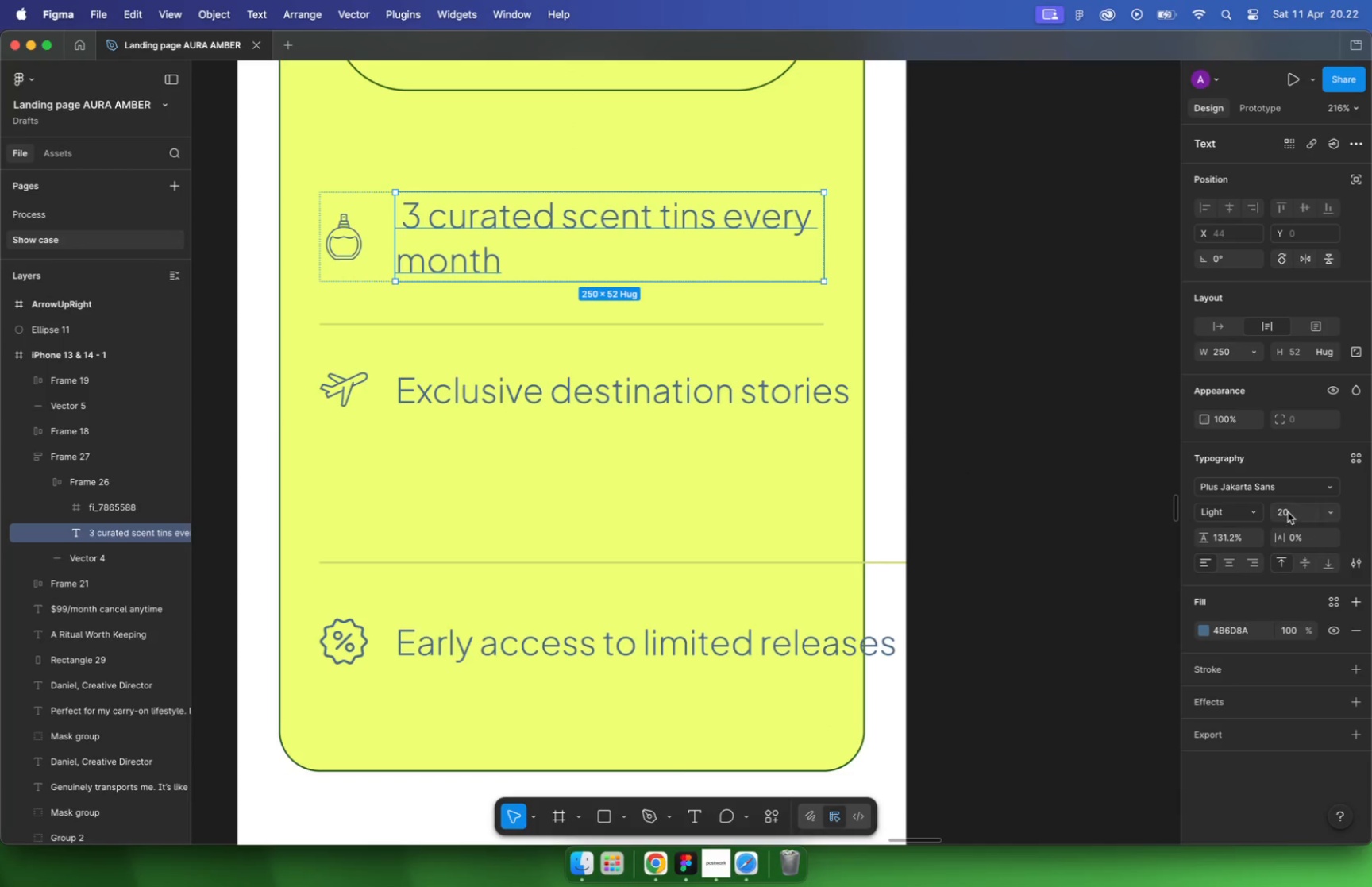 
key(Enter)
 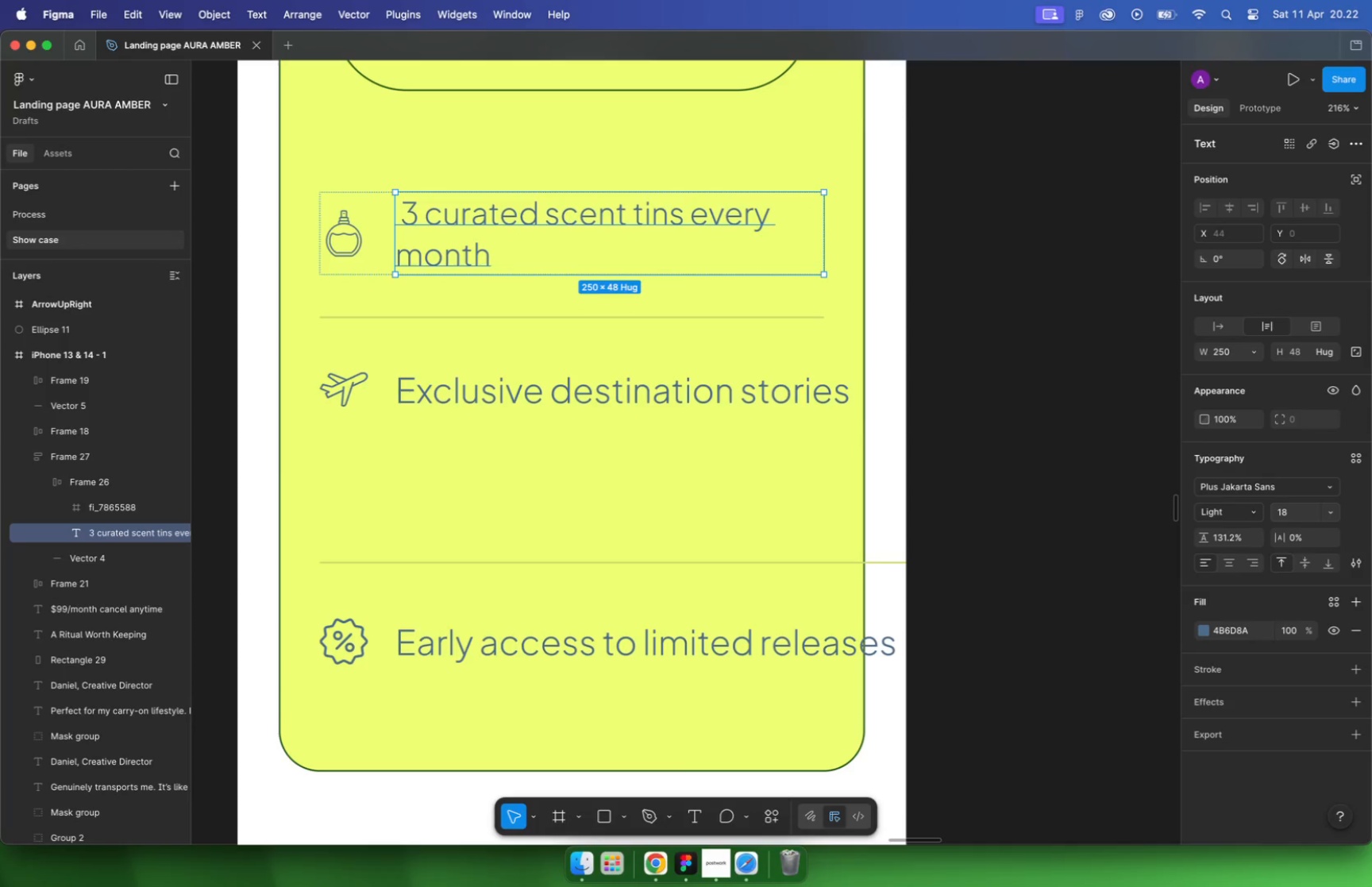 
key(Meta+Z)
 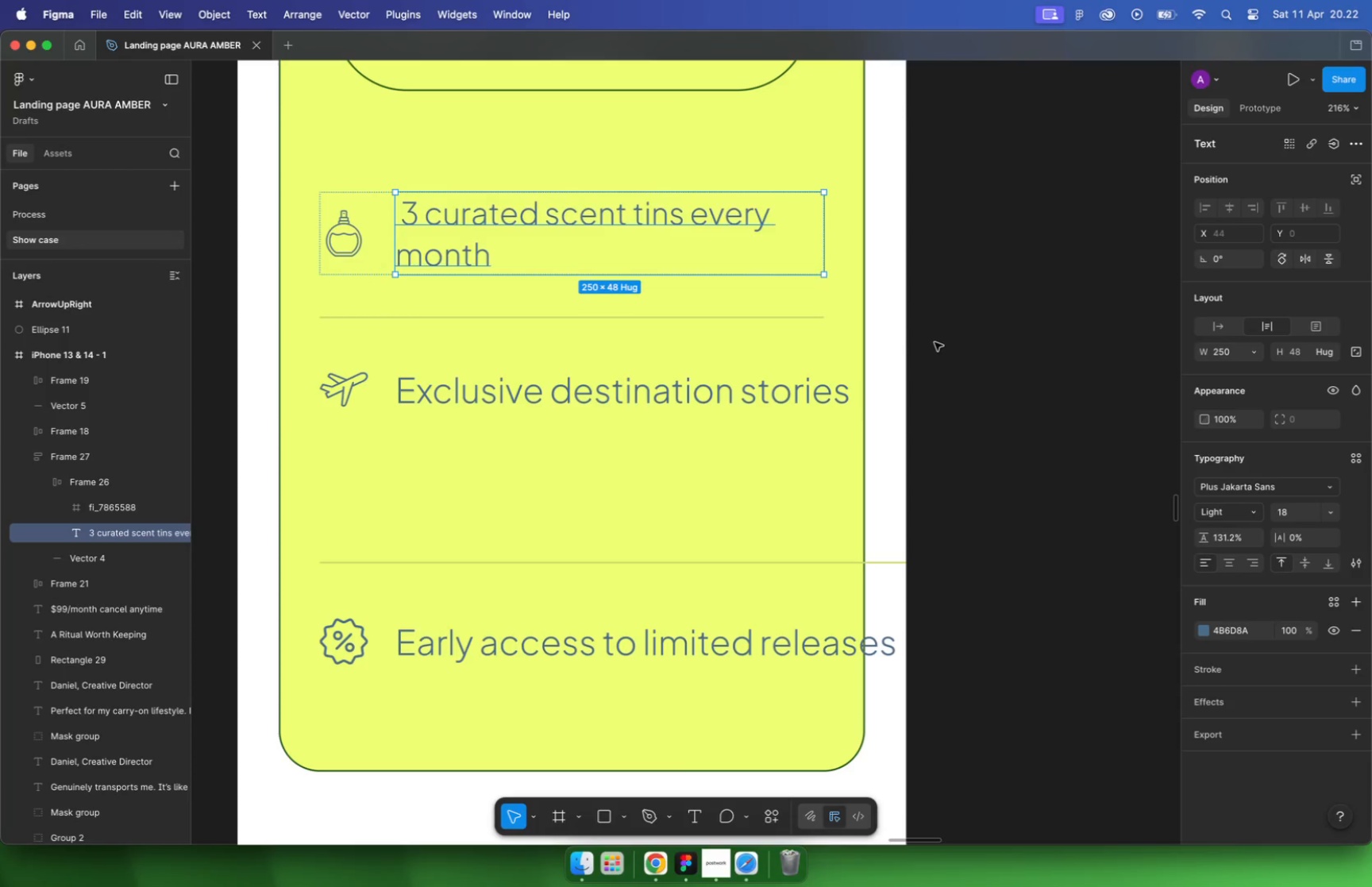 
key(Meta+Z)
 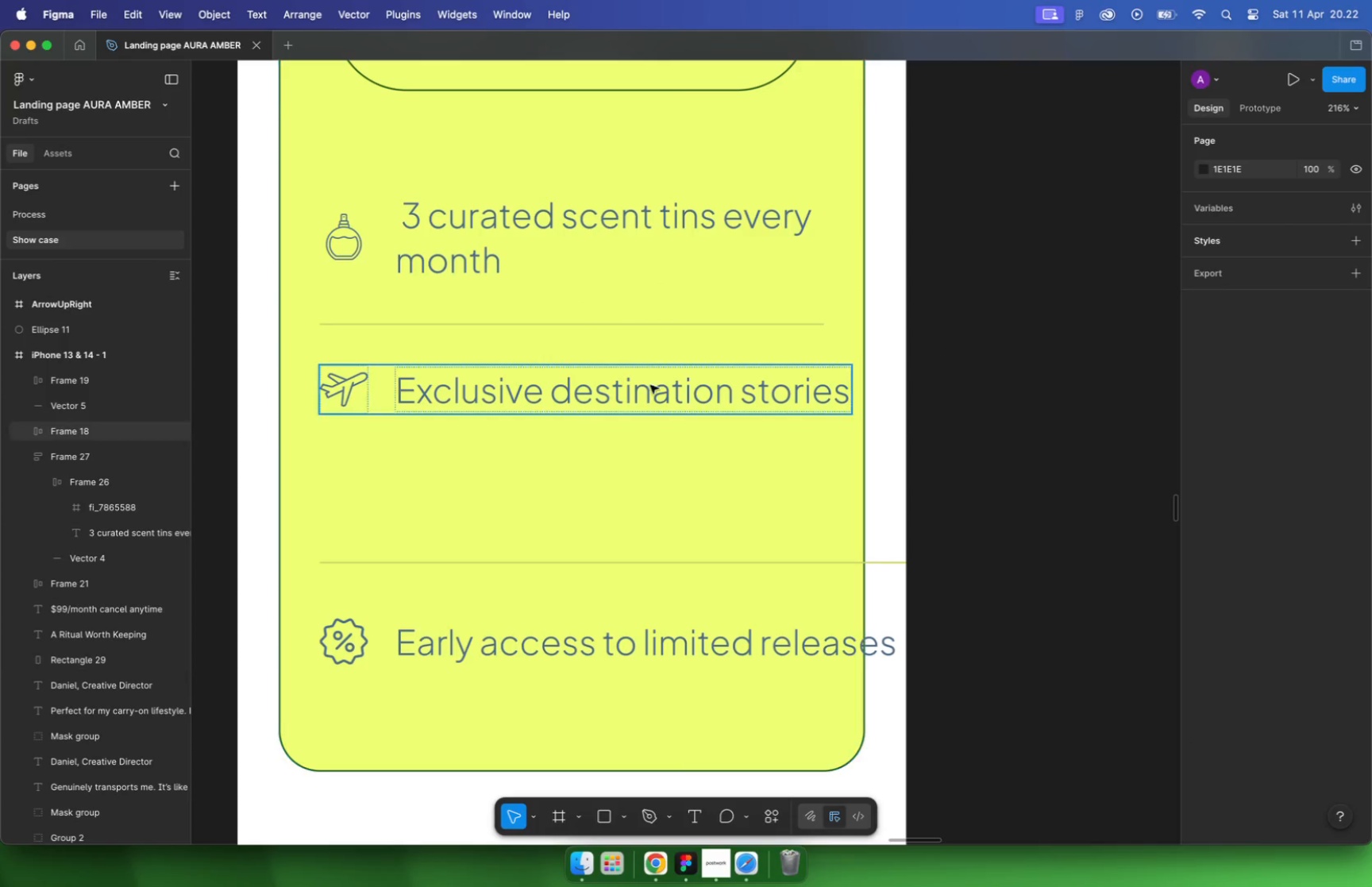 
right_click([732, 382])
 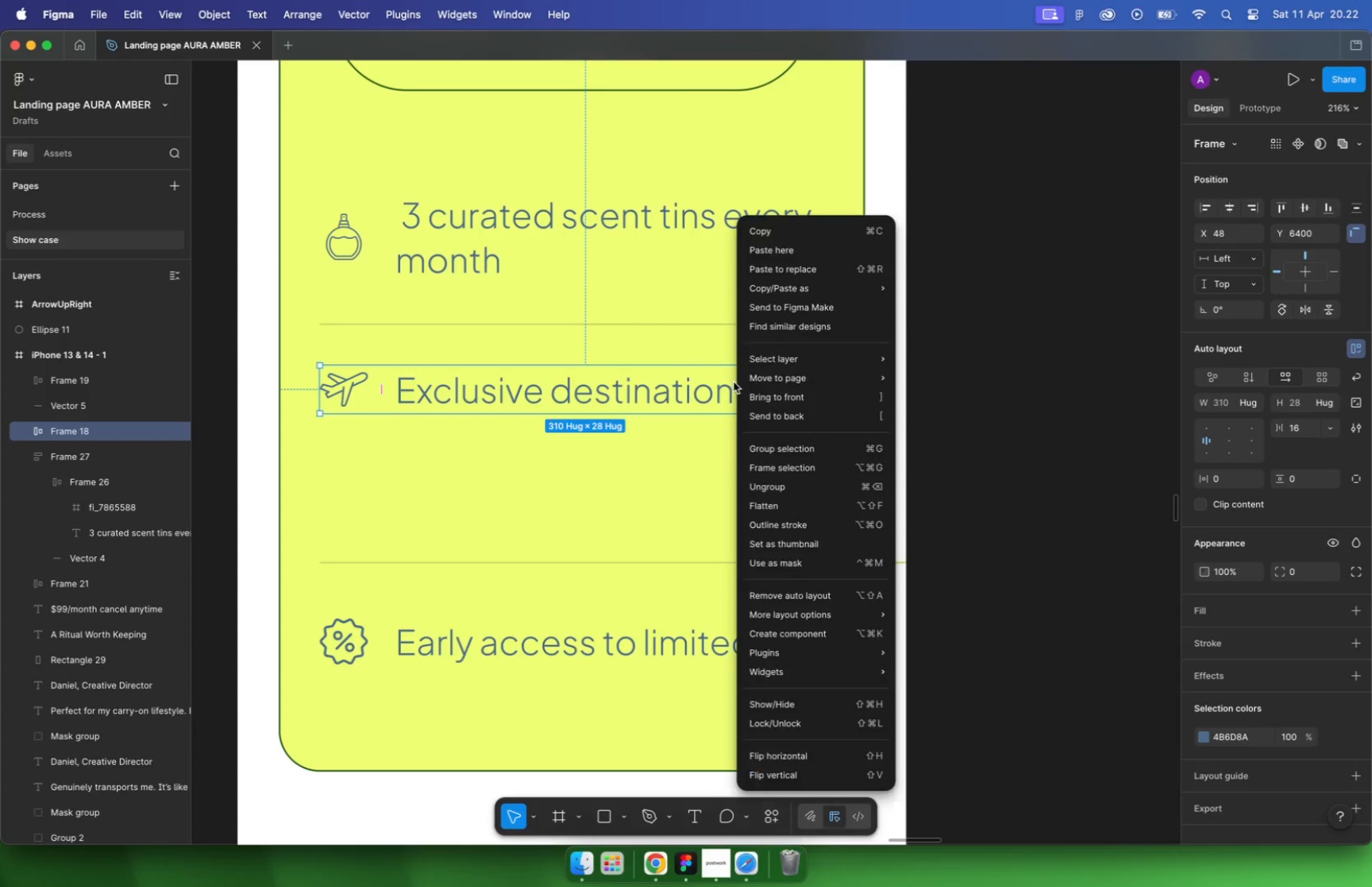 
hold_key(key=CommandLeft, duration=0.3)
 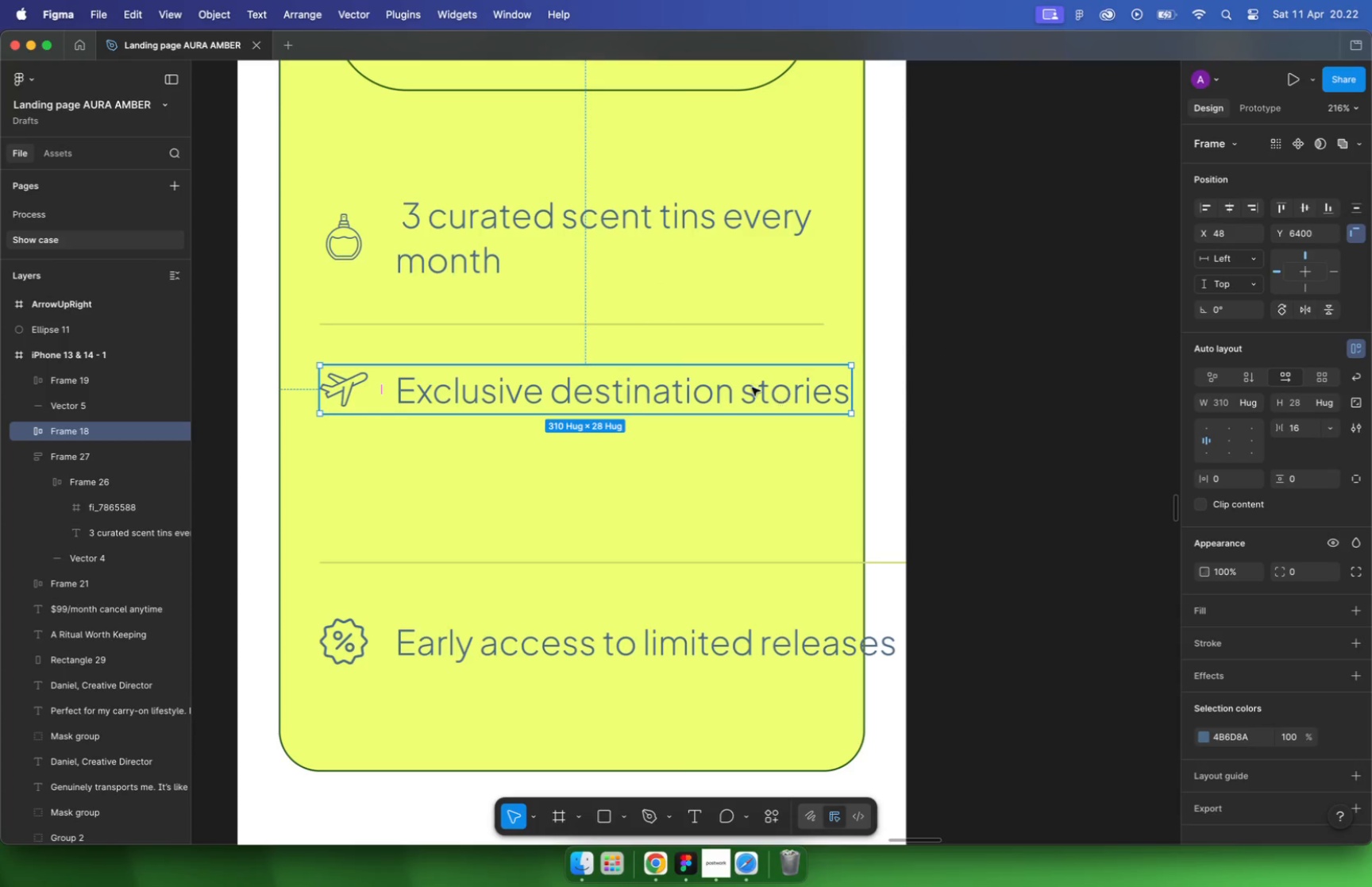 
left_click_drag(start_coordinate=[847, 391], to_coordinate=[819, 394])
 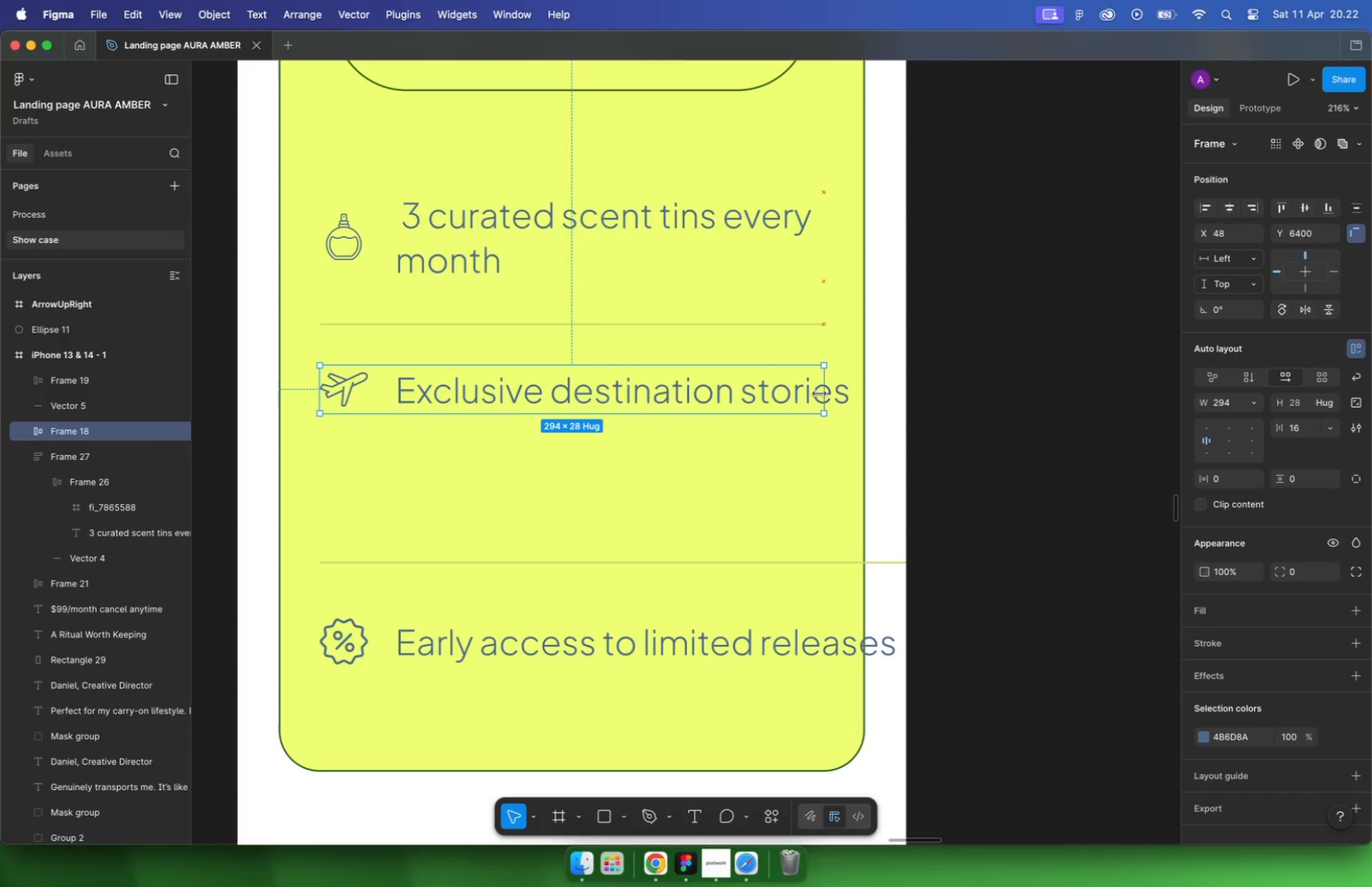 
key(Meta+CommandLeft)
 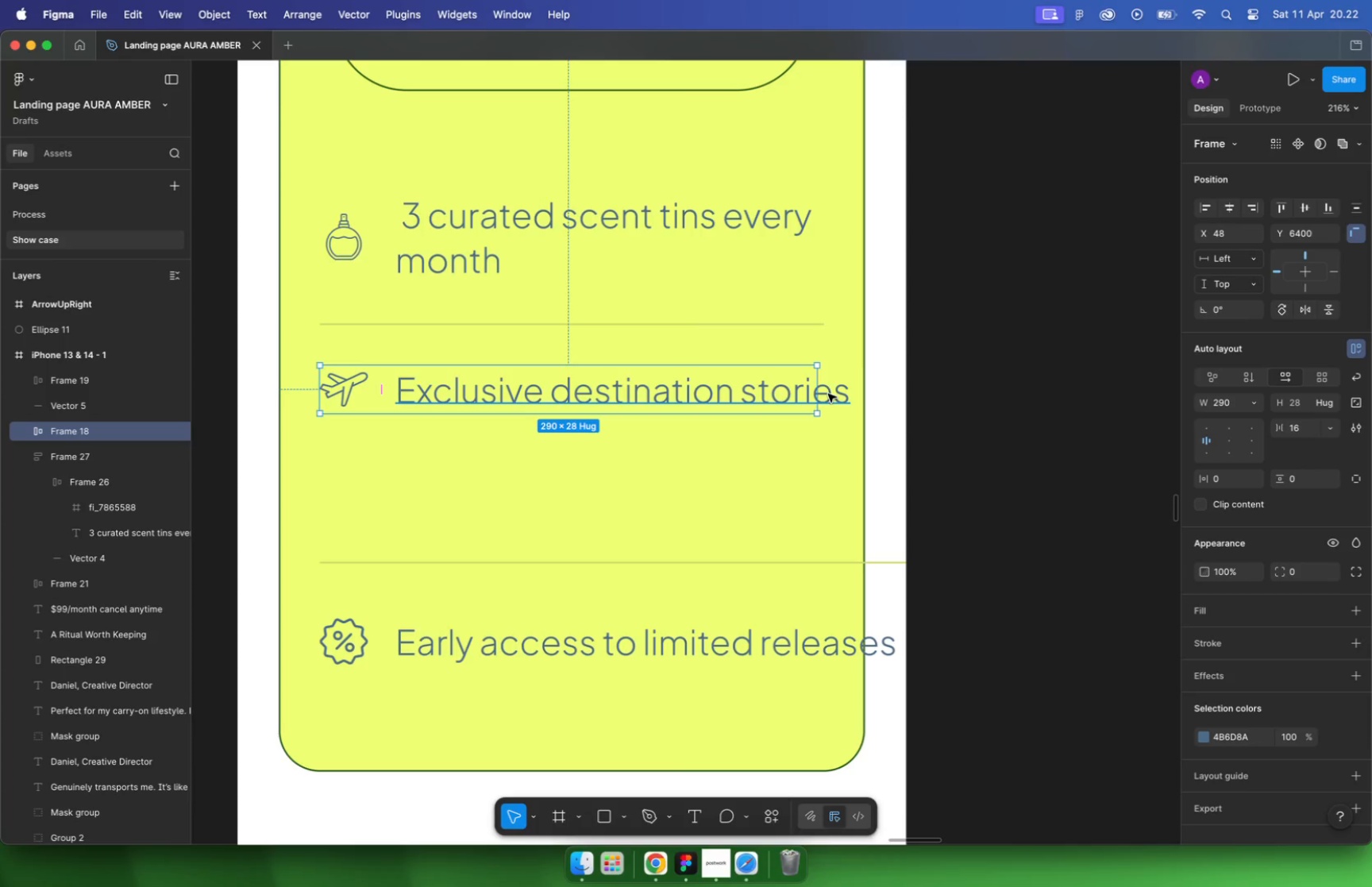 
key(Meta+Z)
 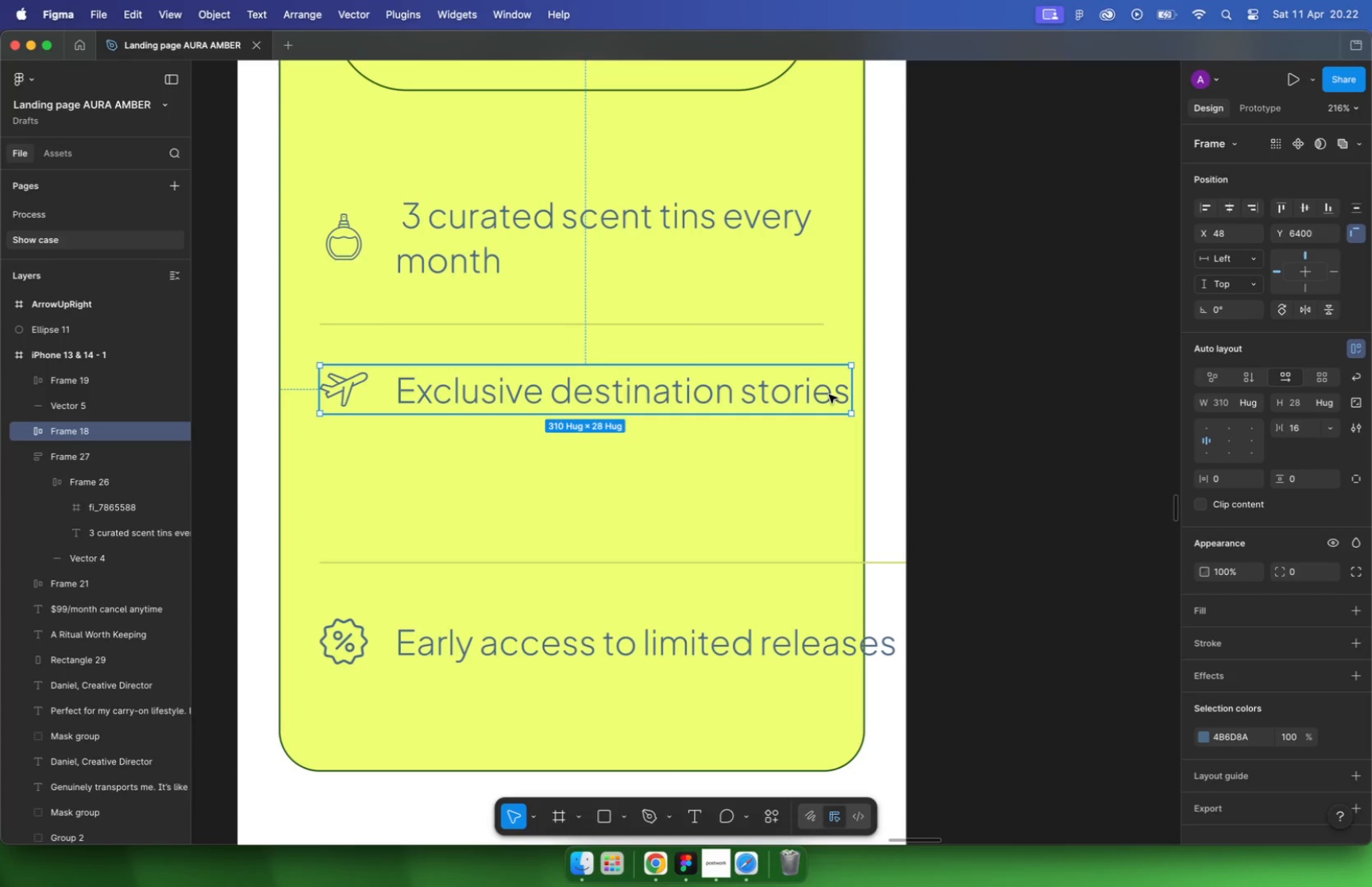 
double_click([807, 394])
 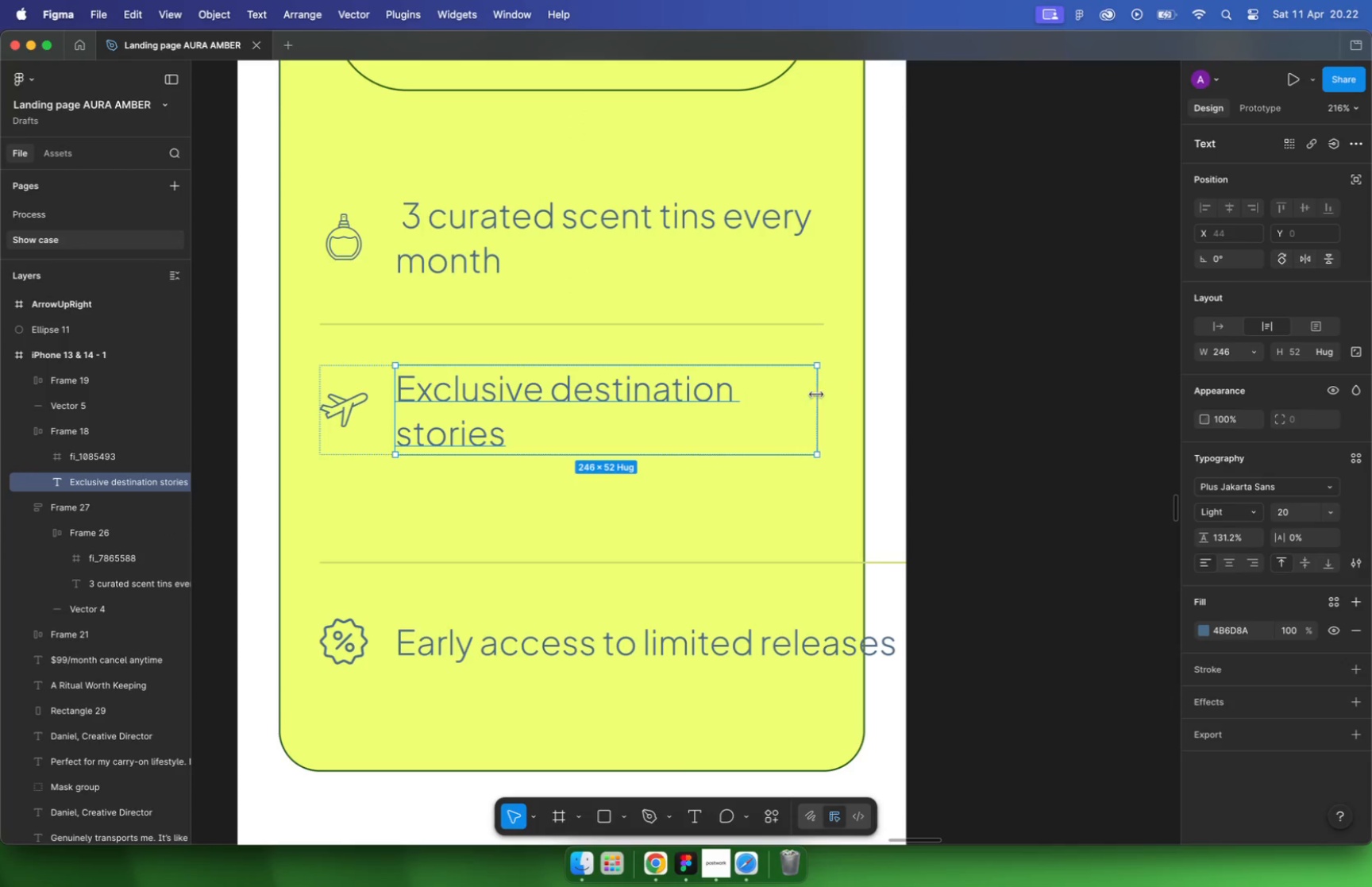 
left_click_drag(start_coordinate=[853, 391], to_coordinate=[824, 394])
 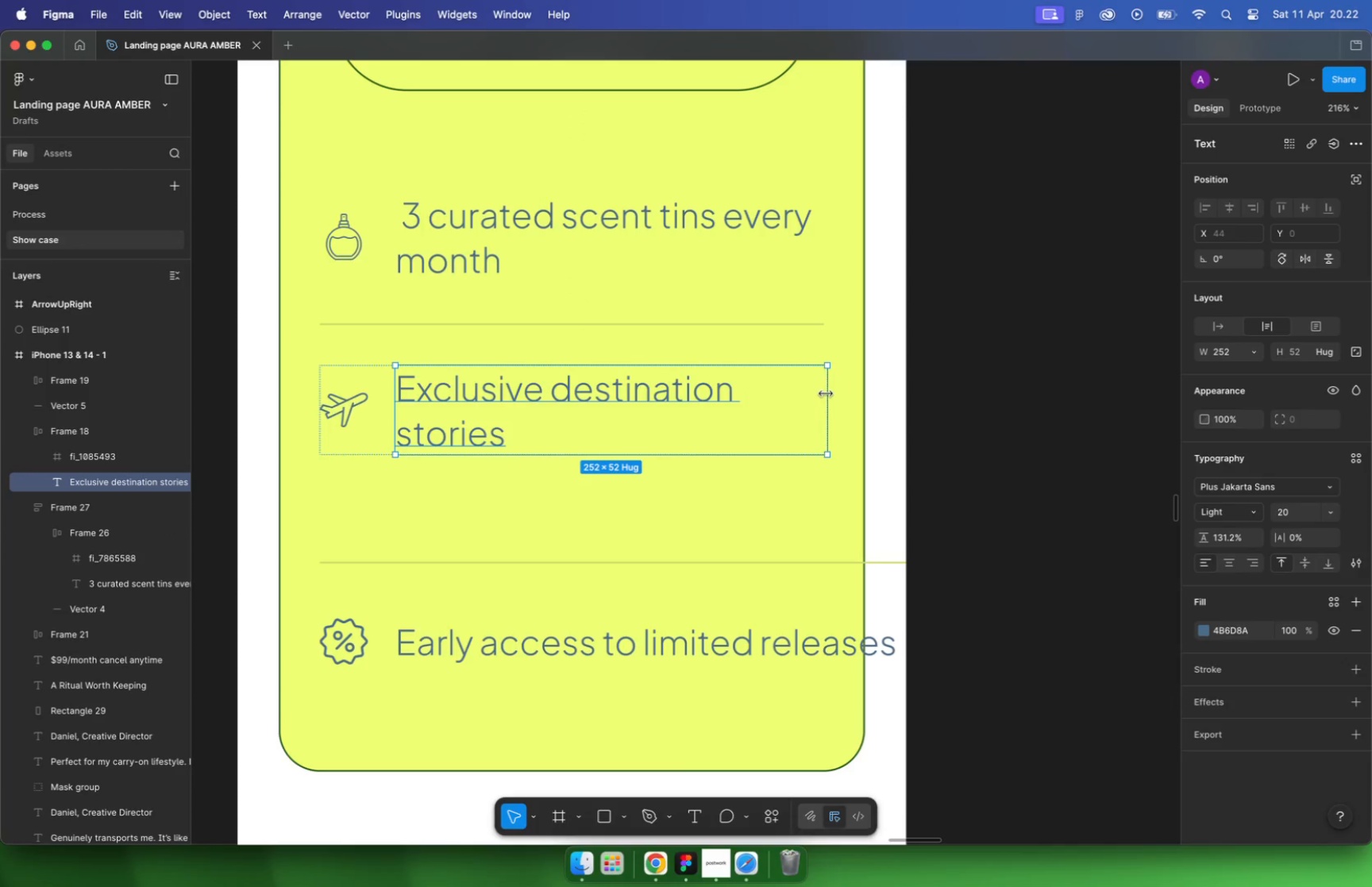 
hold_key(key=OptionLeft, duration=2.66)
 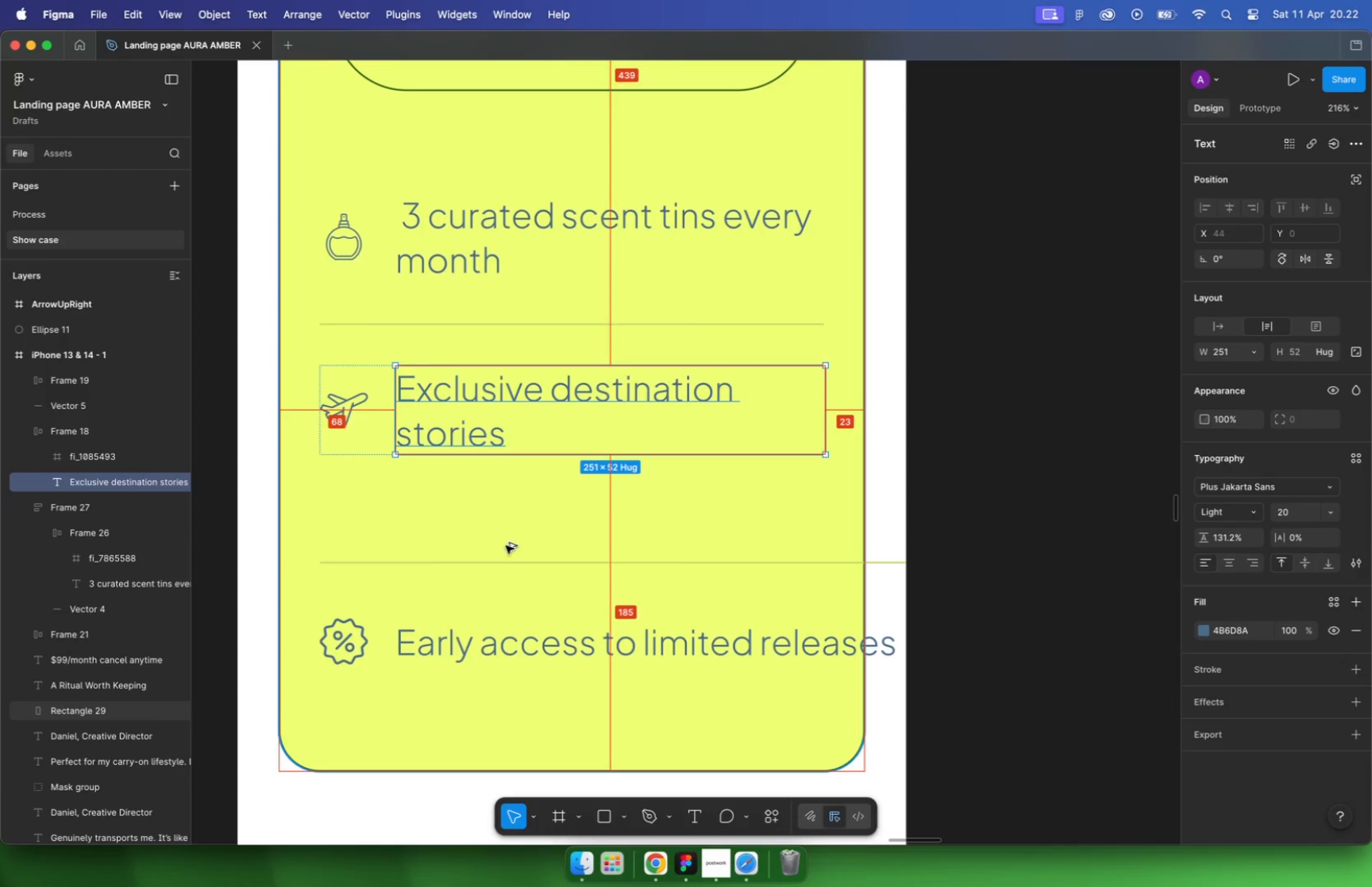 
double_click([399, 383])
 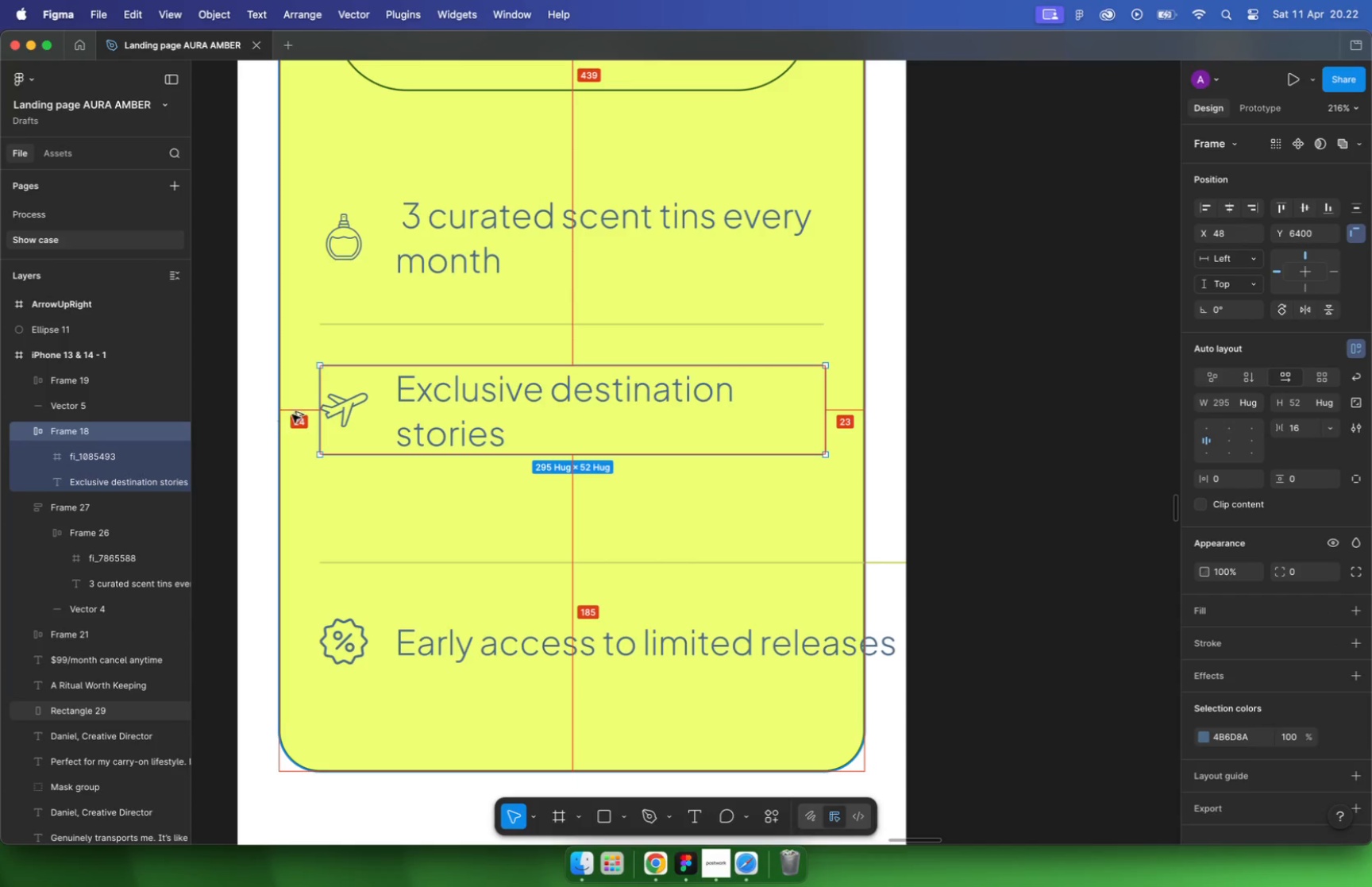 
hold_key(key=OptionLeft, duration=0.91)
 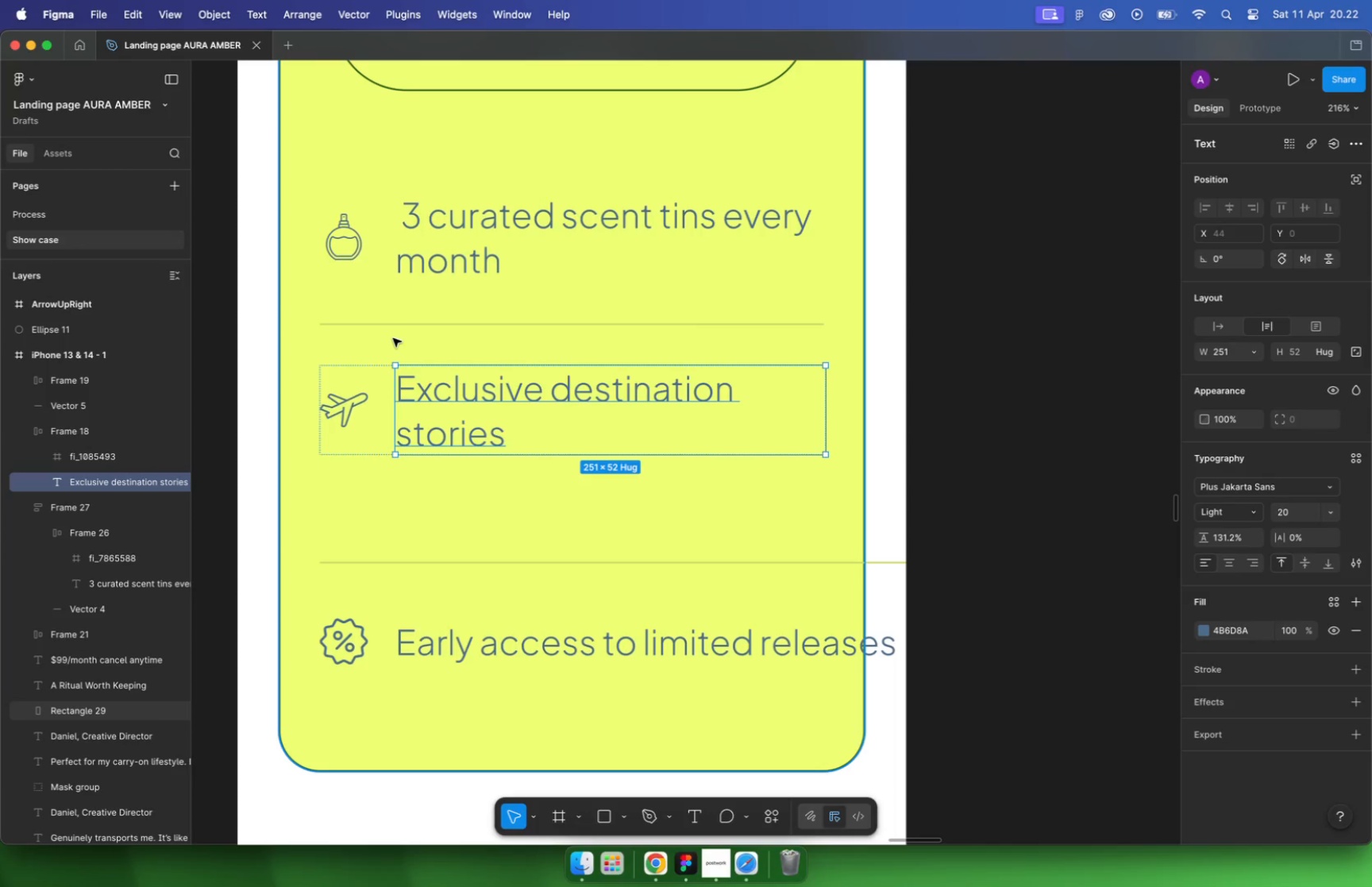 
hold_key(key=CommandLeft, duration=1.08)
scroll: coordinate [866, 406], scroll_direction: up, amount: 27.0
 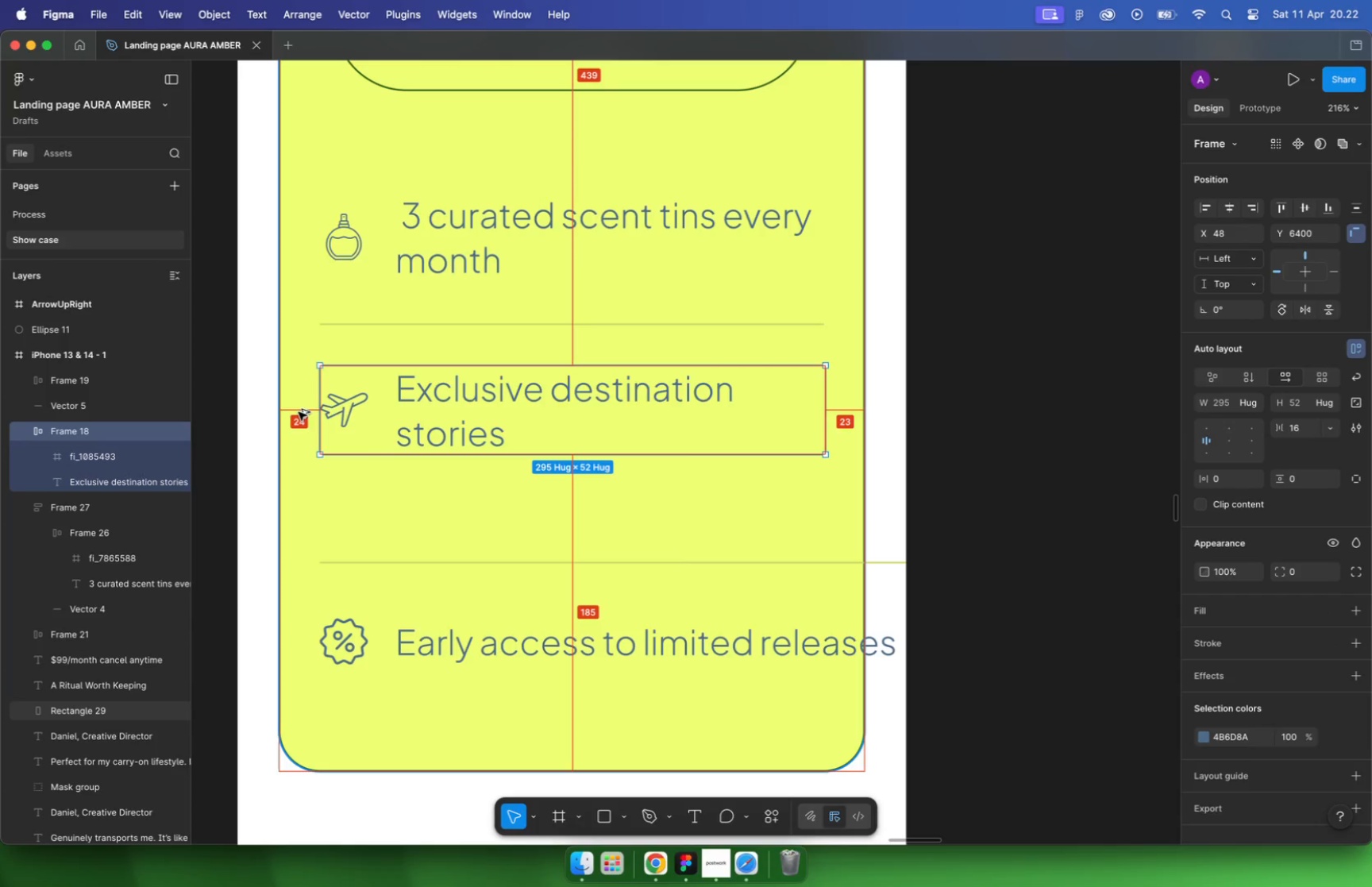 
left_click_drag(start_coordinate=[842, 410], to_coordinate=[834, 408])
 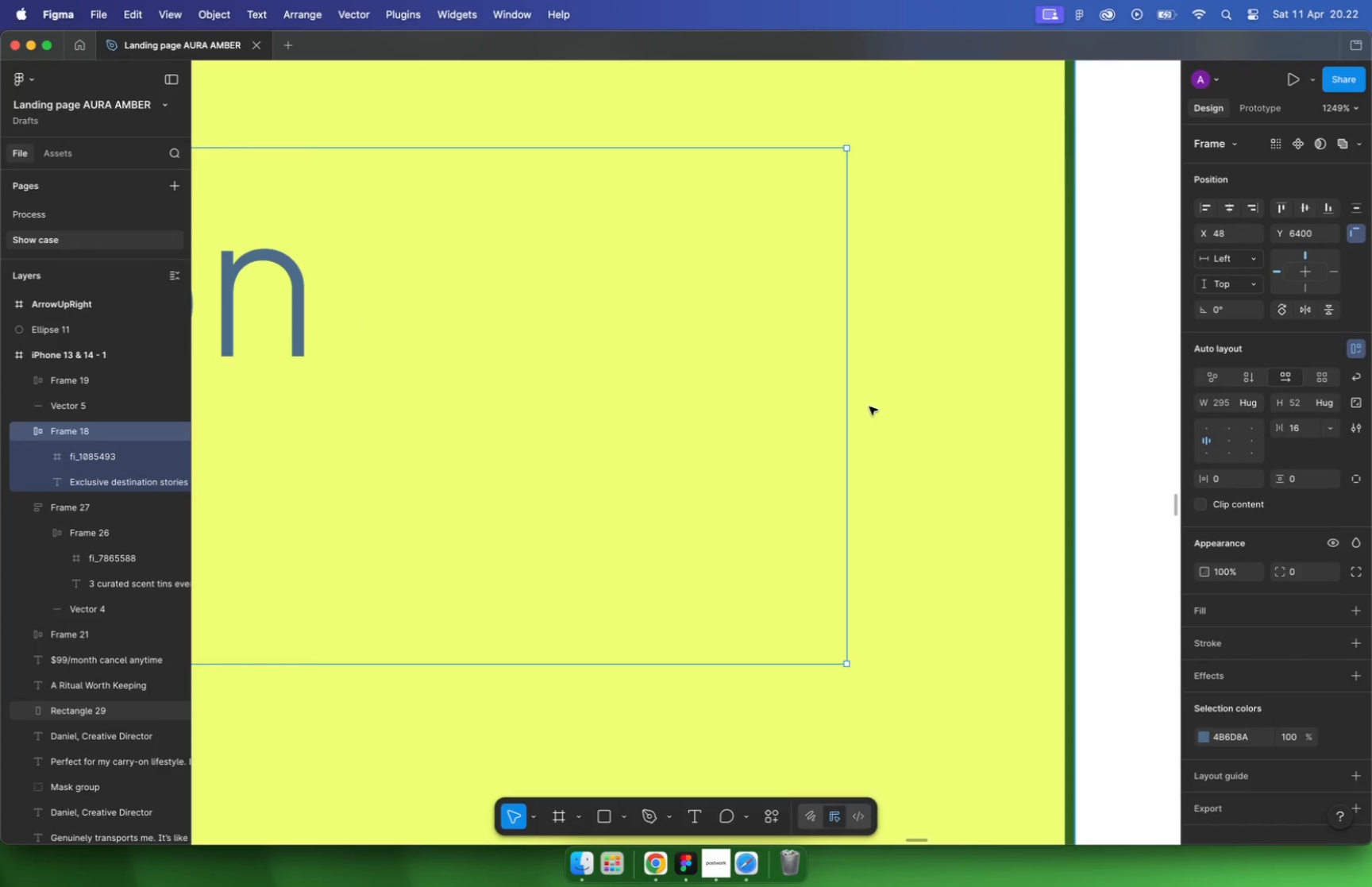 
hold_key(key=OptionLeft, duration=0.53)
 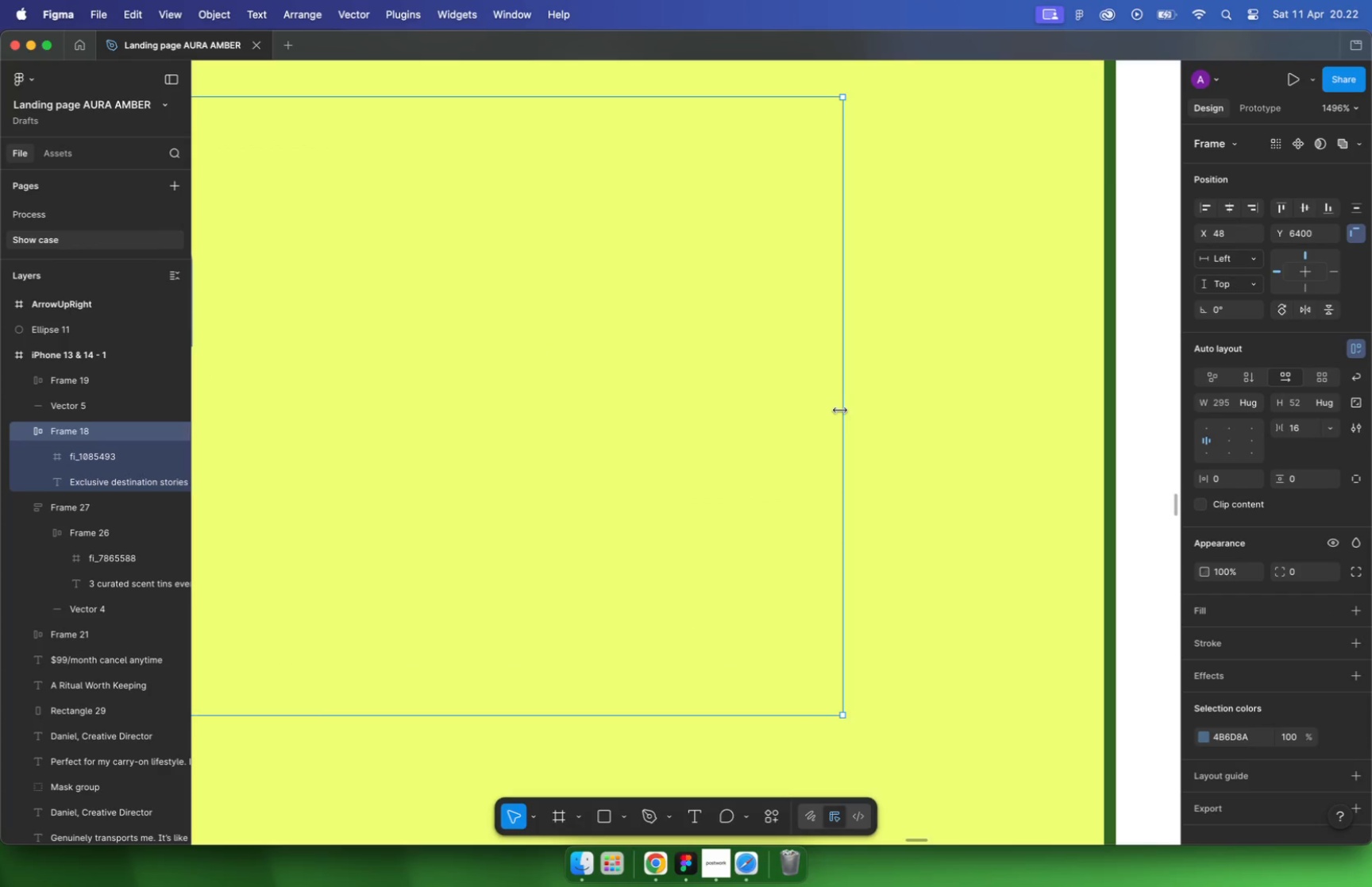 
hold_key(key=CommandLeft, duration=0.83)
scroll: coordinate [800, 372], scroll_direction: down, amount: 28.0
 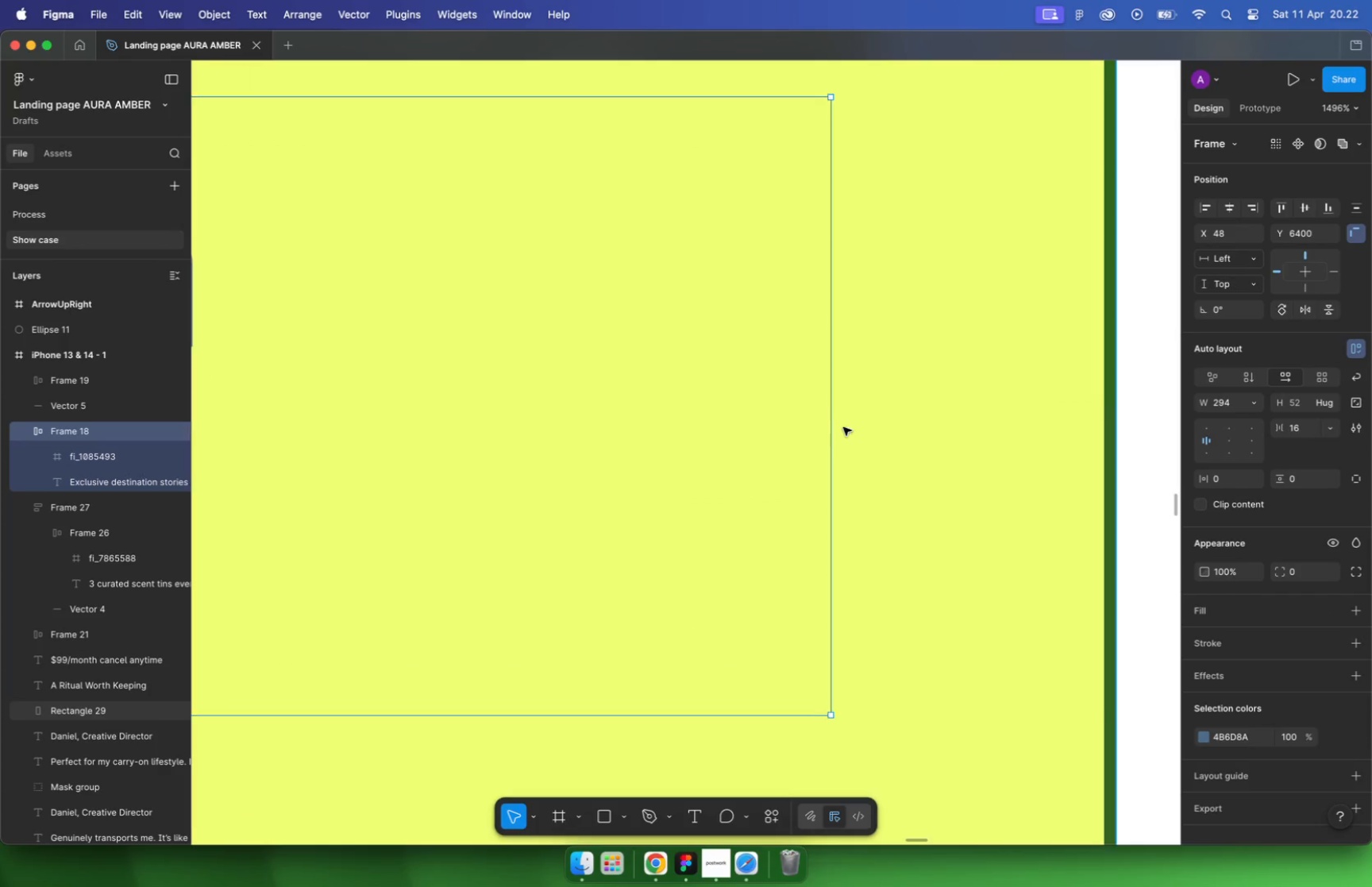 
left_click_drag(start_coordinate=[528, 546], to_coordinate=[516, 461])
 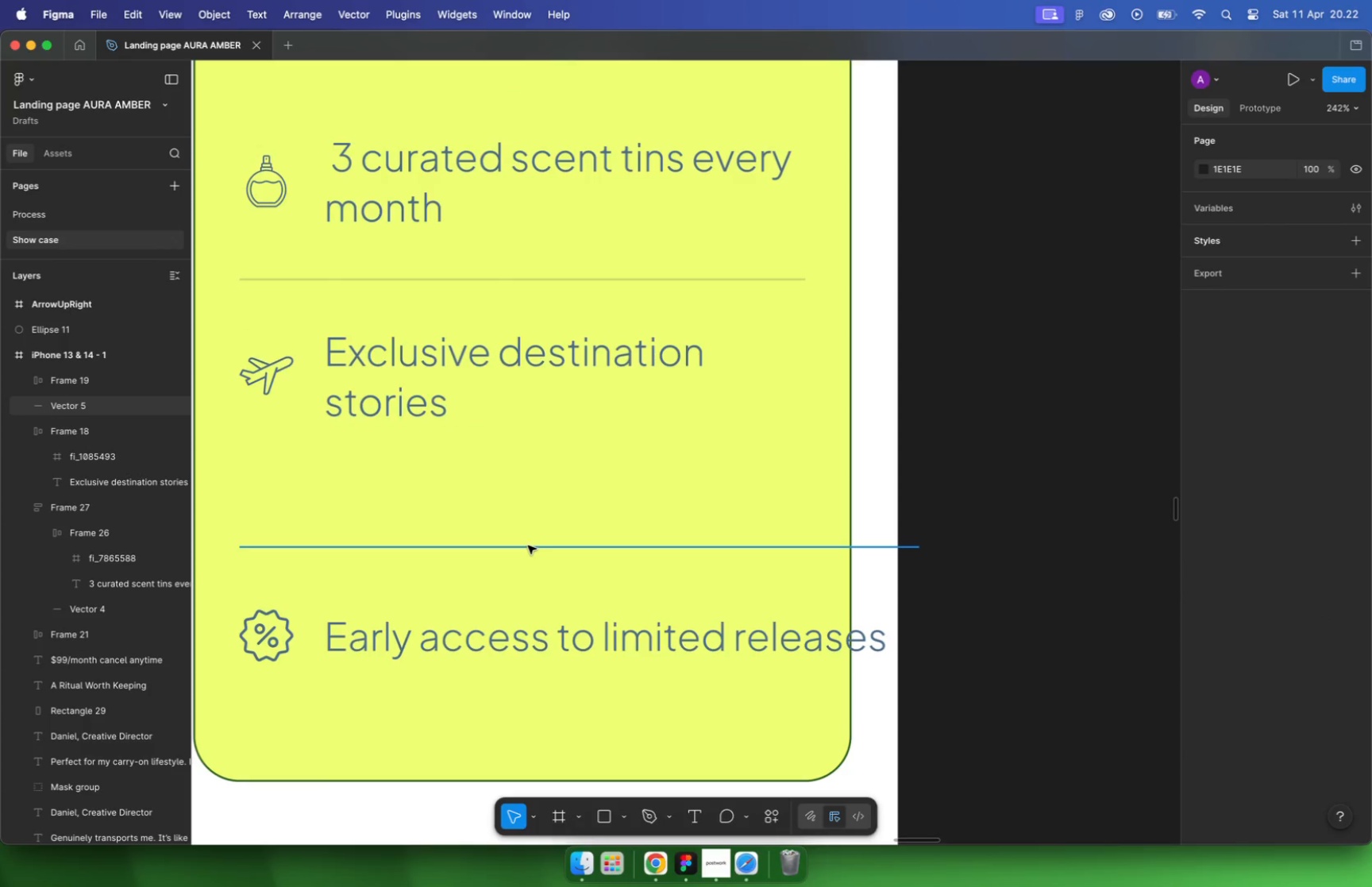 
hold_key(key=ShiftLeft, duration=1.39)
 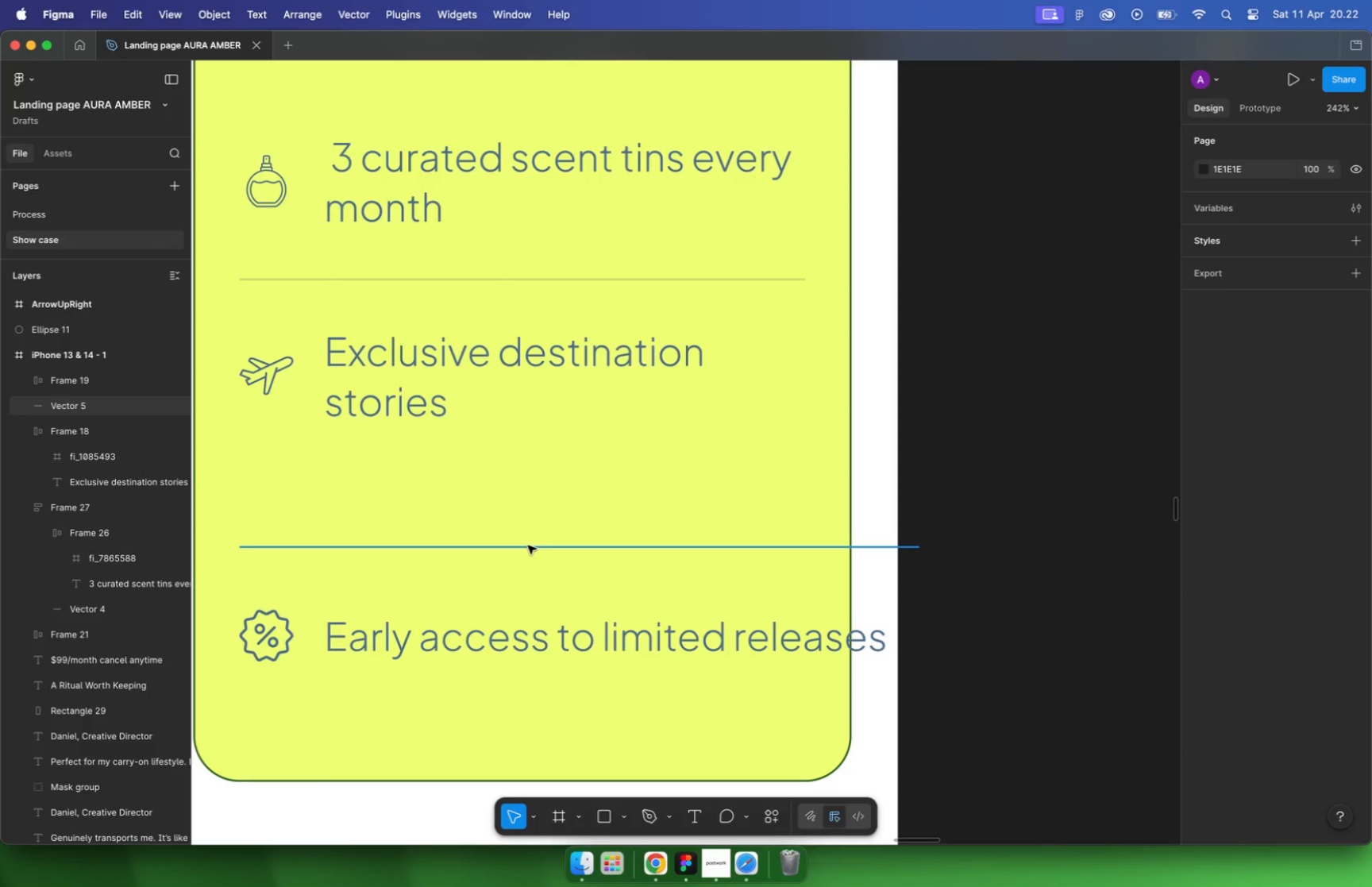 
left_click([406, 386])
 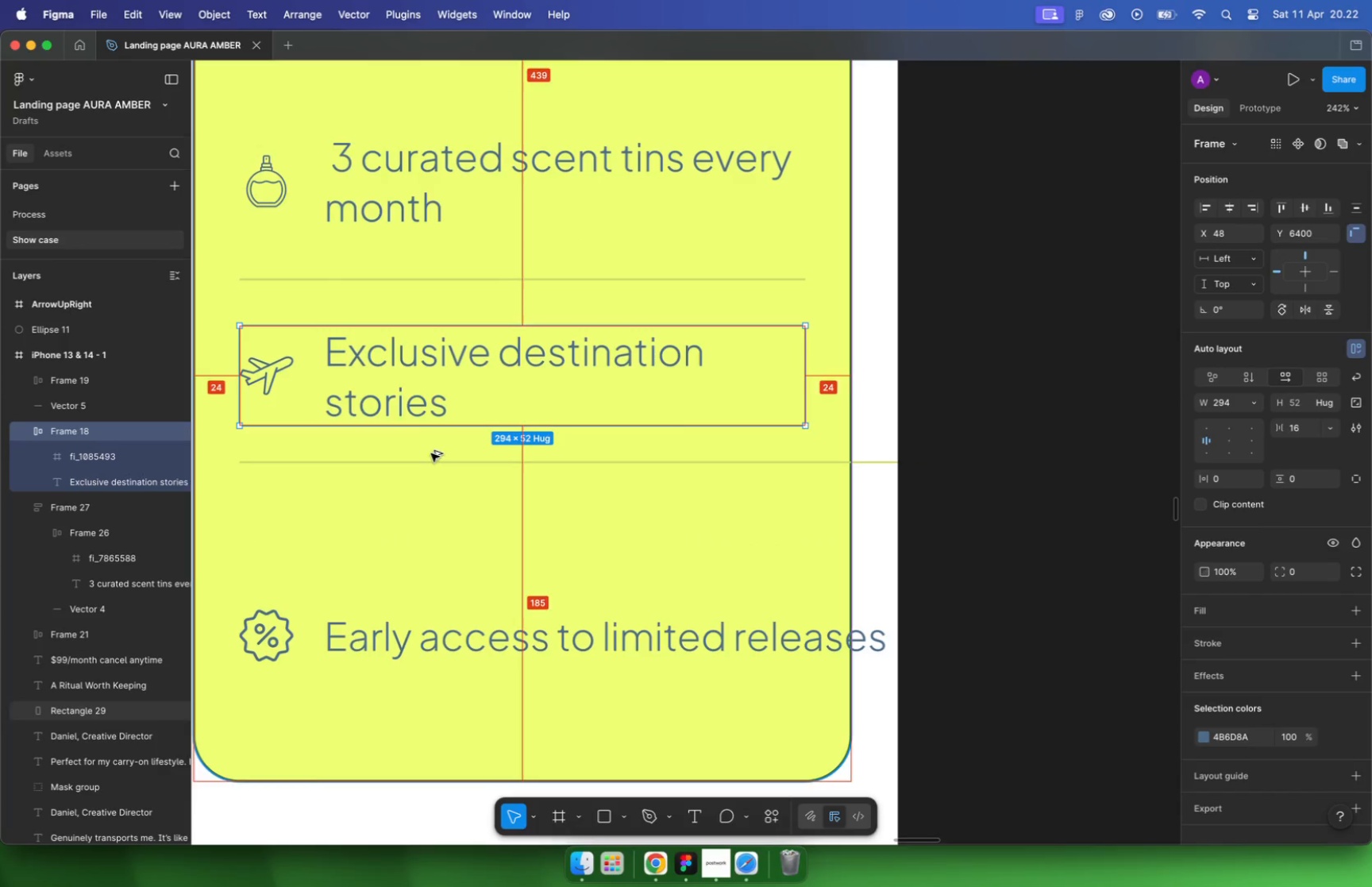 
hold_key(key=OptionLeft, duration=0.69)
 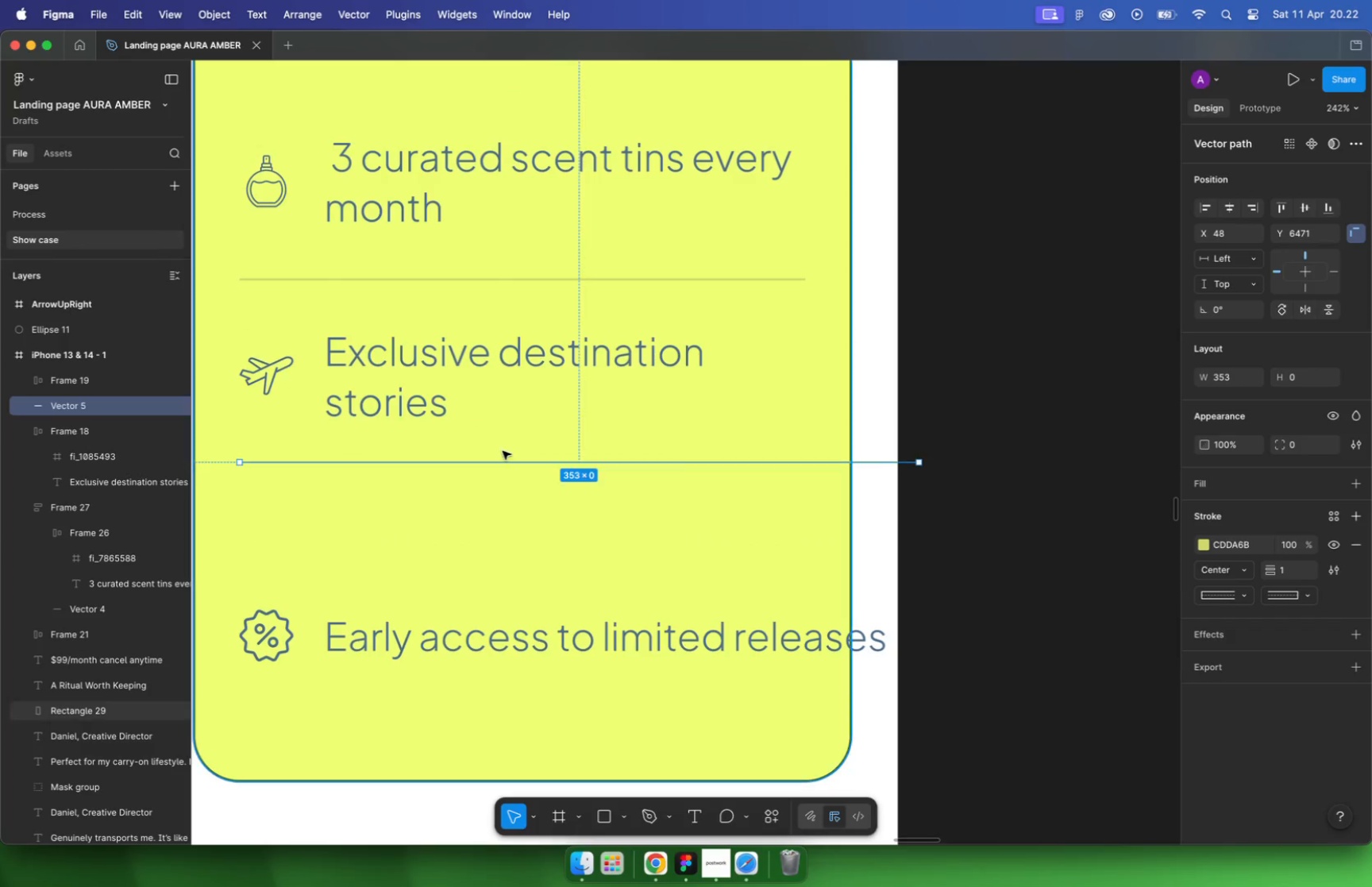 
left_click([381, 466])
 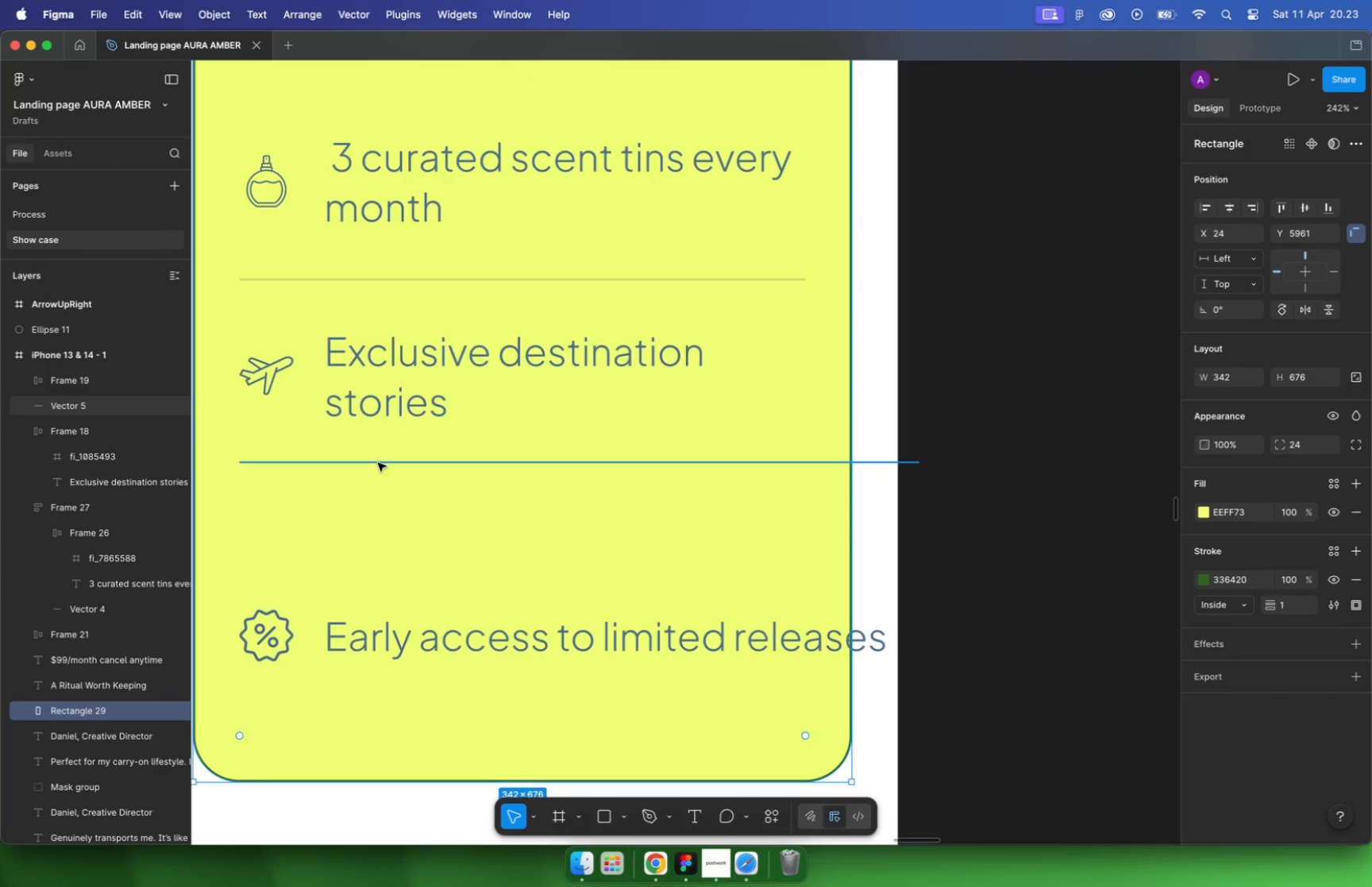 
left_click([377, 462])
 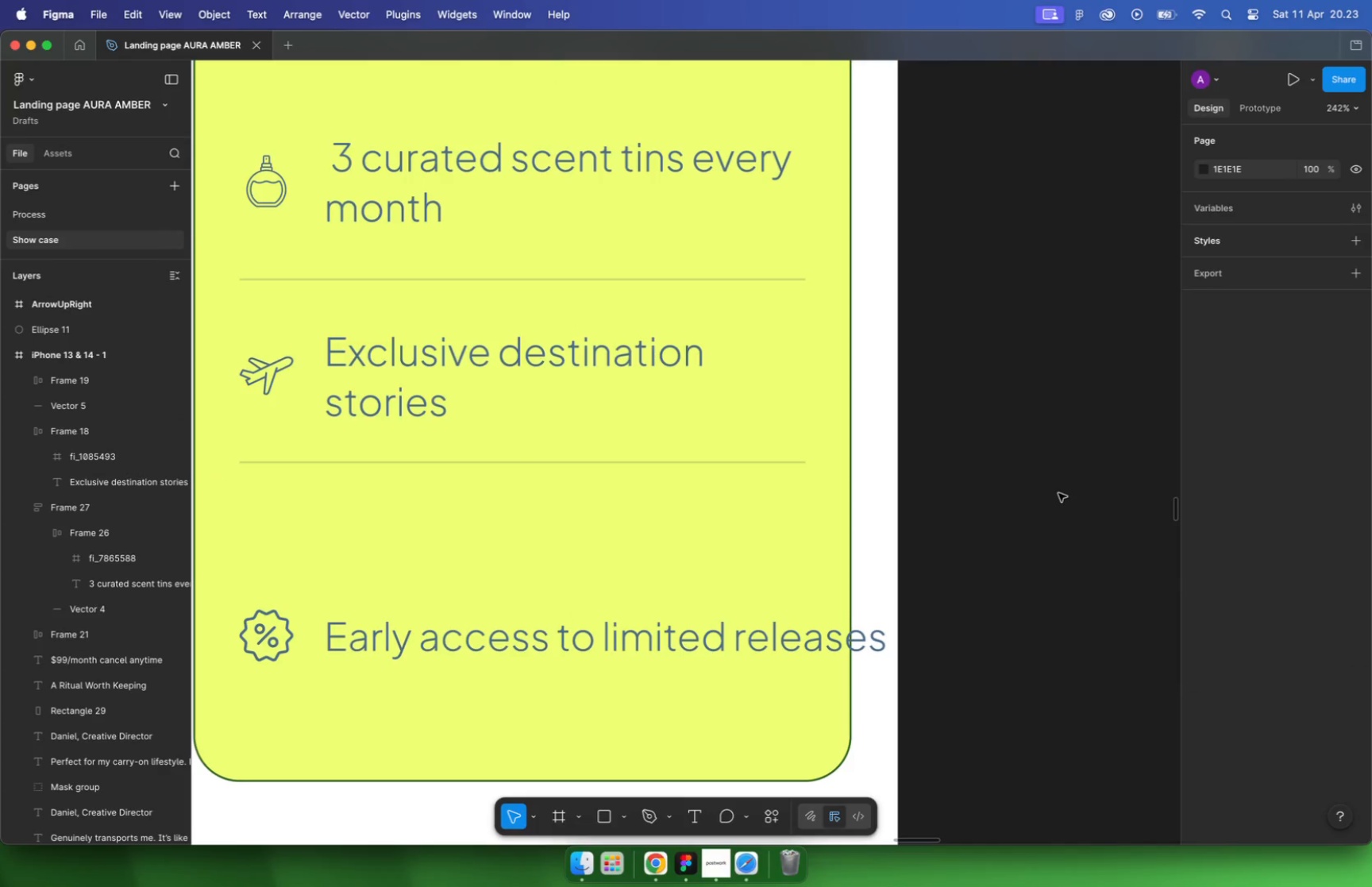 
hold_key(key=OptionLeft, duration=0.54)
 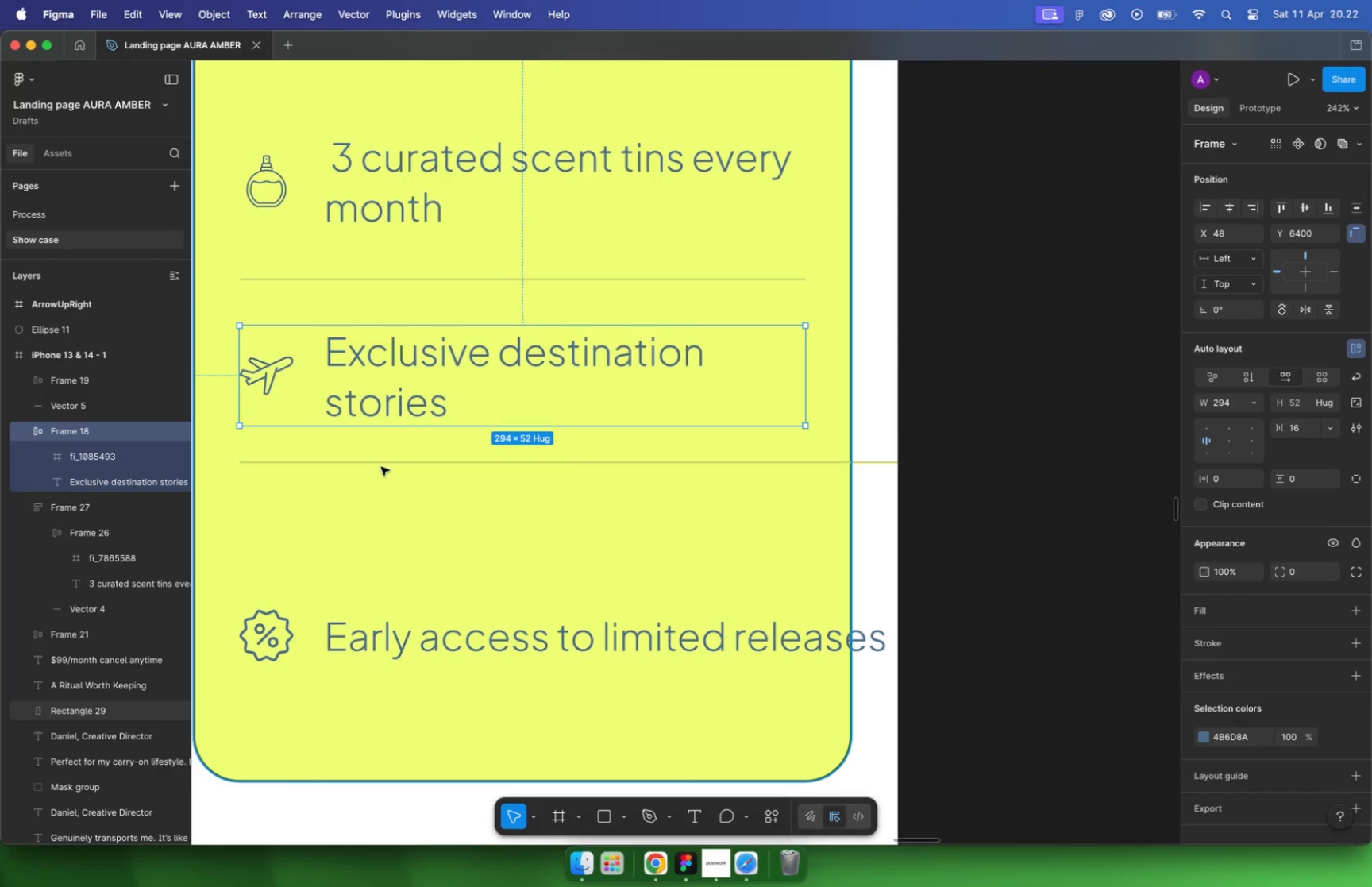 
left_click_drag(start_coordinate=[919, 461], to_coordinate=[805, 456])
 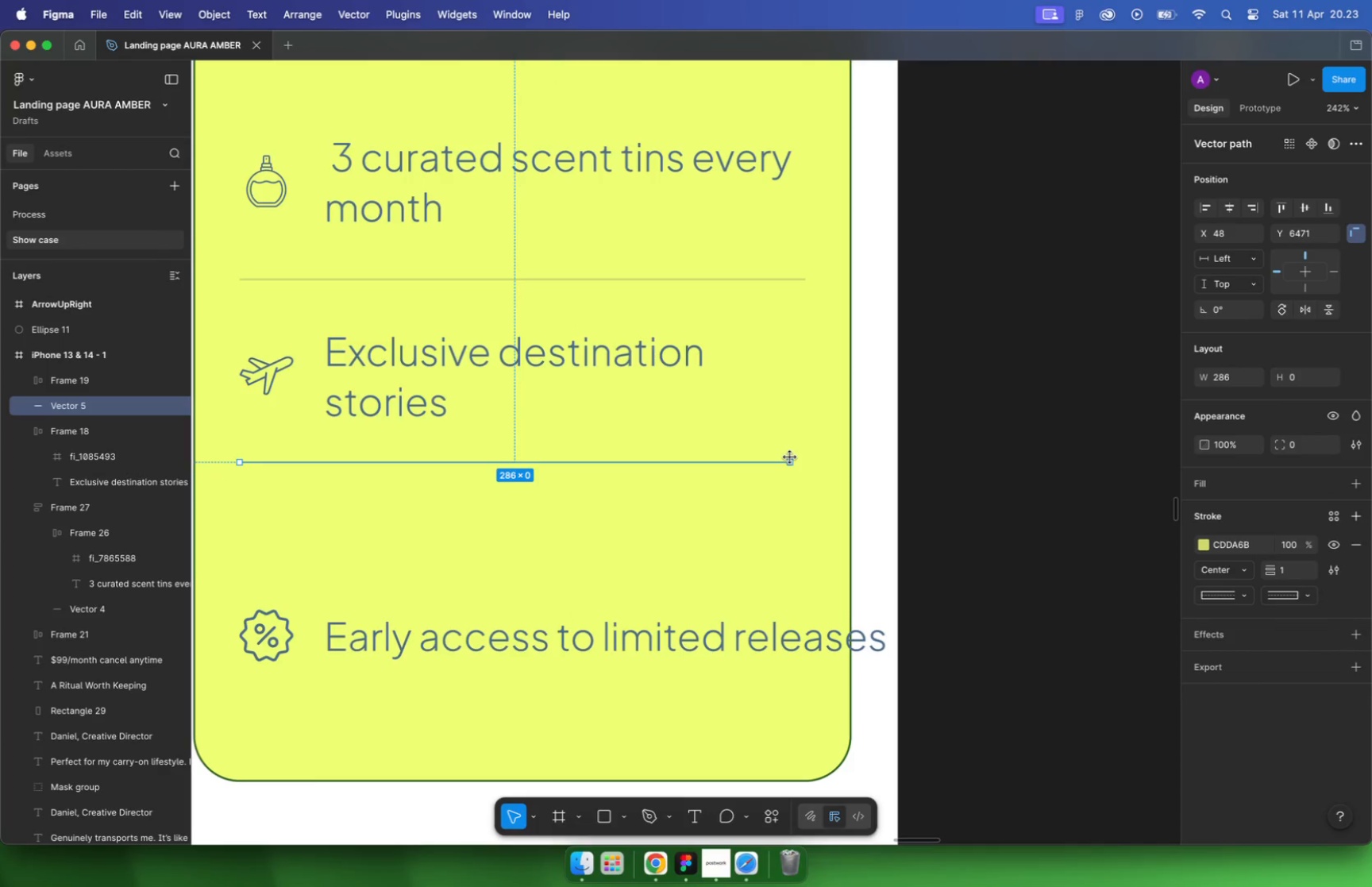 
hold_key(key=ShiftLeft, duration=2.2)
 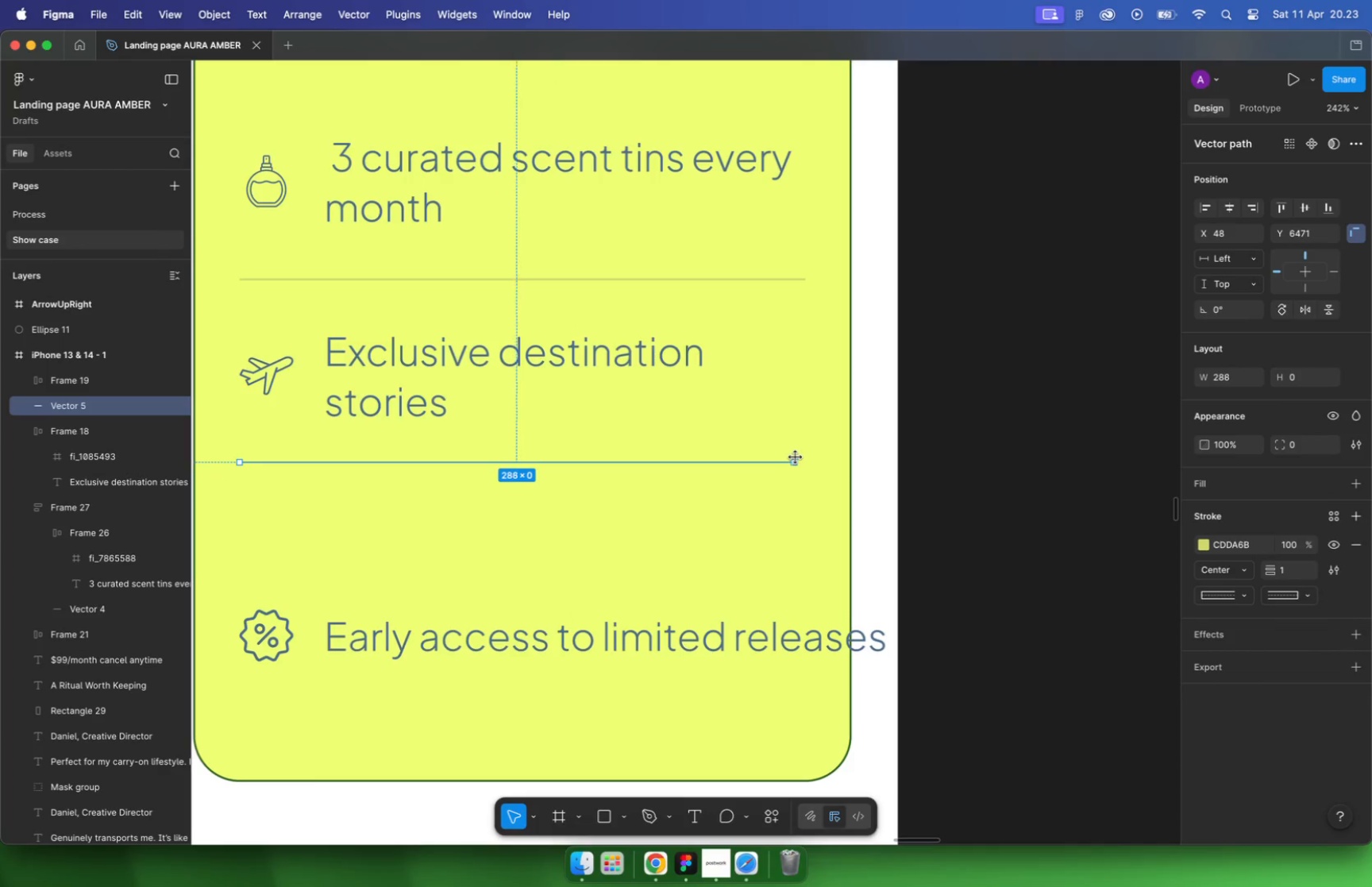 
wait(5.64)
 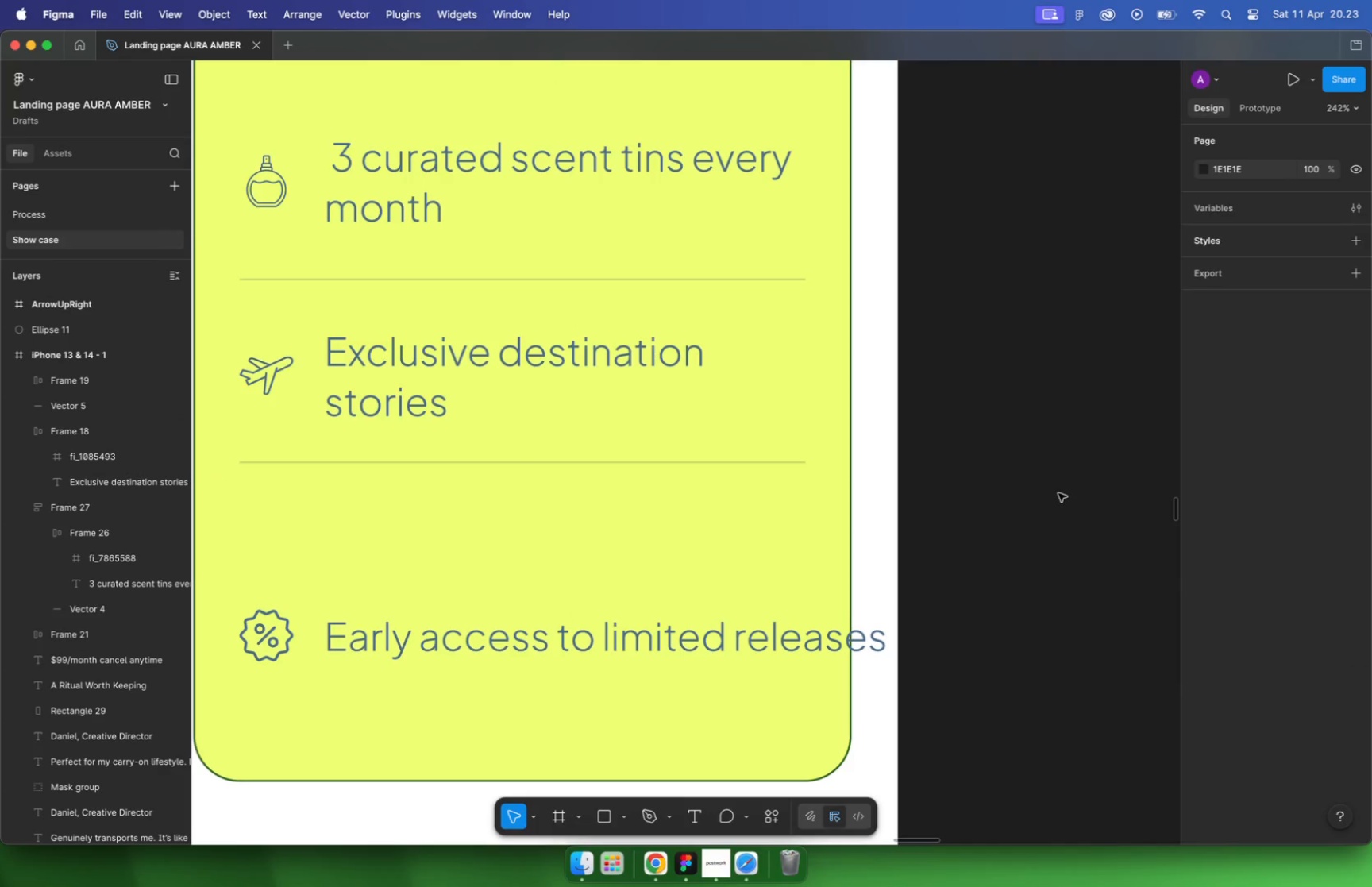 
left_click([956, 788])
 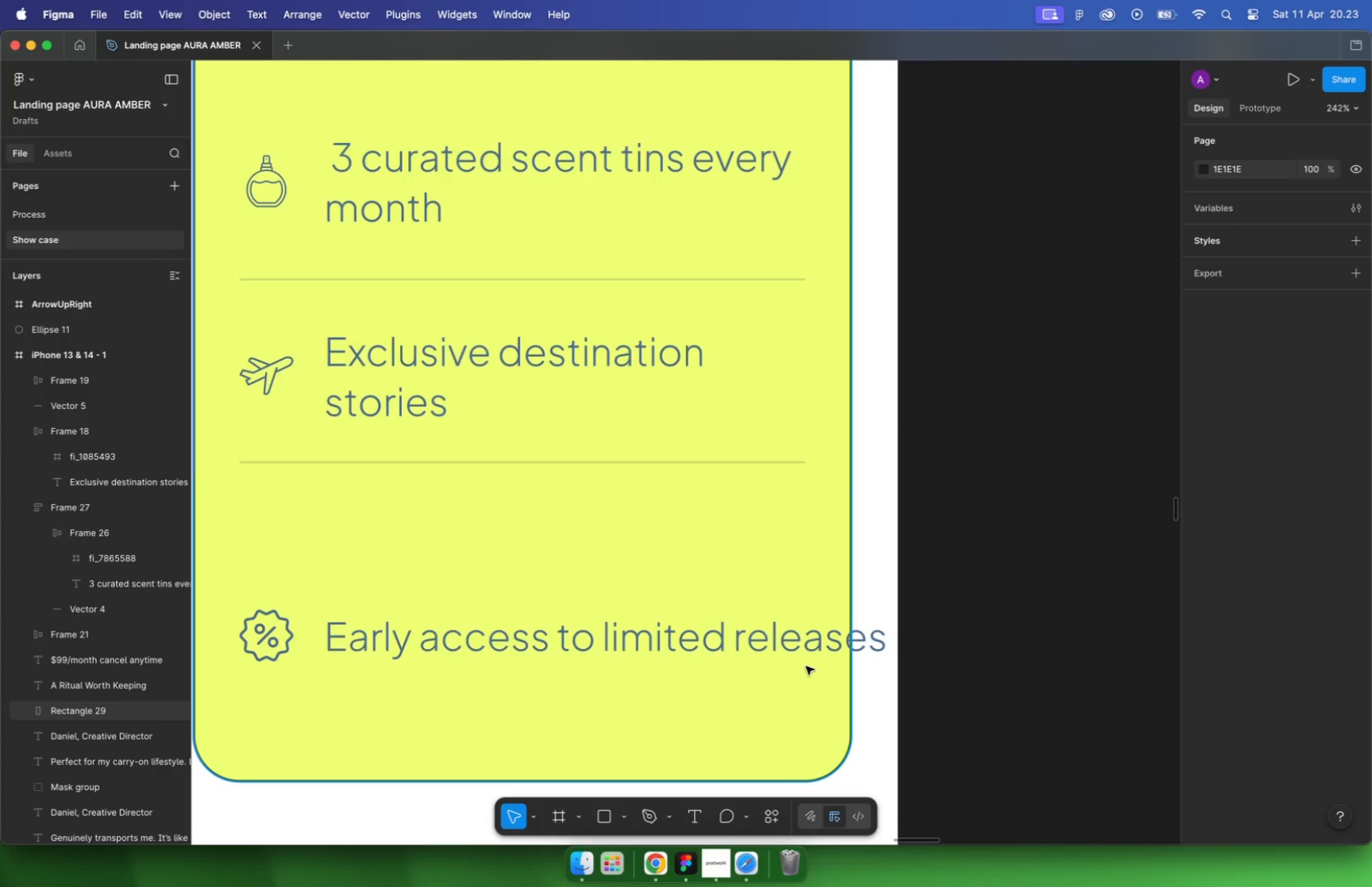 
wait(55.02)
 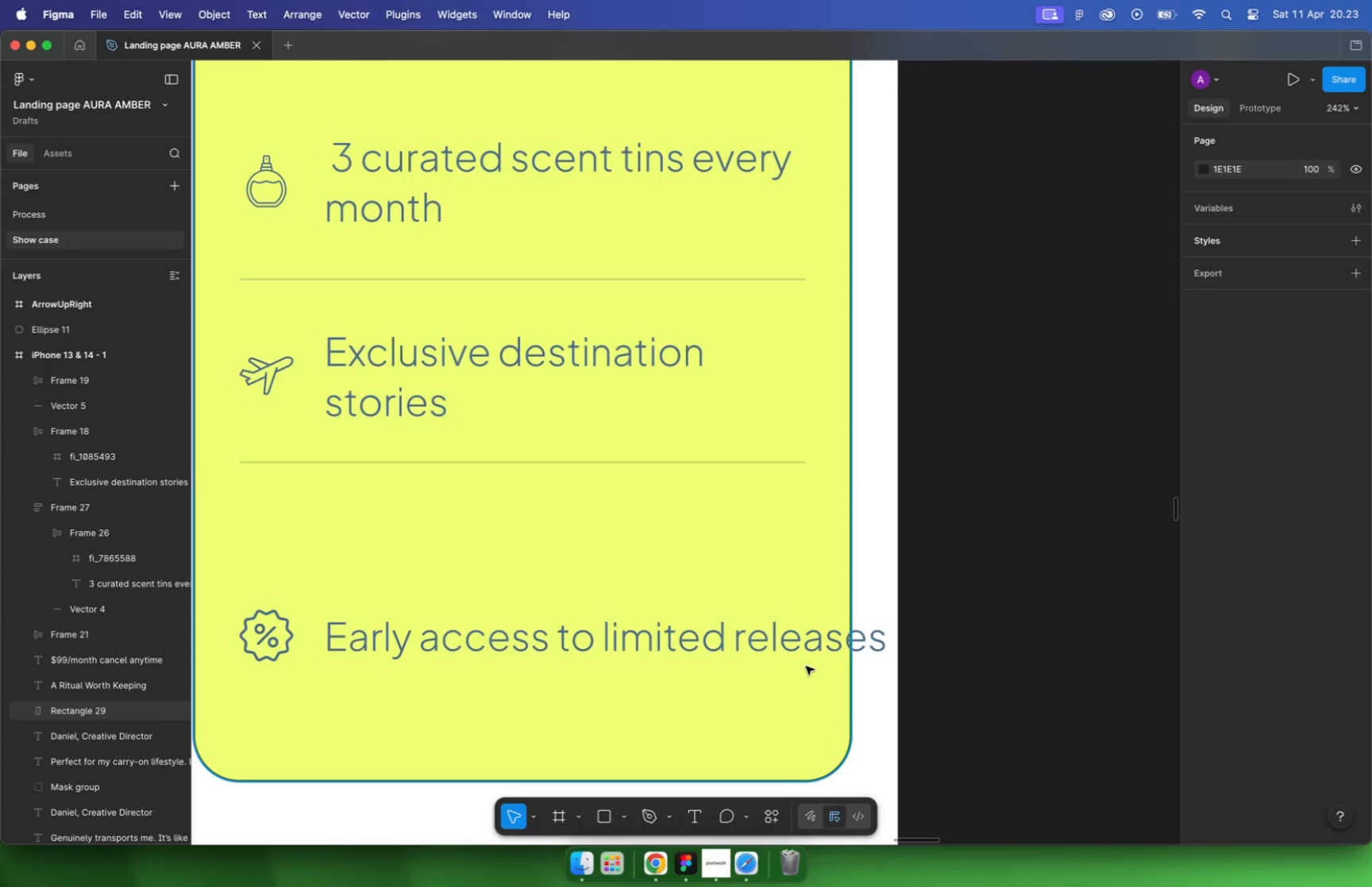 
hold_key(key=CommandLeft, duration=0.48)
double_click([743, 624])
 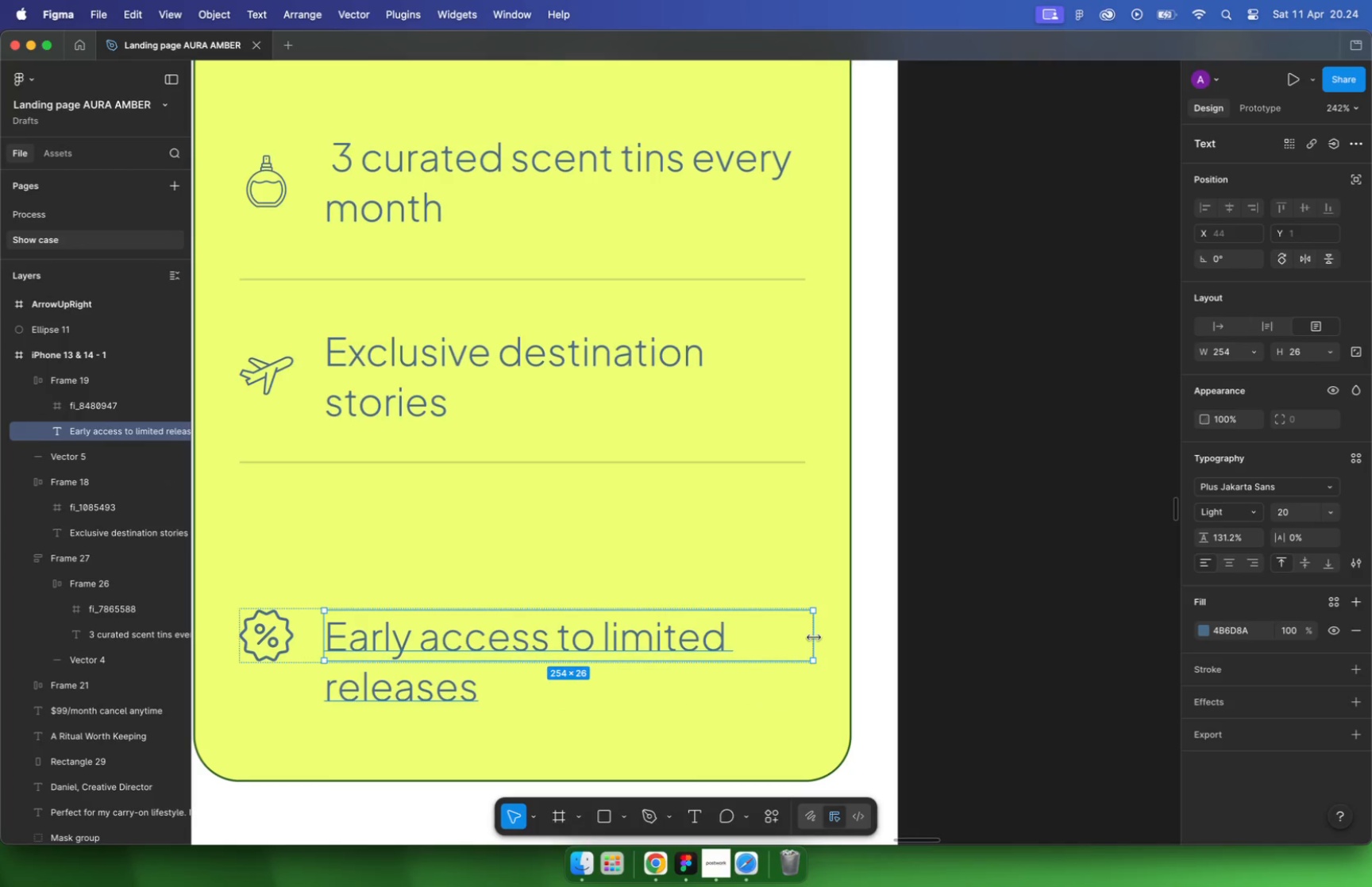 
left_click_drag(start_coordinate=[886, 633], to_coordinate=[828, 638])
 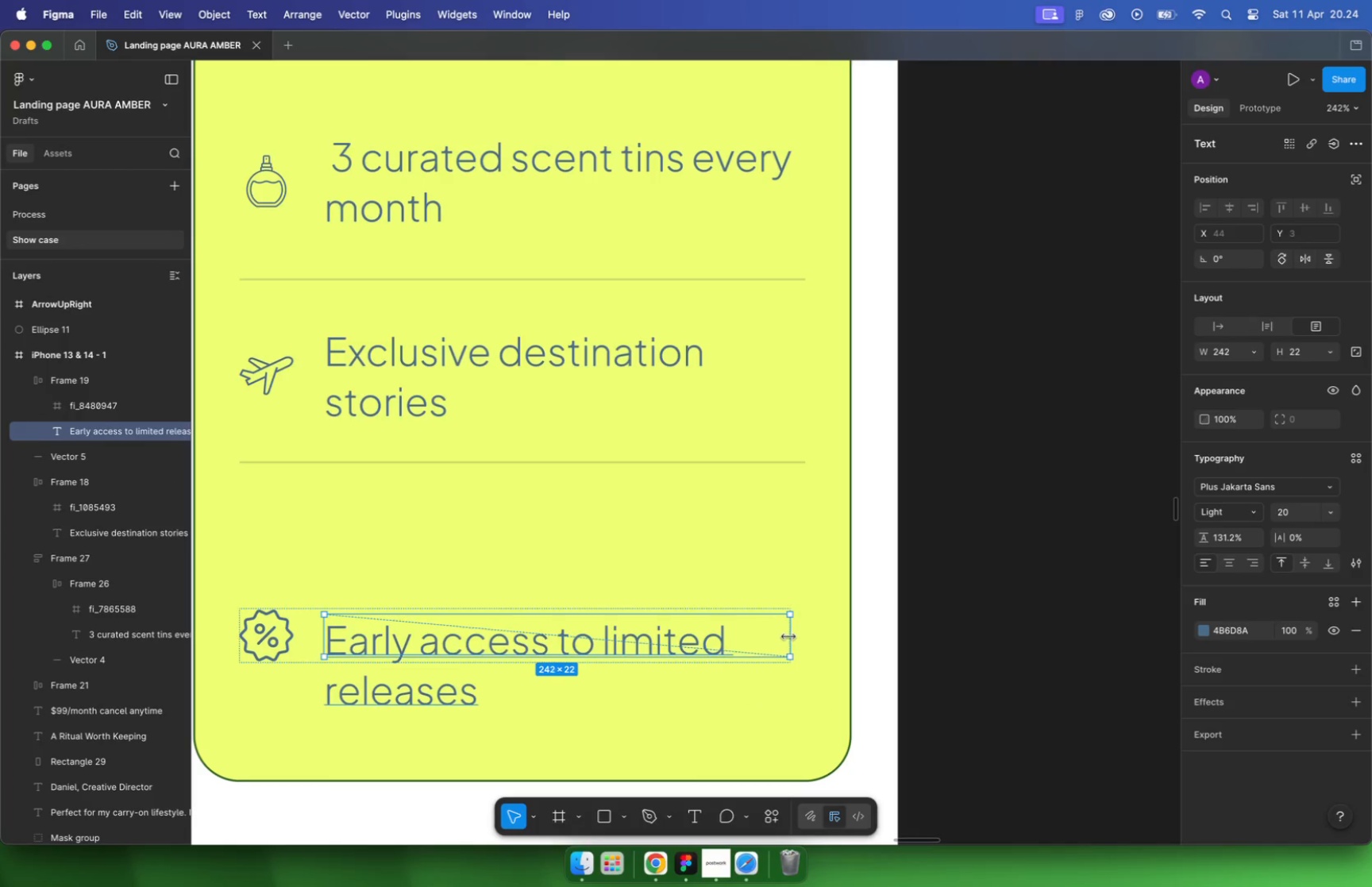 
hold_key(key=ShiftLeft, duration=0.51)
 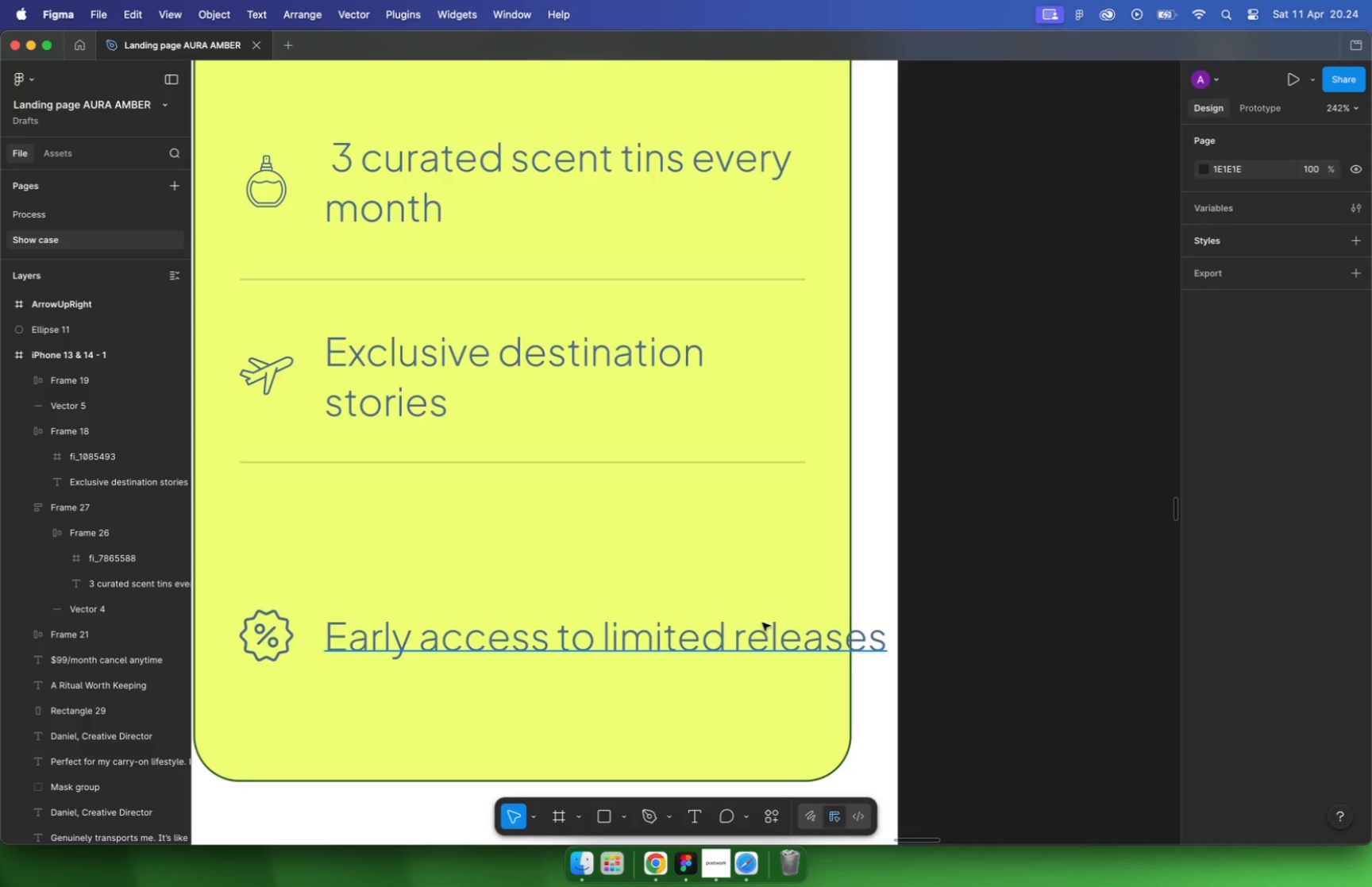 
key(Meta+CommandLeft)
 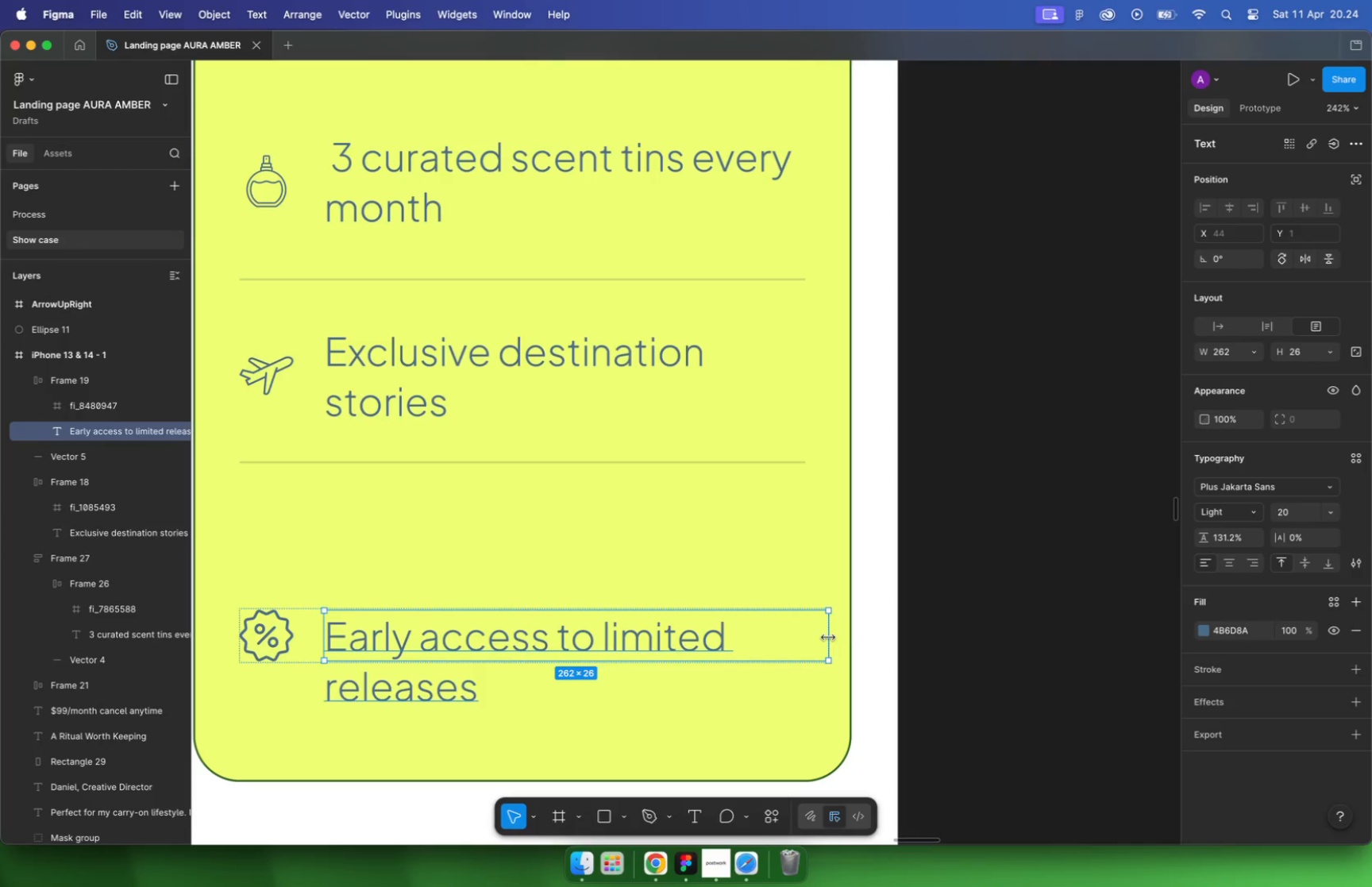 
key(Meta+Z)
 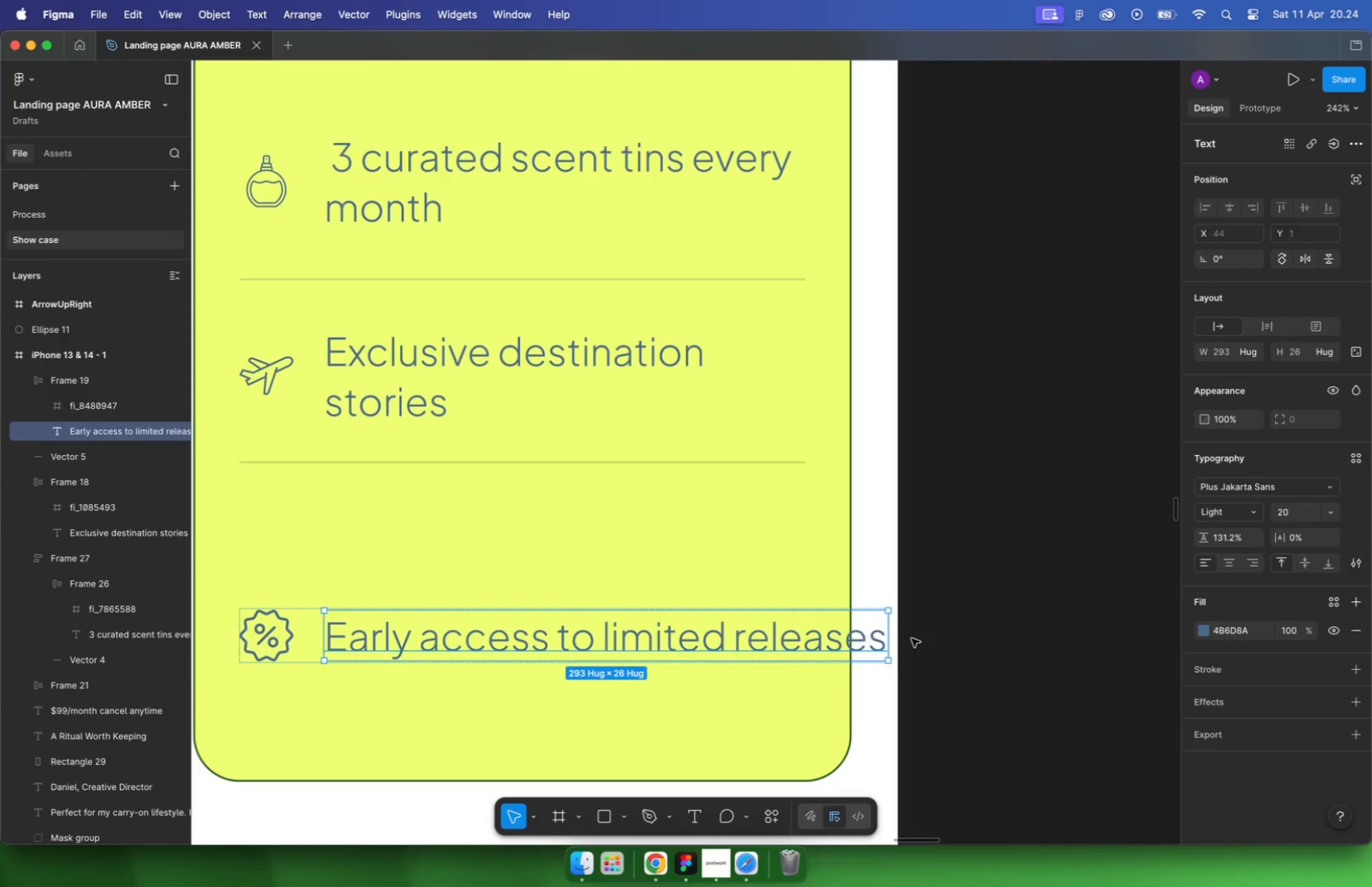 
left_click([1063, 623])
 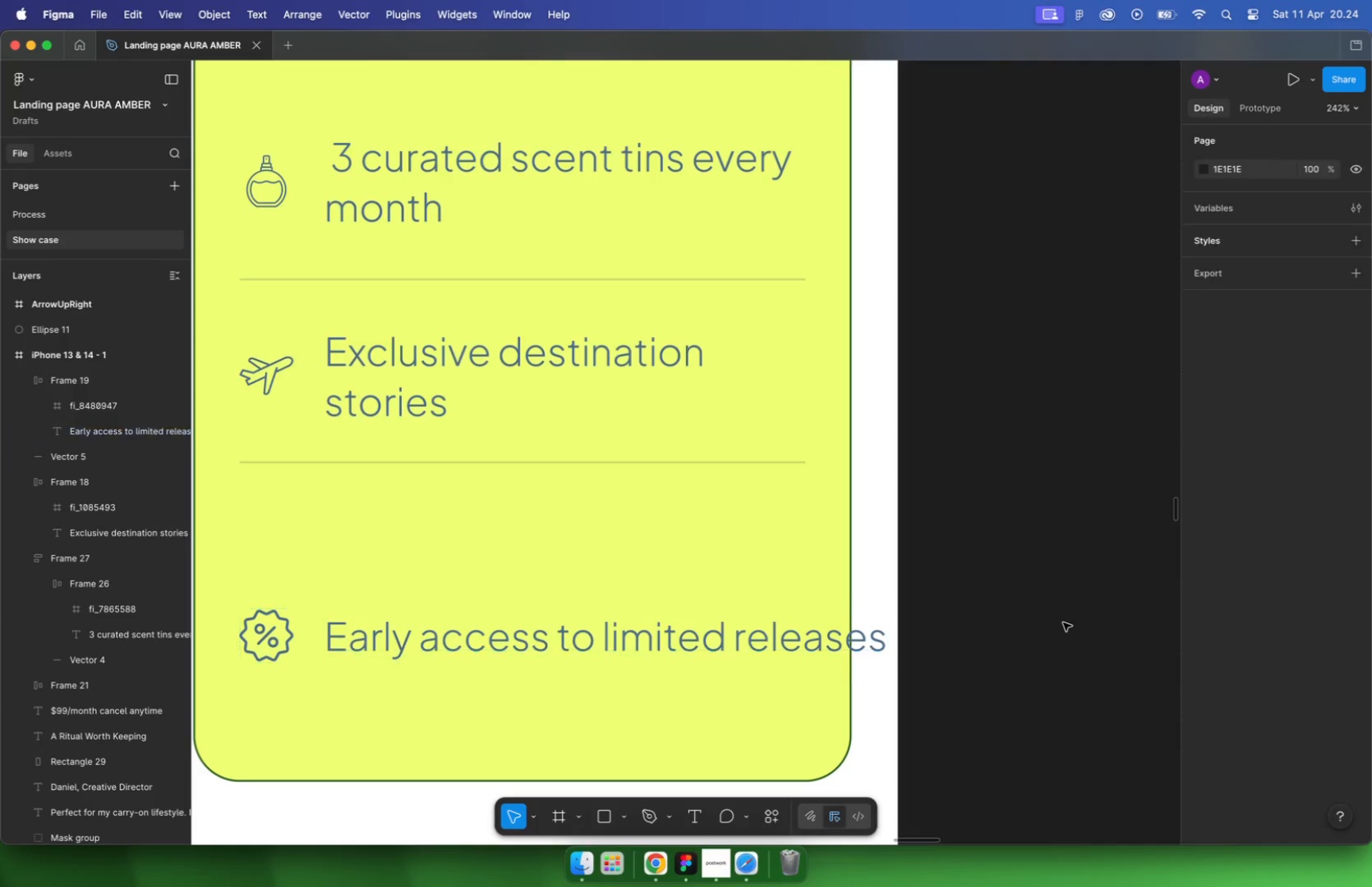 
key(Shift+ShiftLeft)
 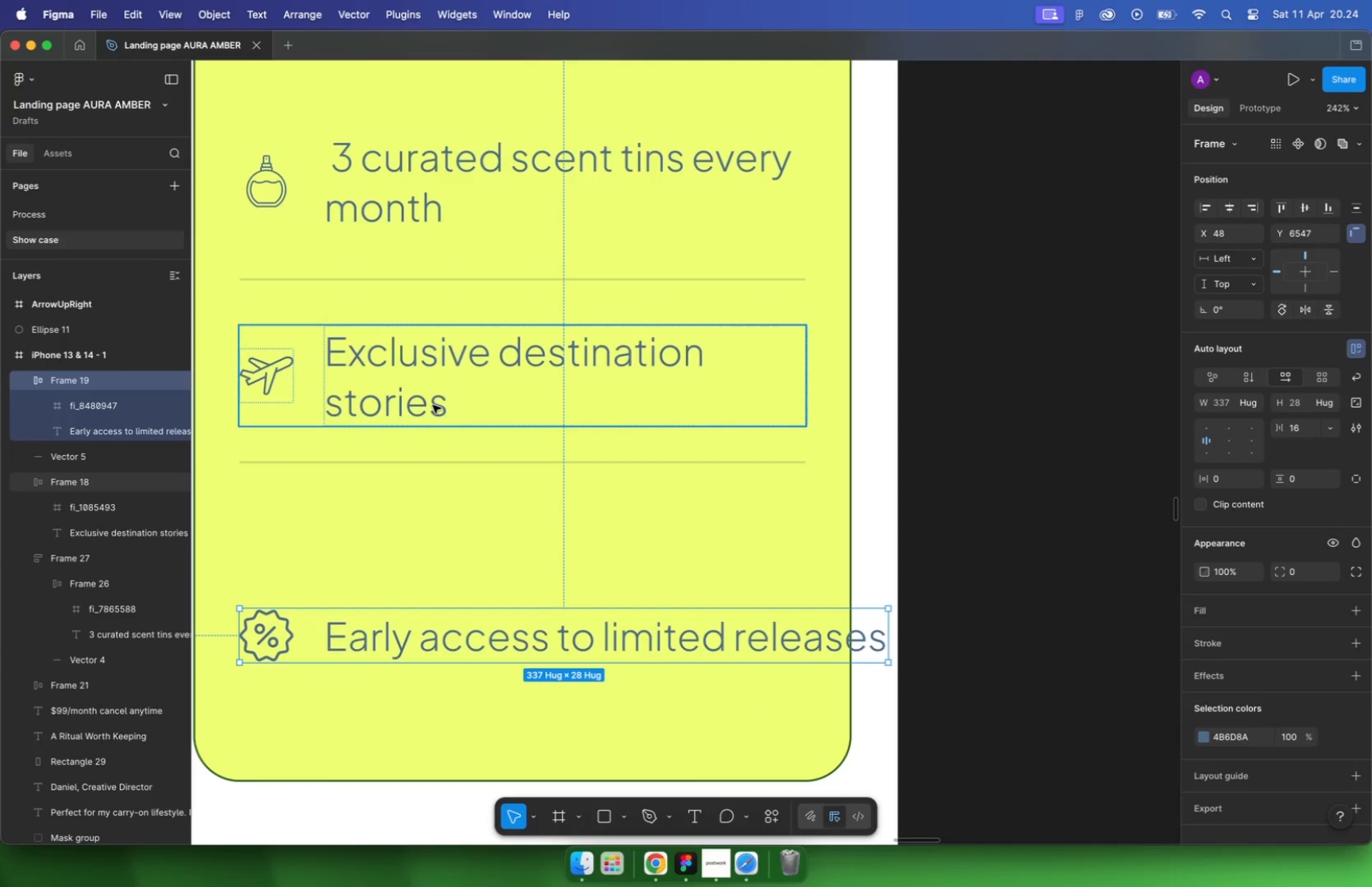 
hold_key(key=OptionLeft, duration=1.13)
 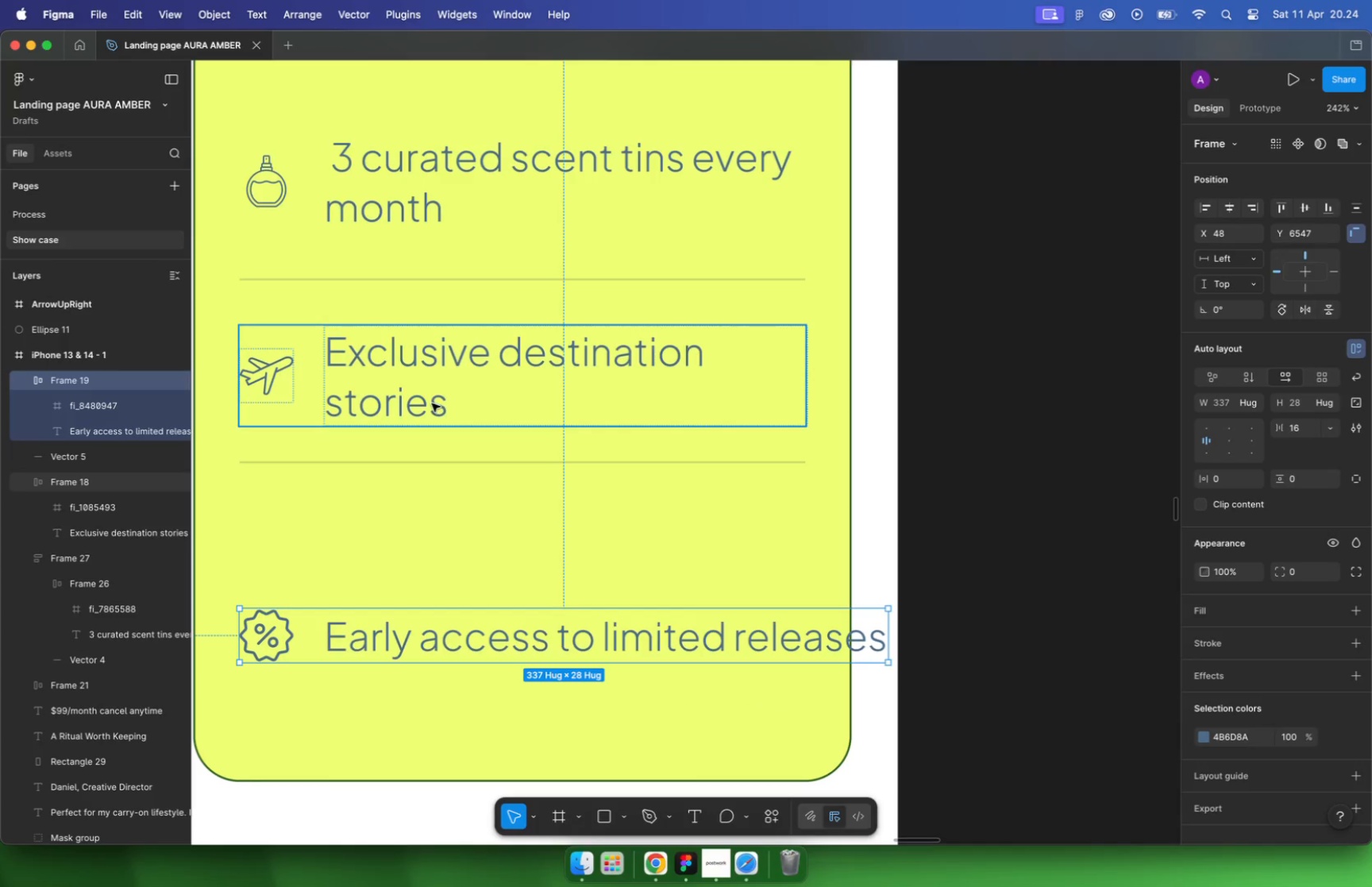 
hold_key(key=OptionLeft, duration=1.2)
 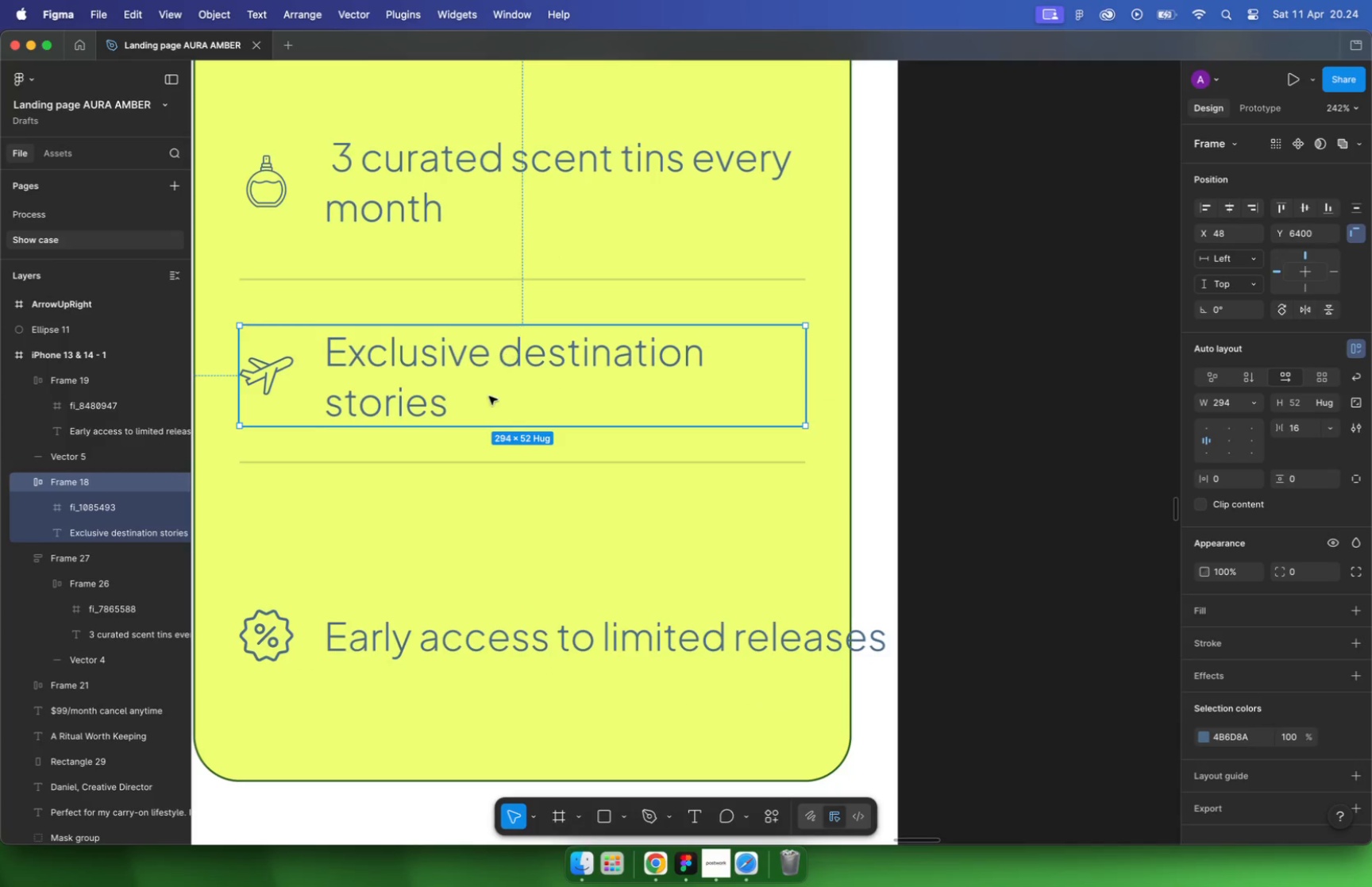 
left_click([494, 465])
 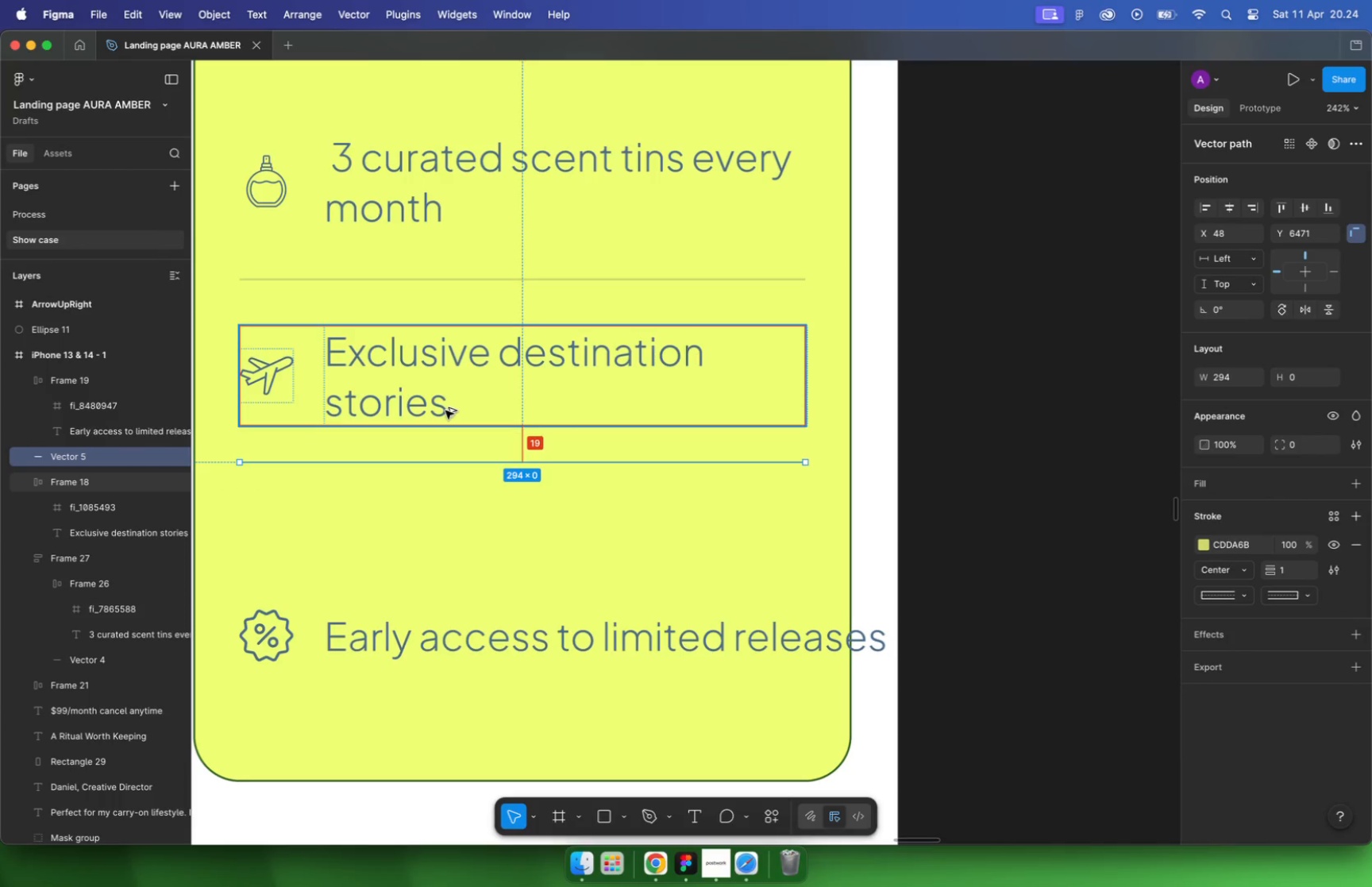 
key(Alt+ArrowDown)
 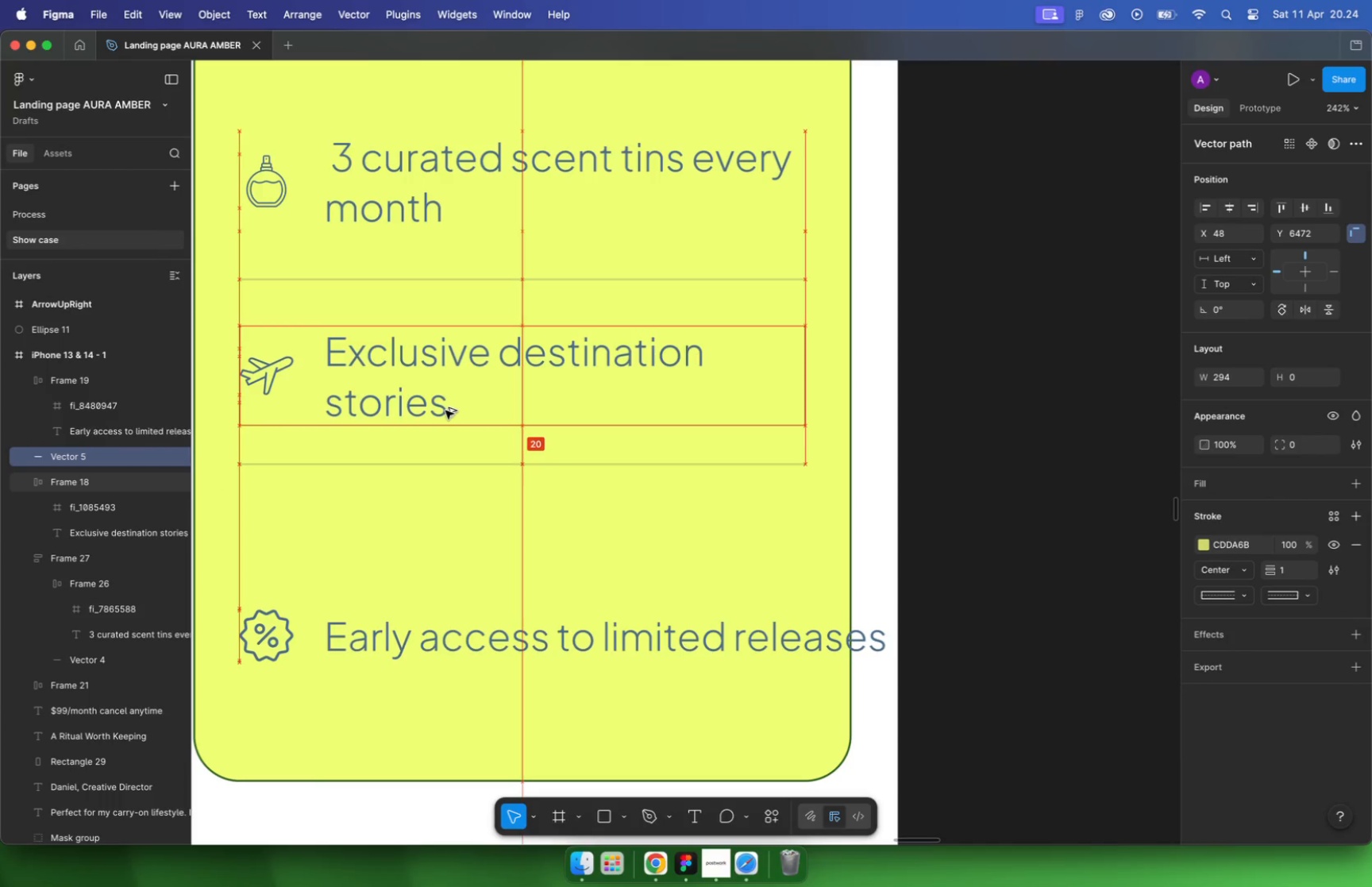 
key(Alt+ArrowDown)
 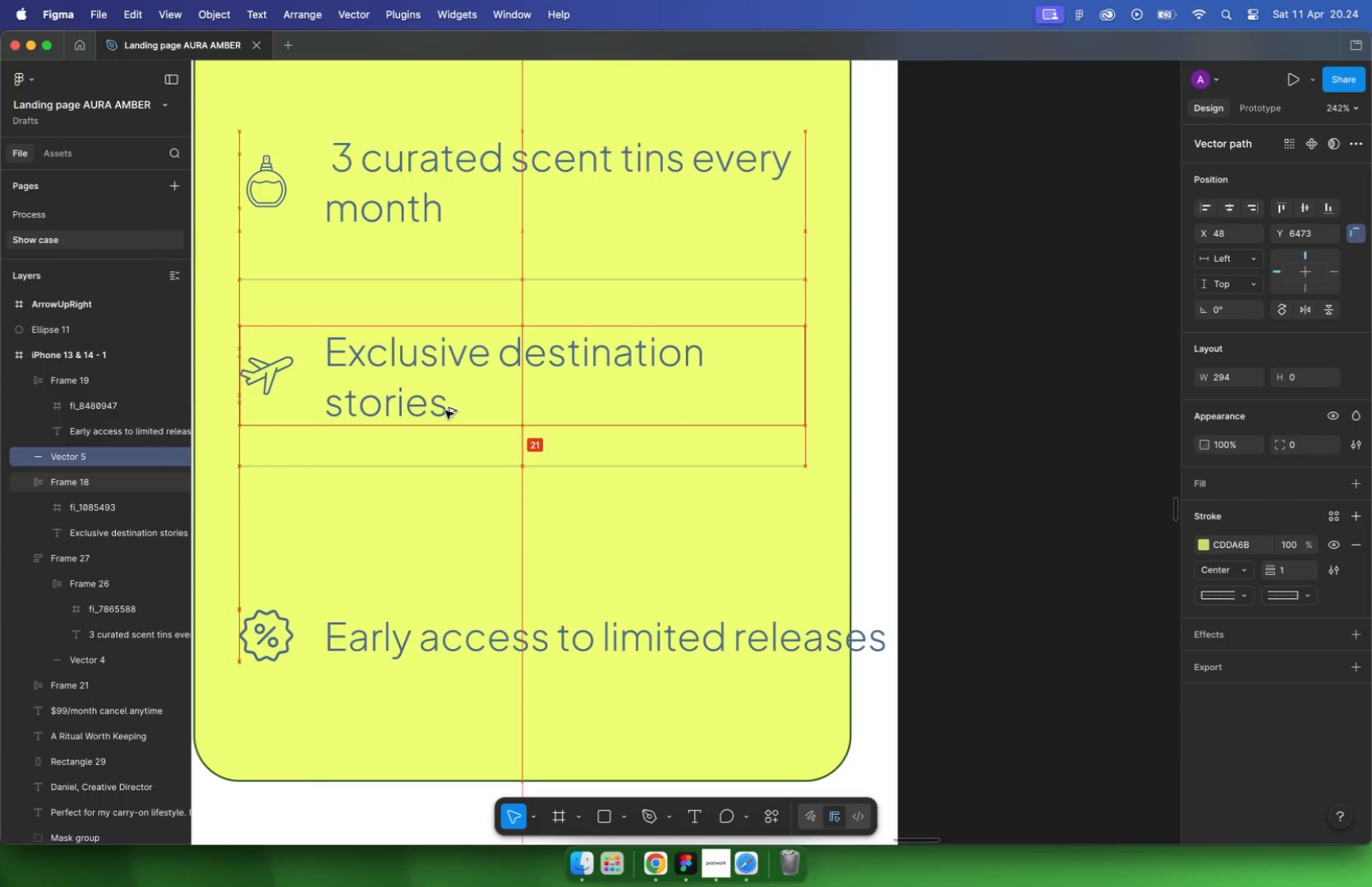 
key(Alt+ArrowDown)
 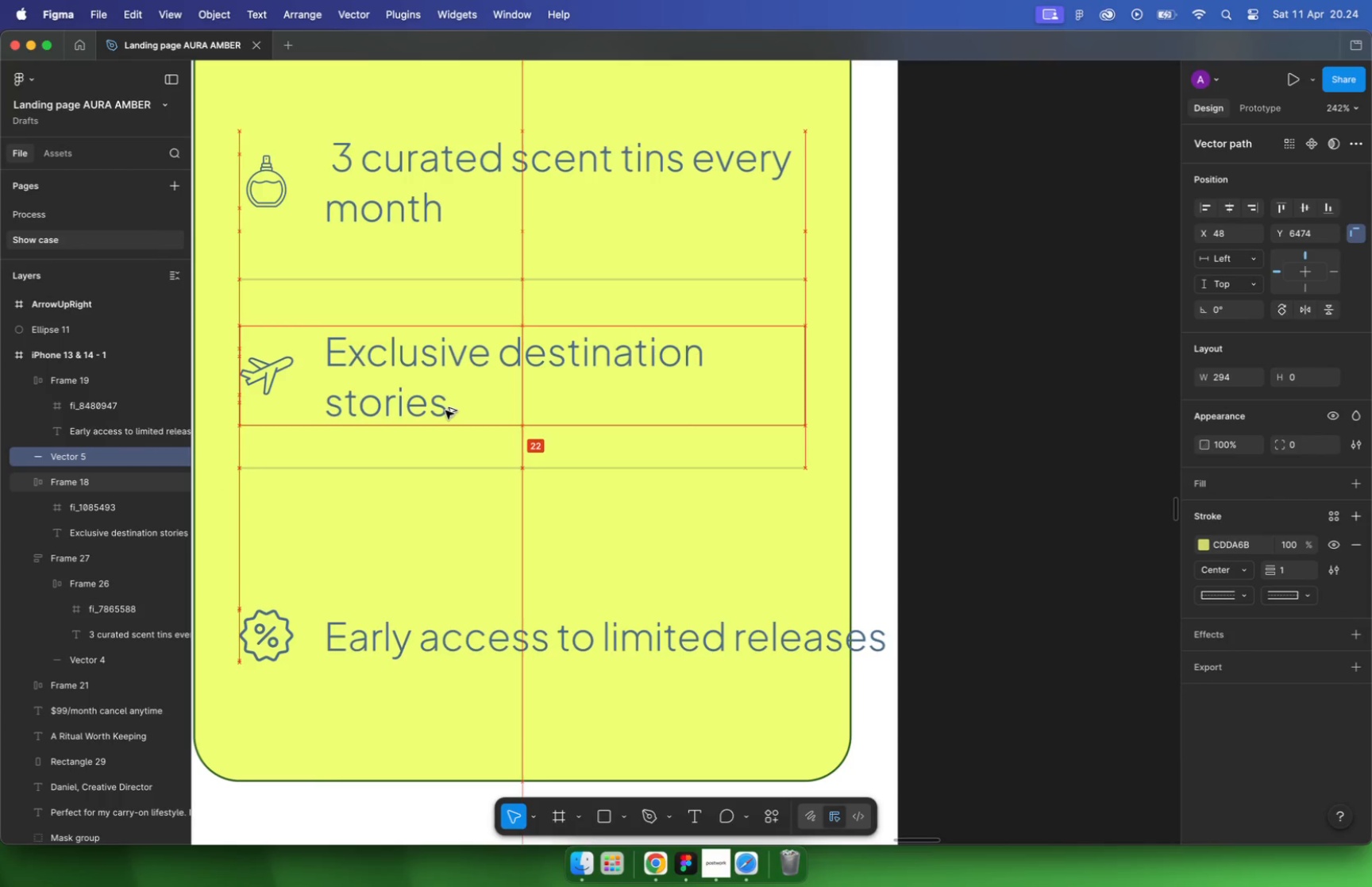 
key(Alt+ArrowDown)
 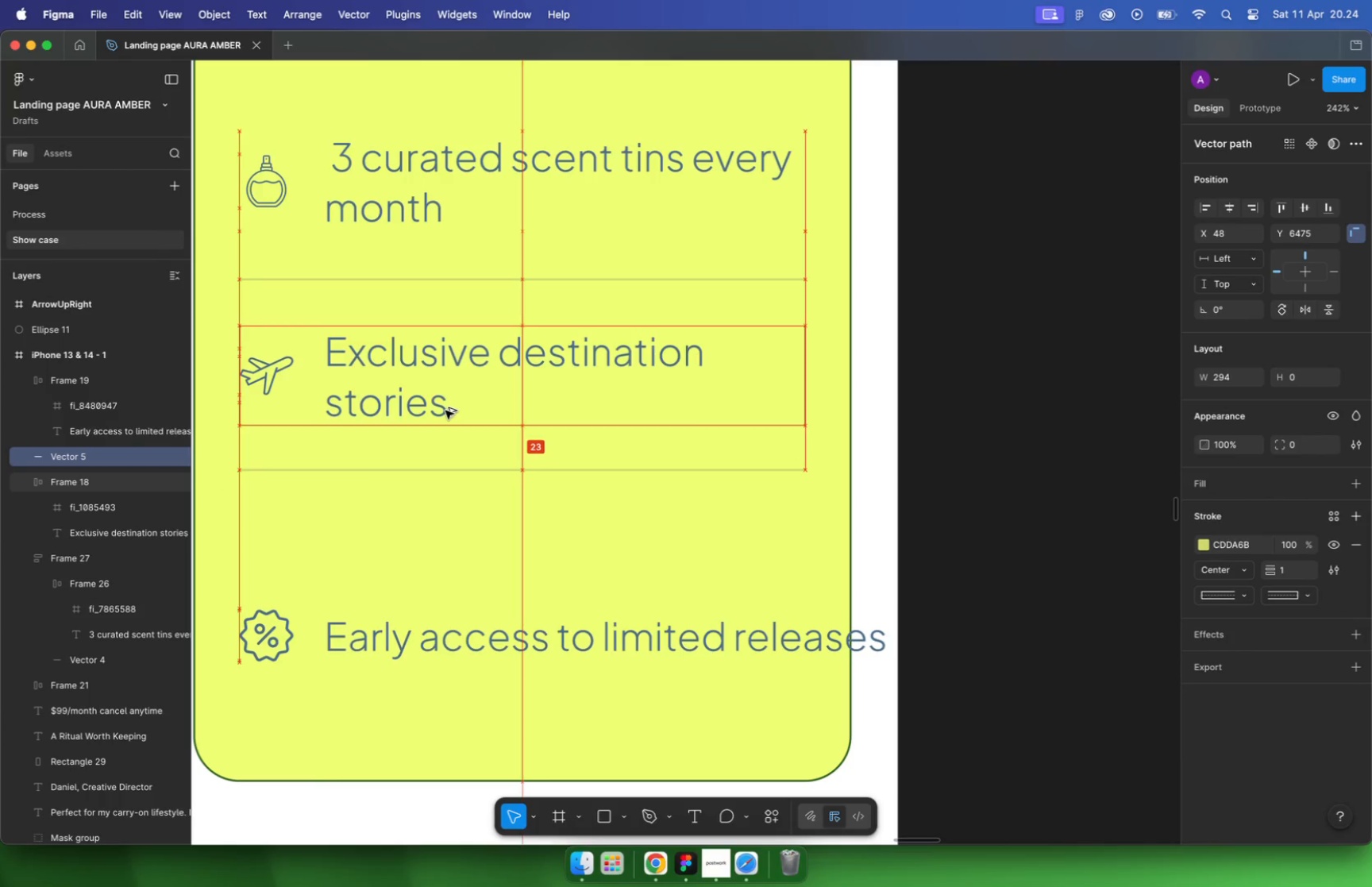 
key(Alt+ArrowDown)
 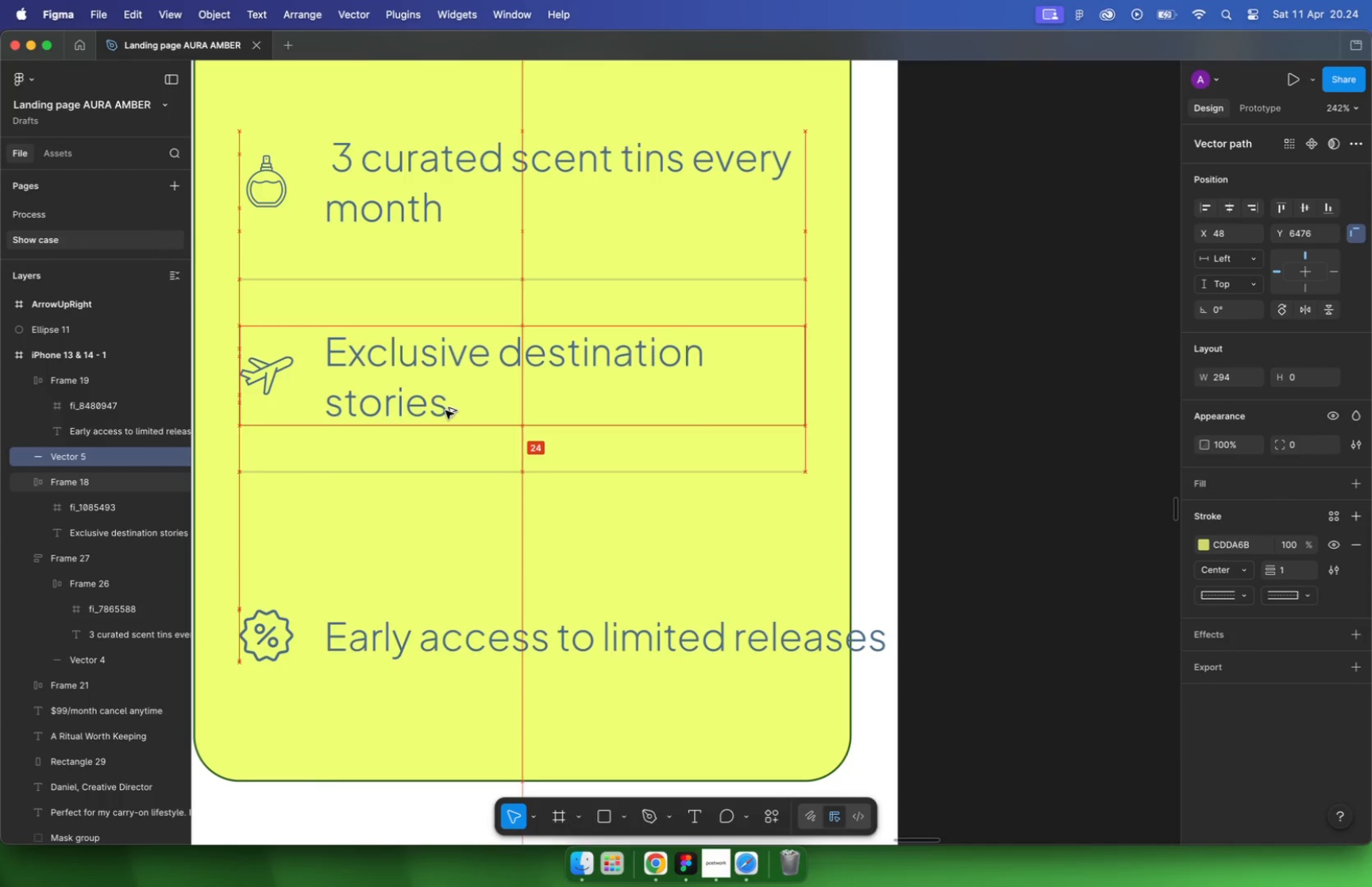 
left_click([653, 343])
 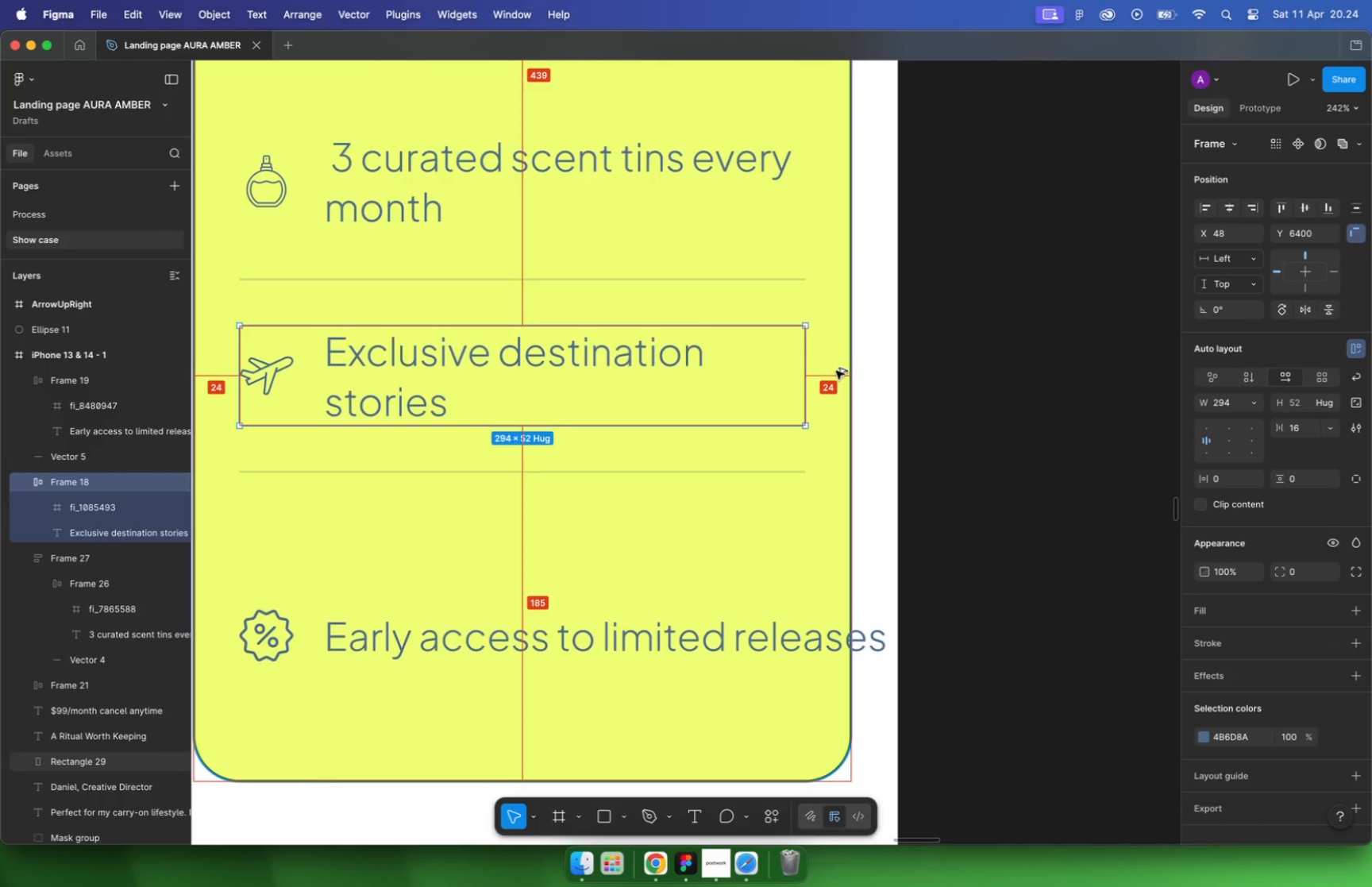 
hold_key(key=OptionLeft, duration=0.75)
 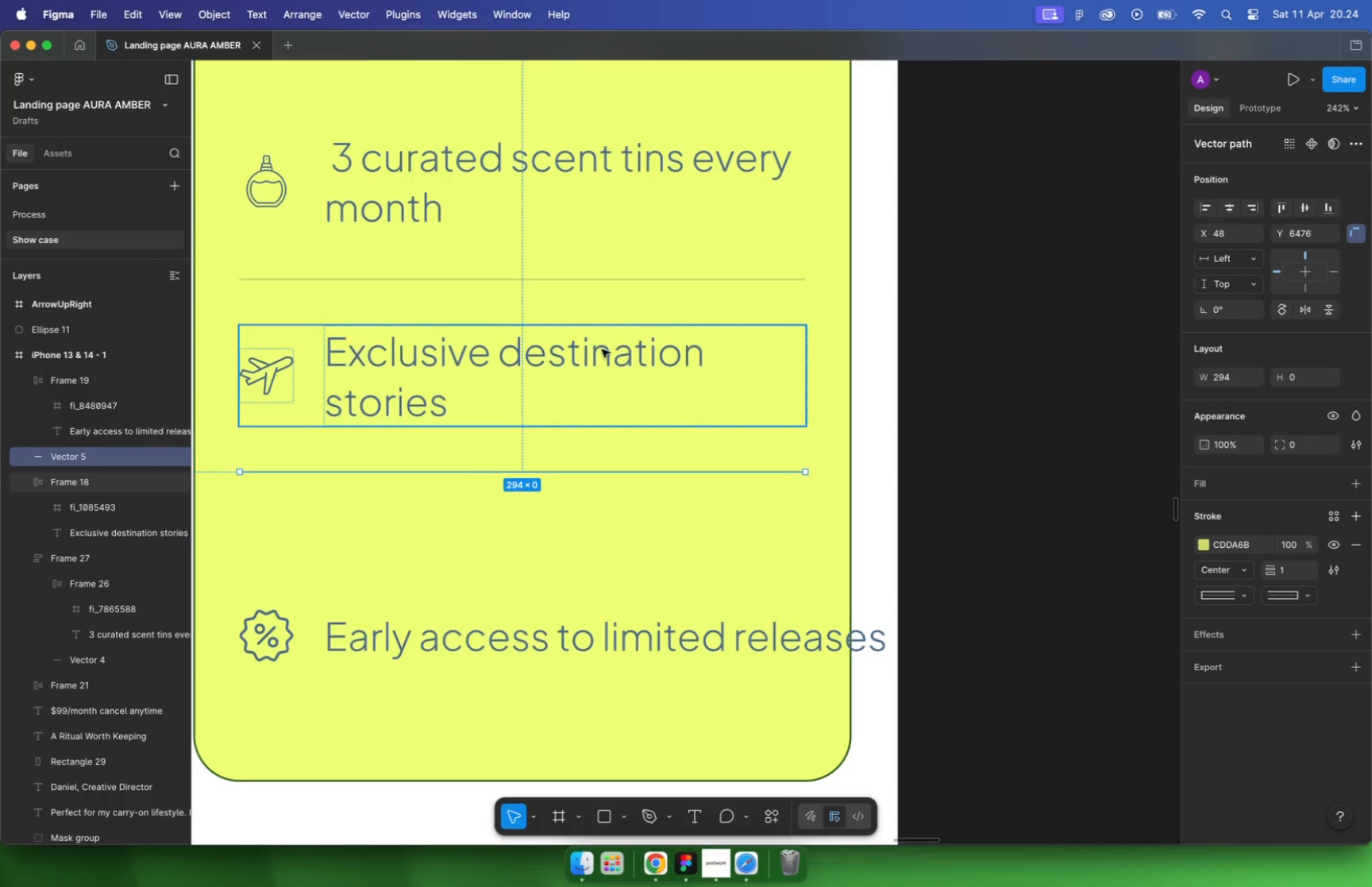 
left_click([1045, 328])
 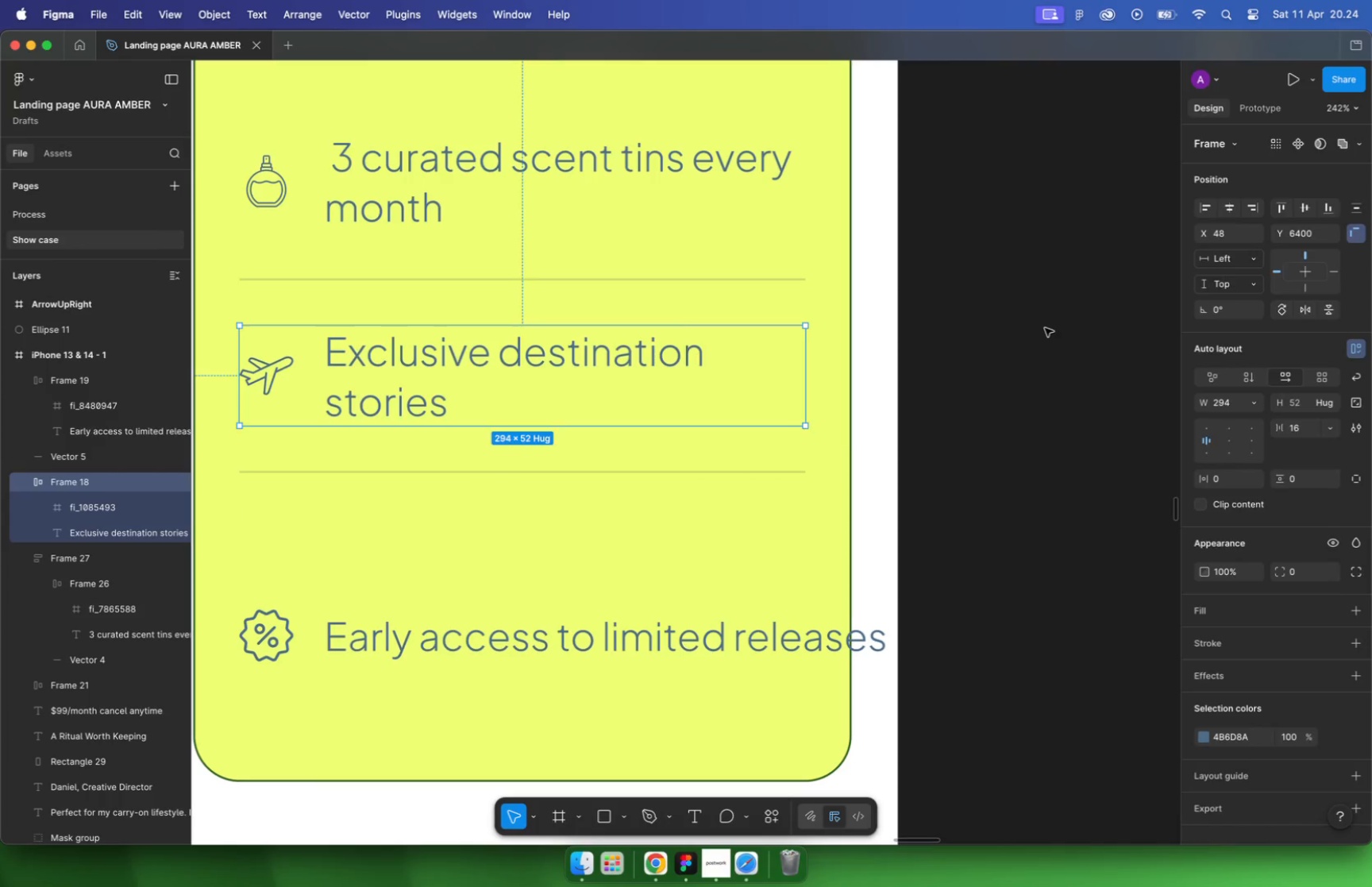 
left_click([540, 402])
 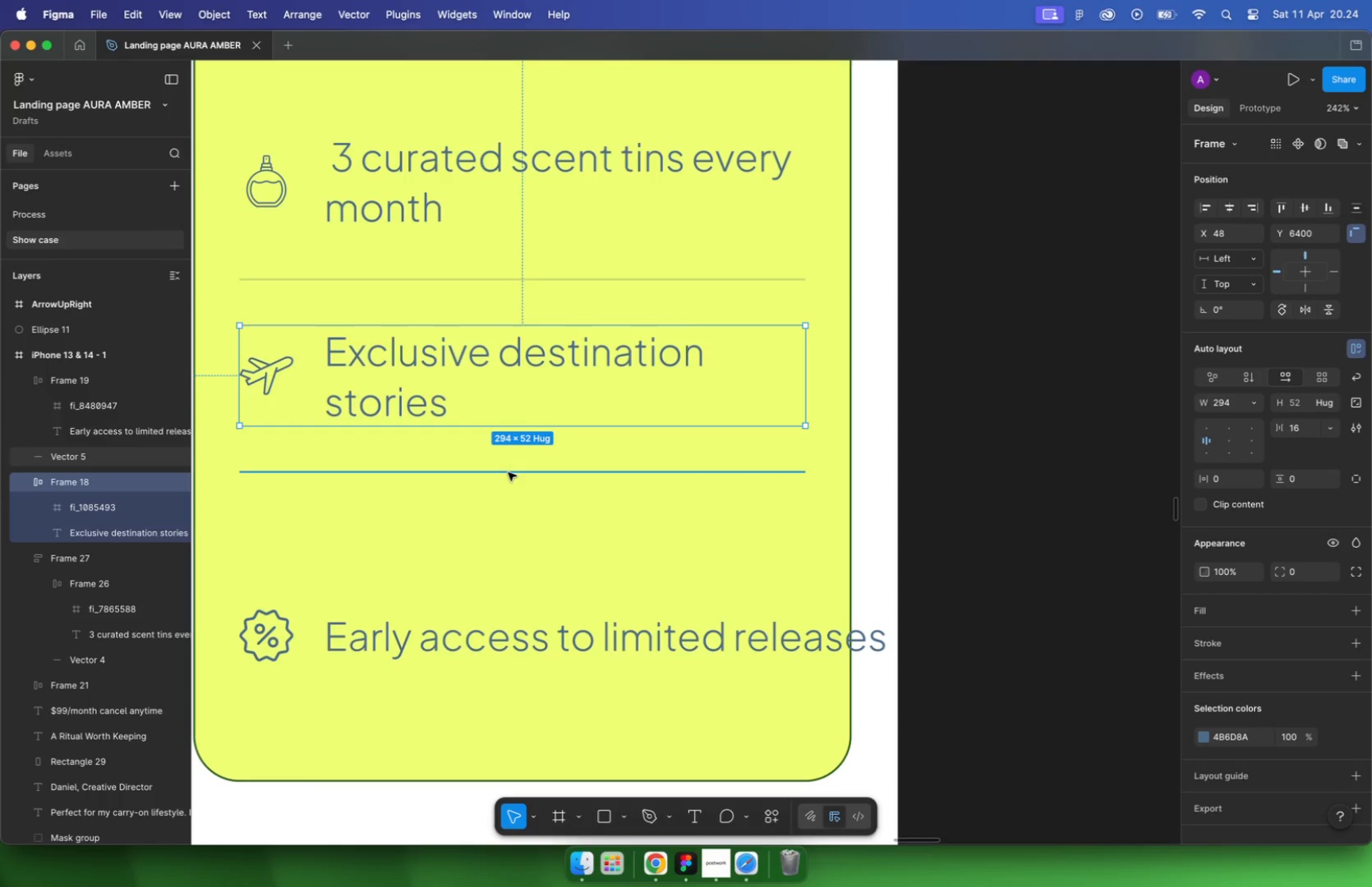 
hold_key(key=ShiftLeft, duration=0.59)
left_click([507, 472])
 